 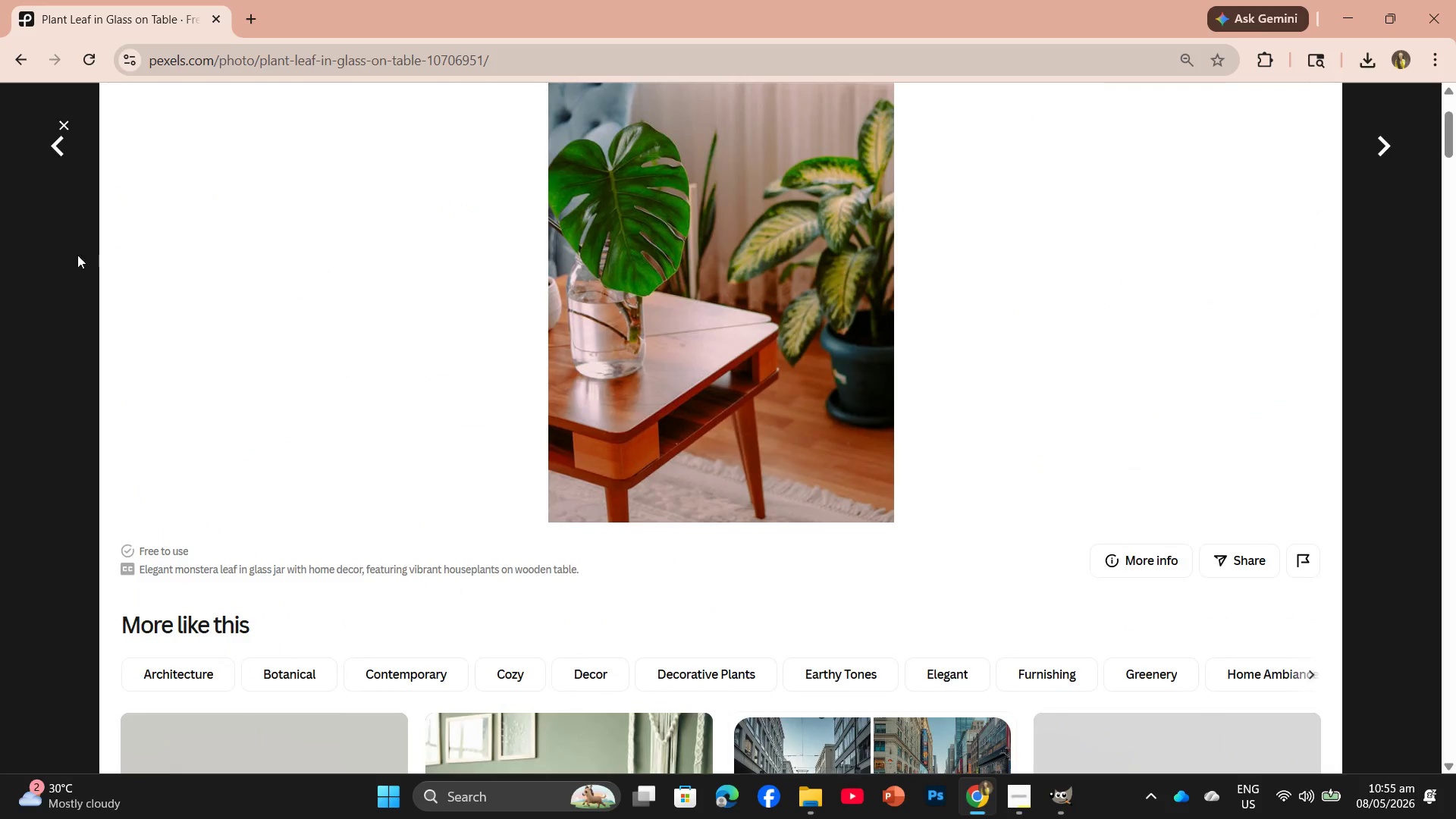 
left_click([64, 124])
 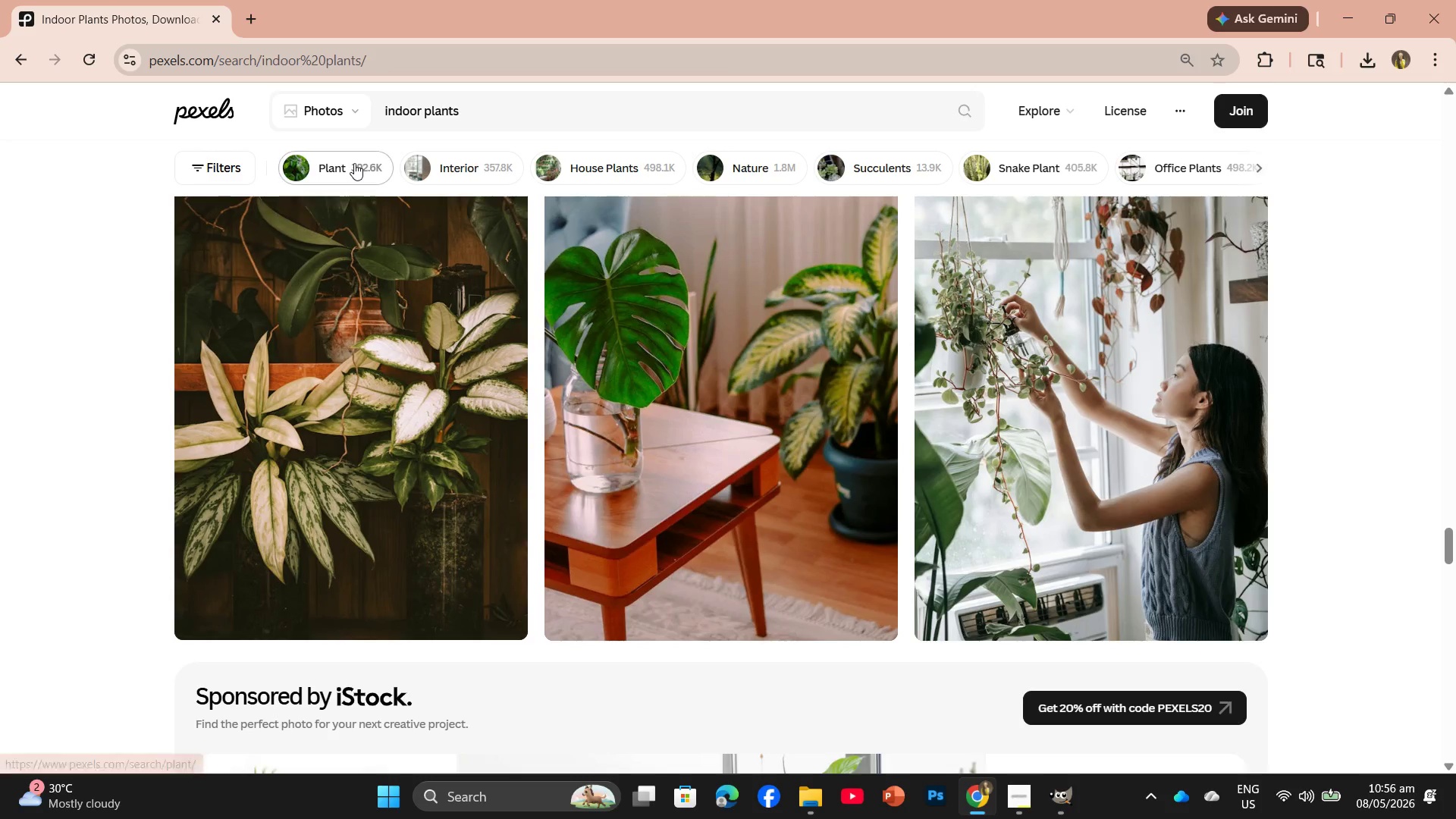 
left_click_drag(start_coordinate=[531, 109], to_coordinate=[362, 114])
 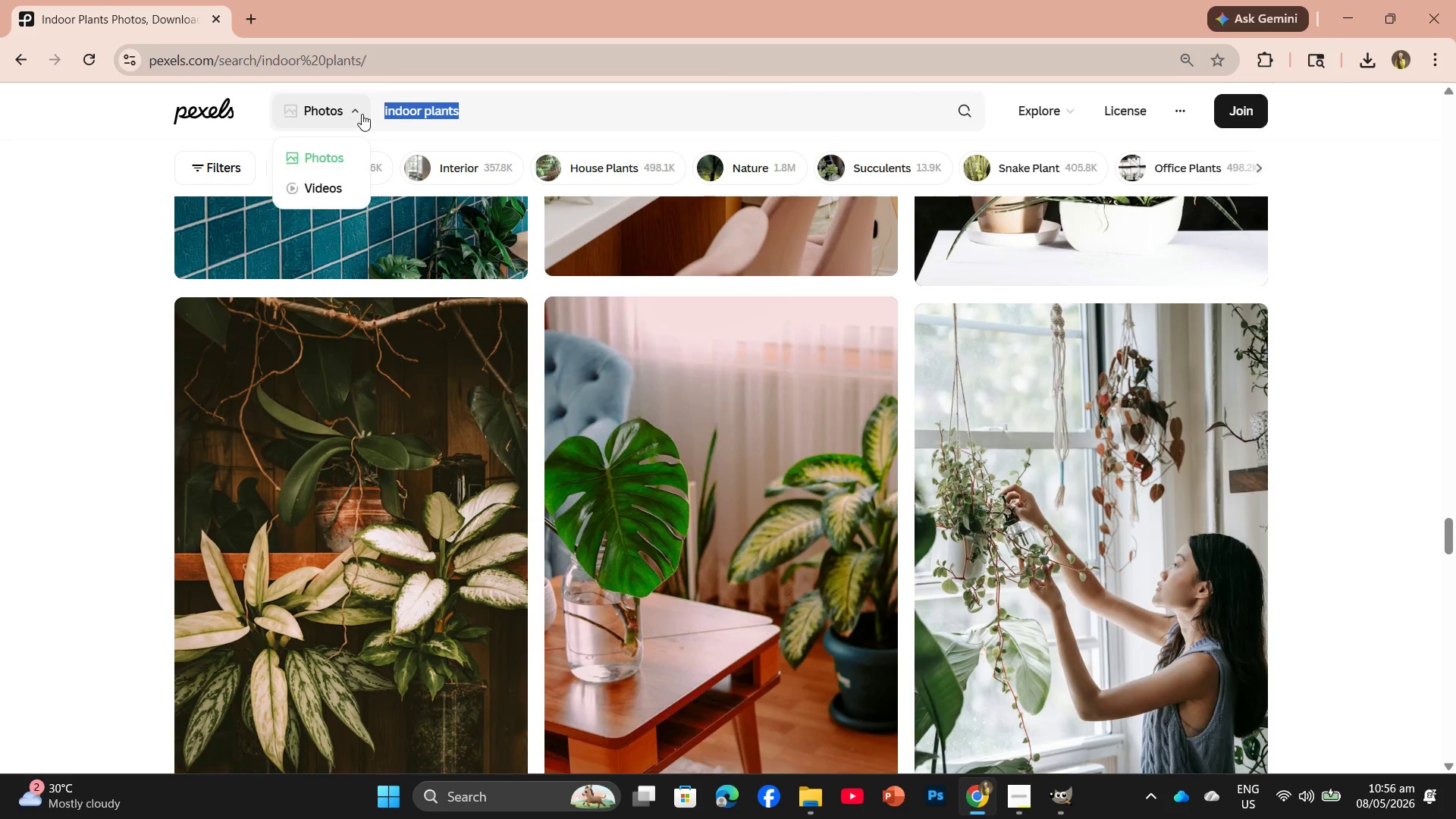 
scroll: coordinate [358, 162], scroll_direction: up, amount: 2.0
 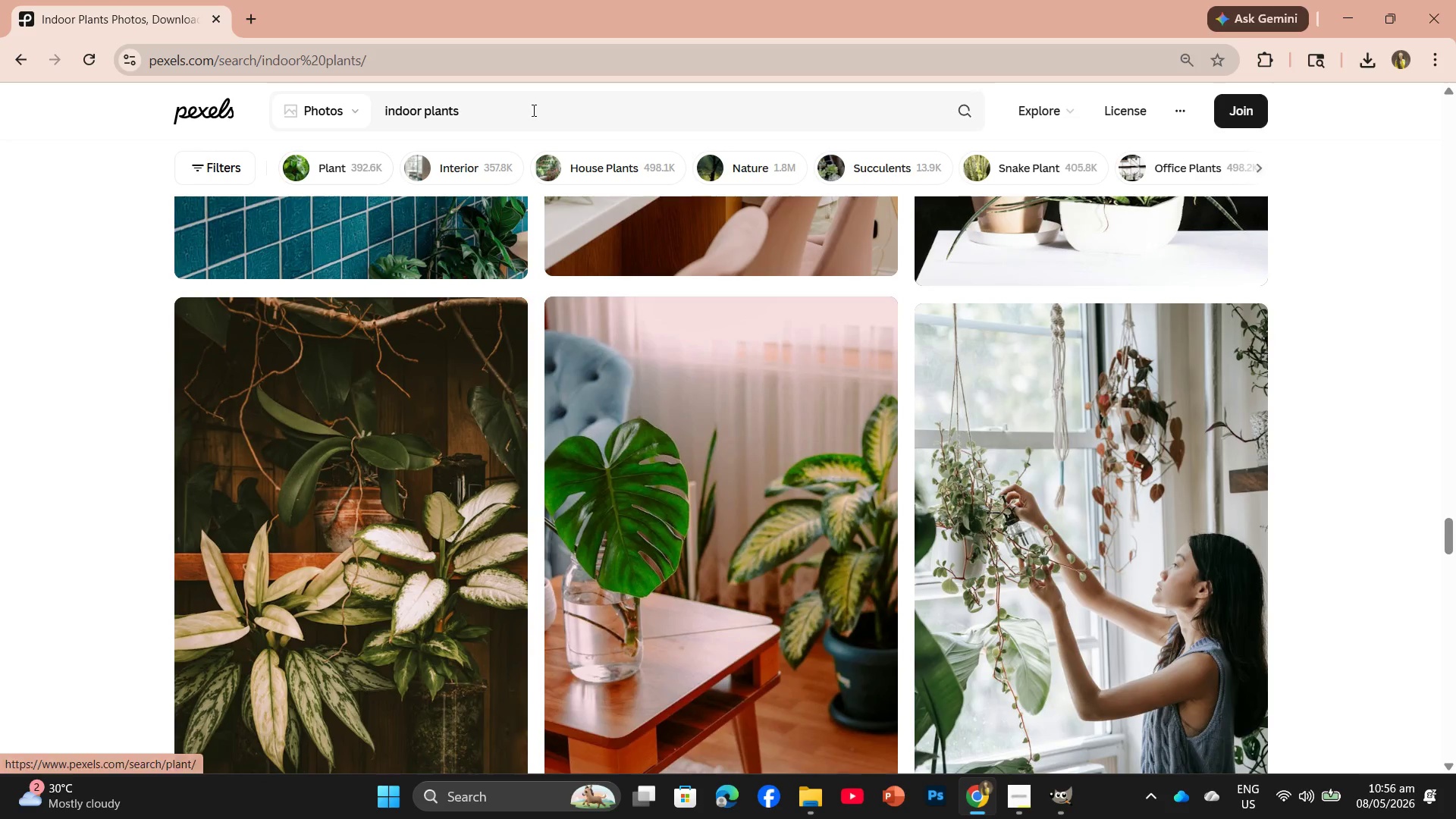 
key(Control+ControlLeft)
 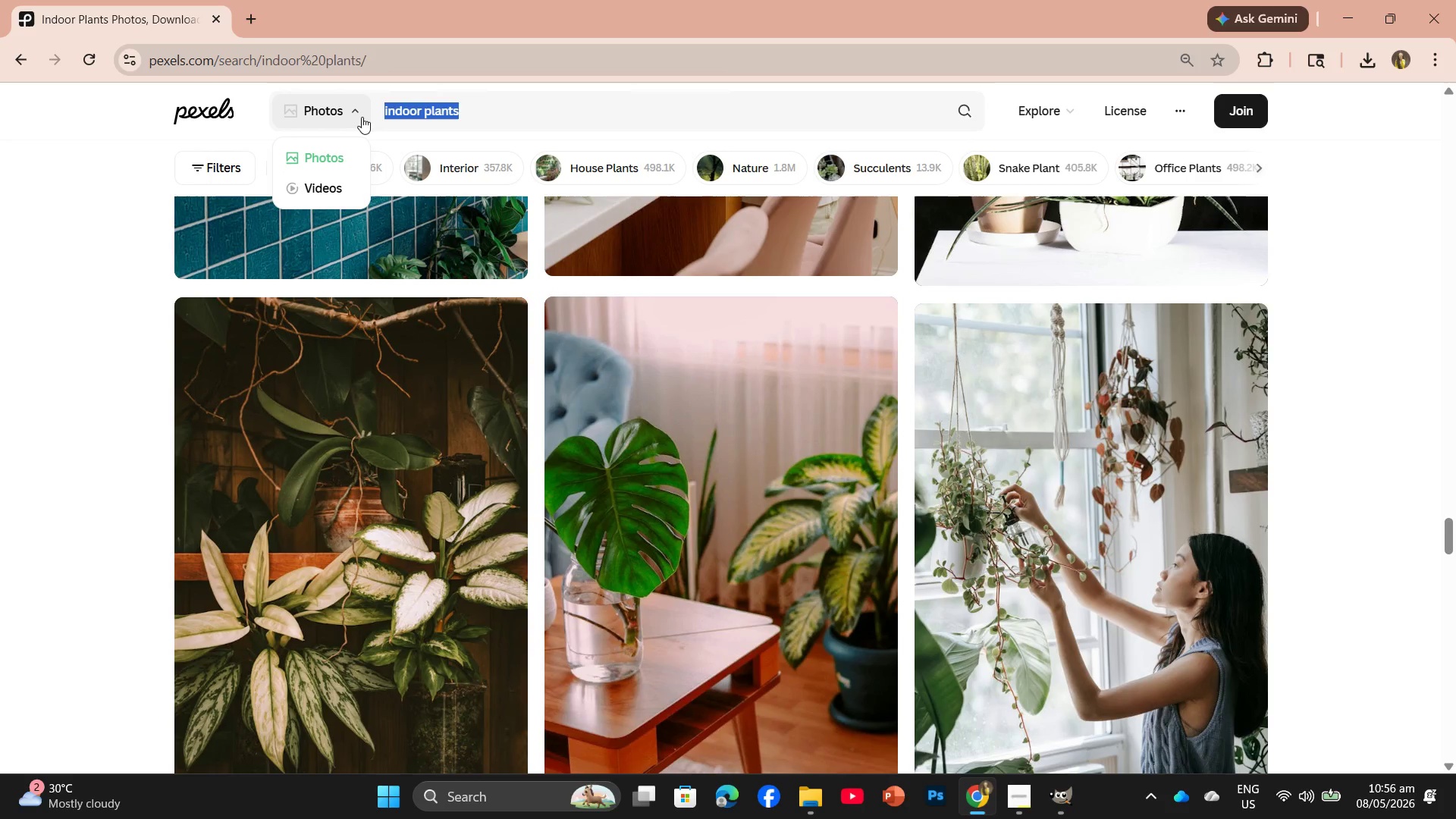 
key(Control+V)
 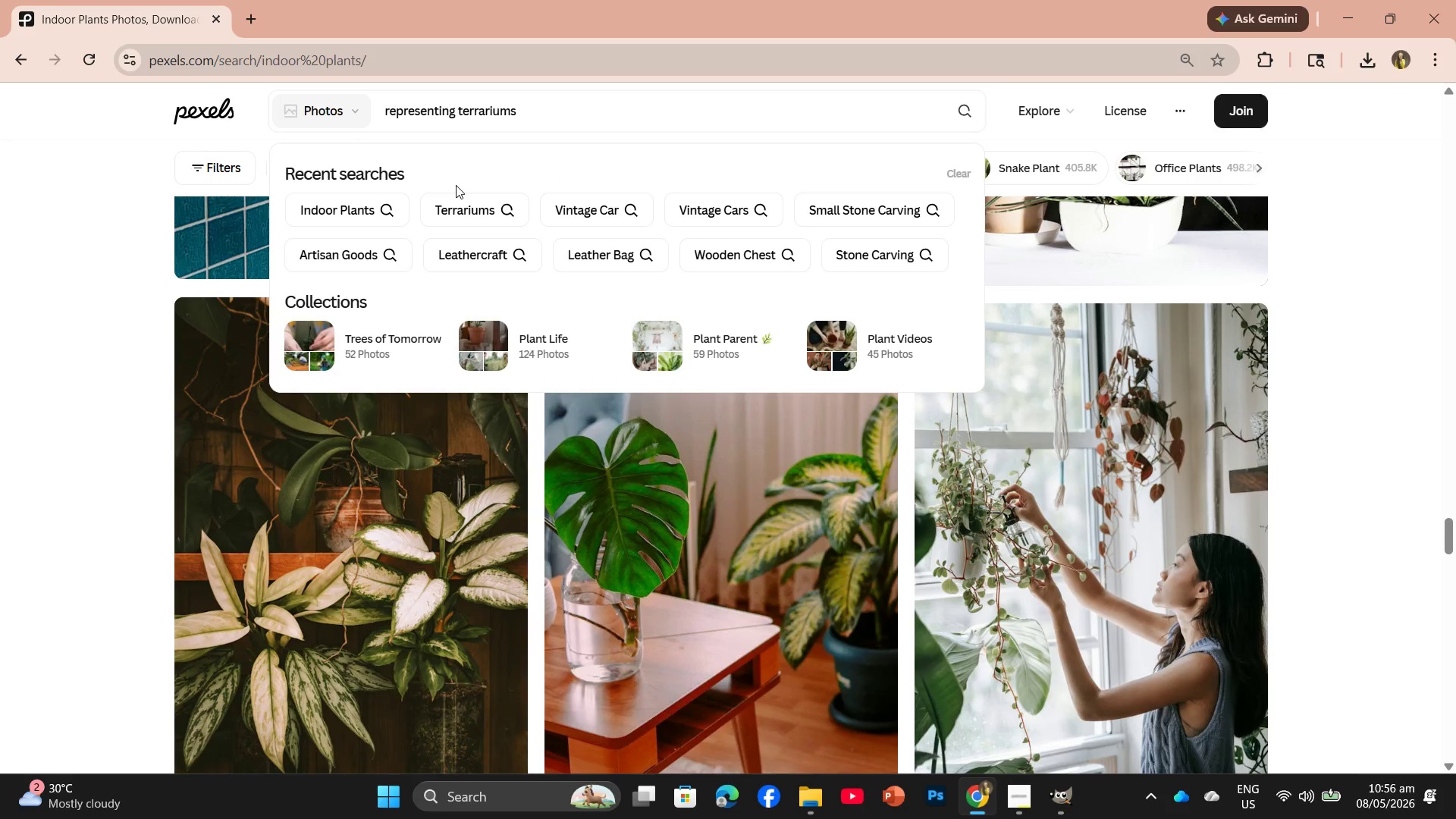 
key(Enter)
 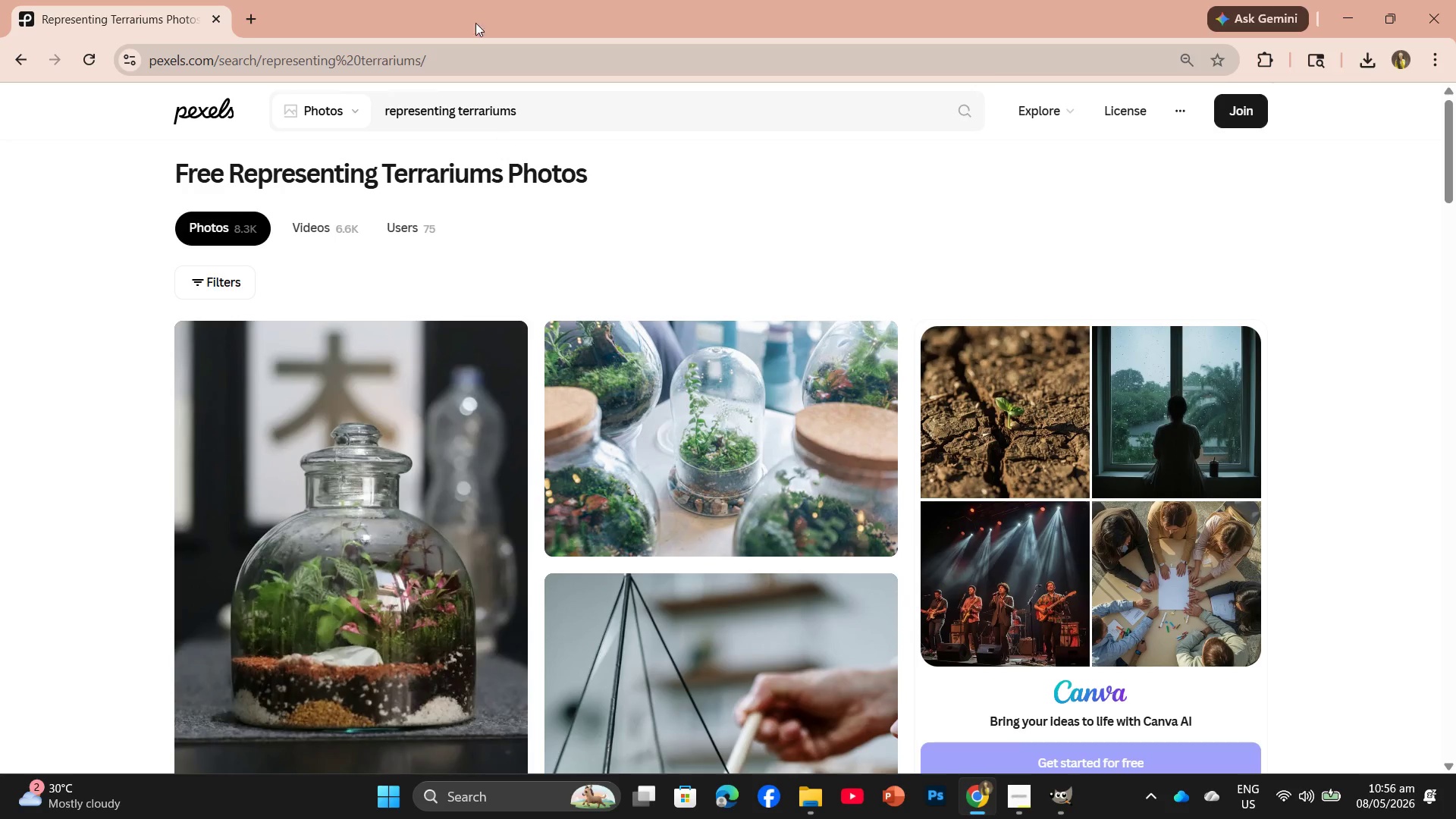 
scroll: coordinate [878, 369], scroll_direction: down, amount: 8.0
 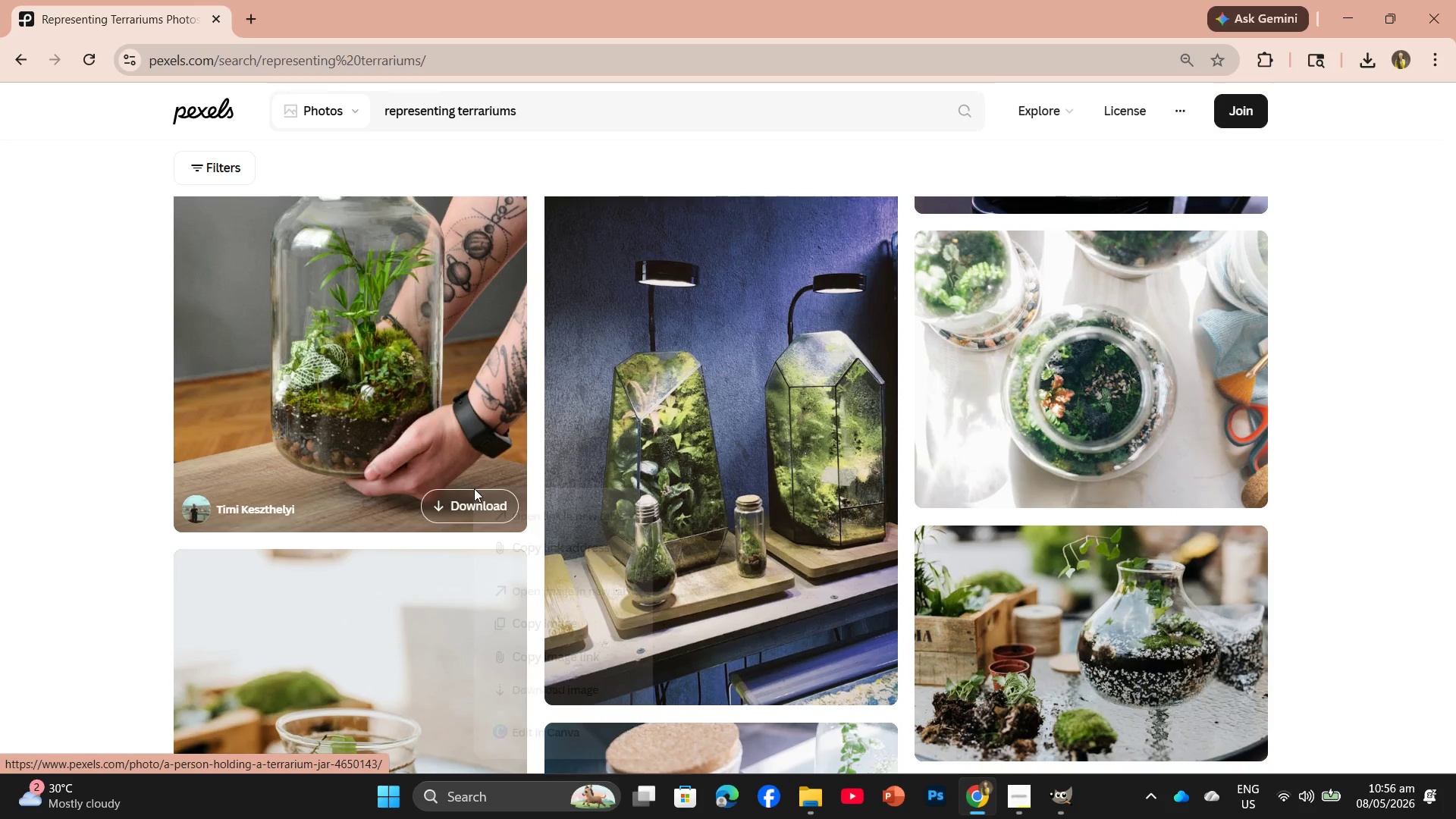 
left_click_drag(start_coordinate=[57, 334], to_coordinate=[80, 329])
 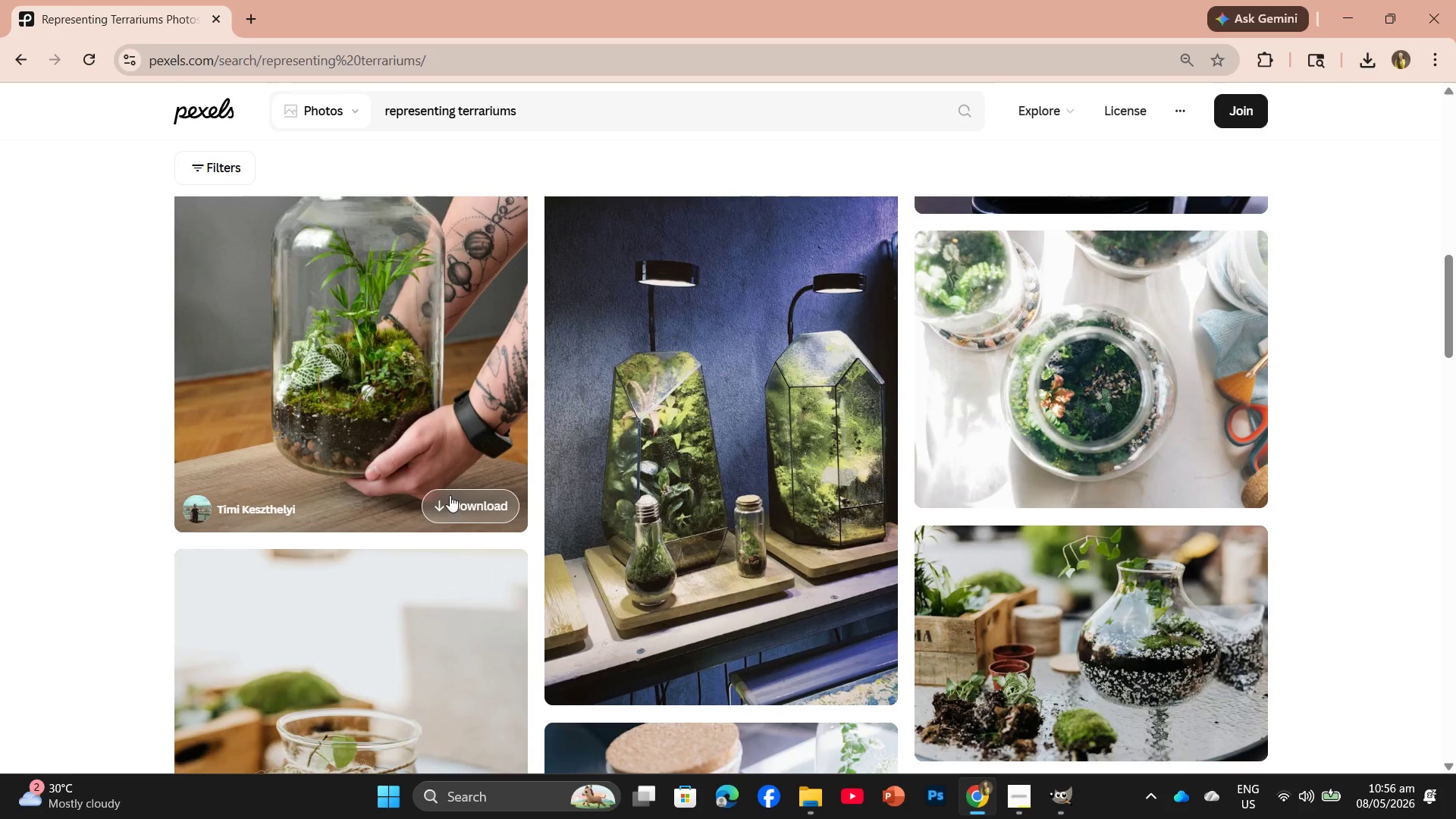 
left_click([449, 495])
 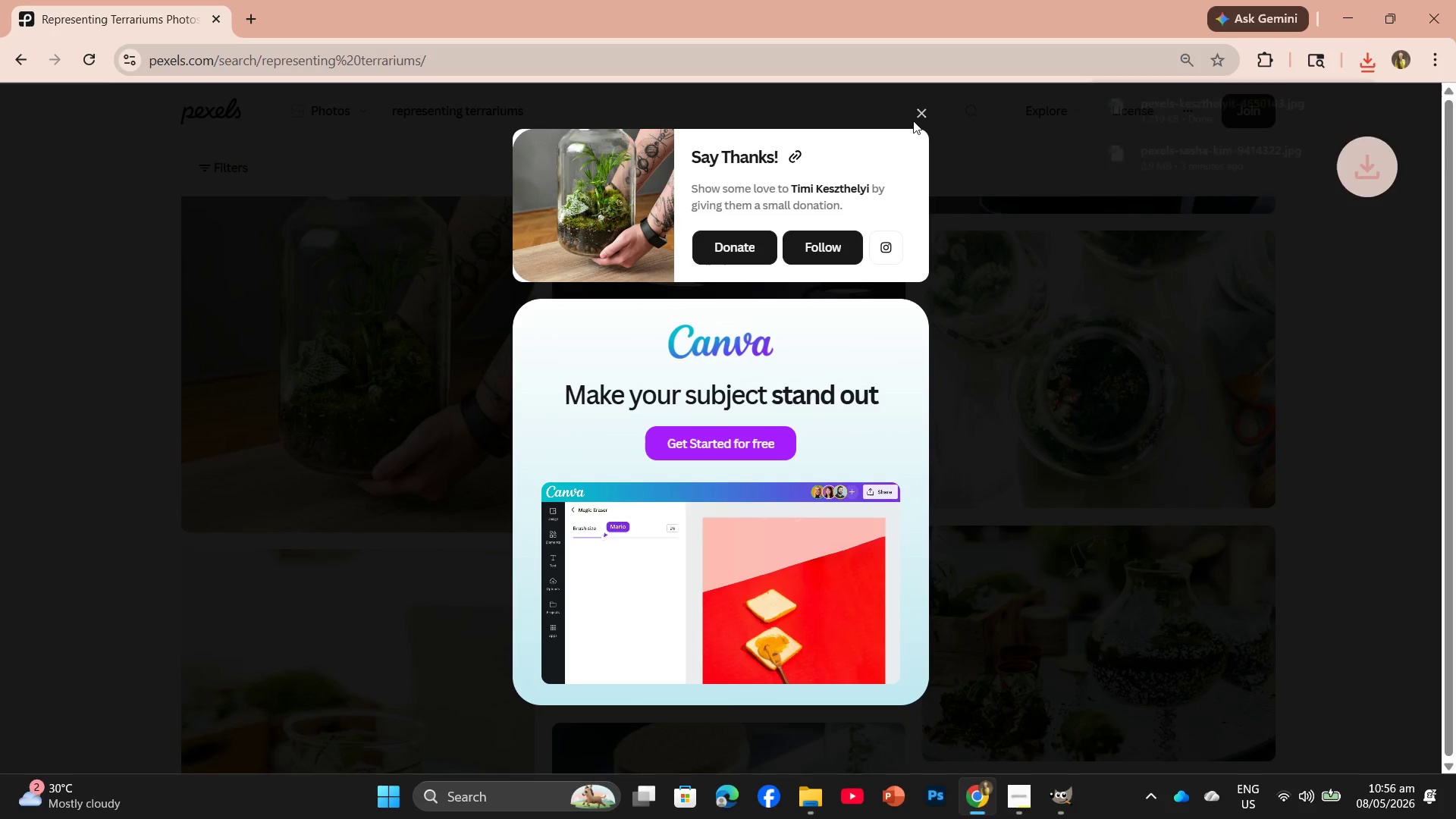 
left_click([918, 120])
 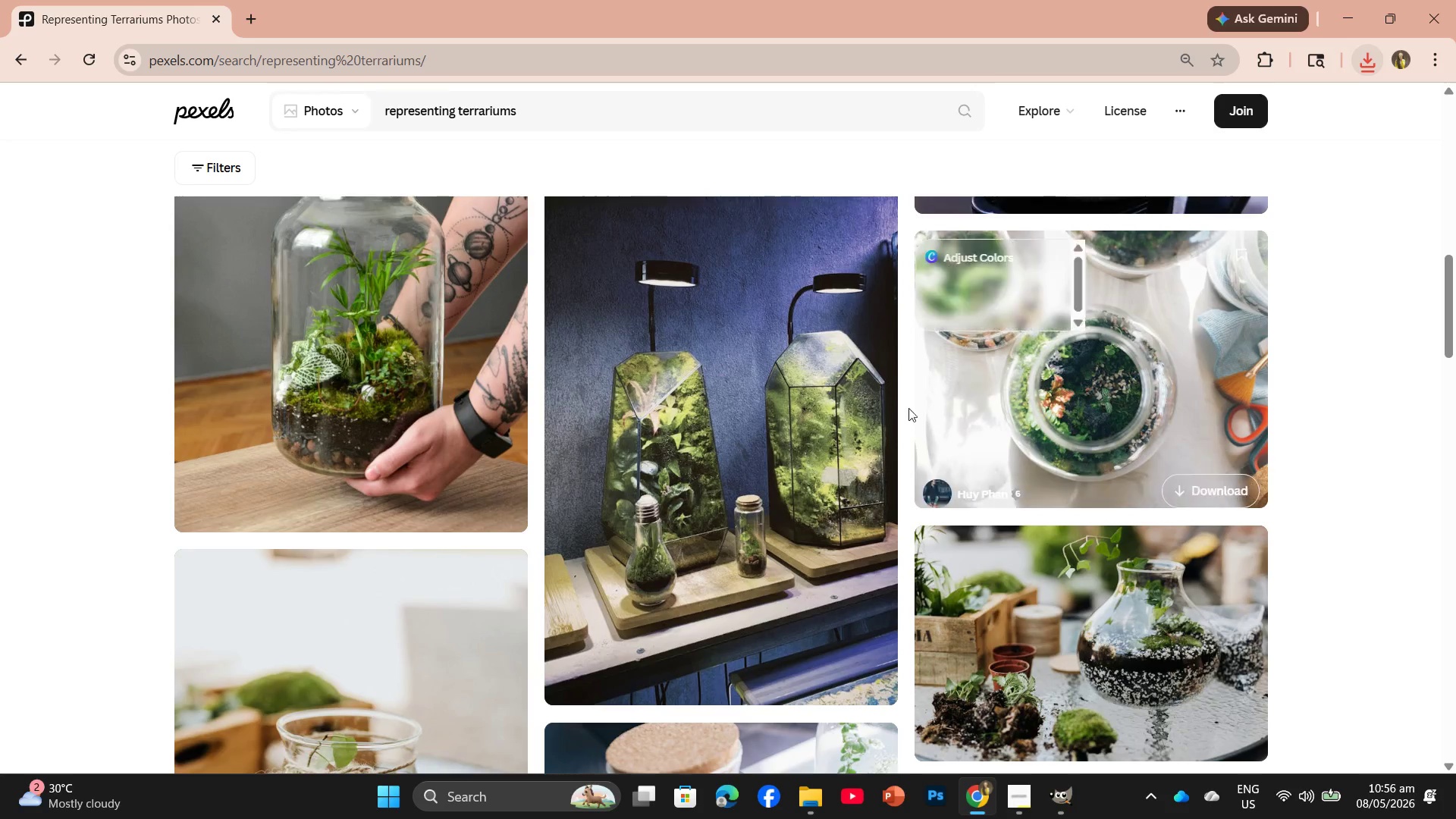 
scroll: coordinate [686, 580], scroll_direction: down, amount: 12.0
 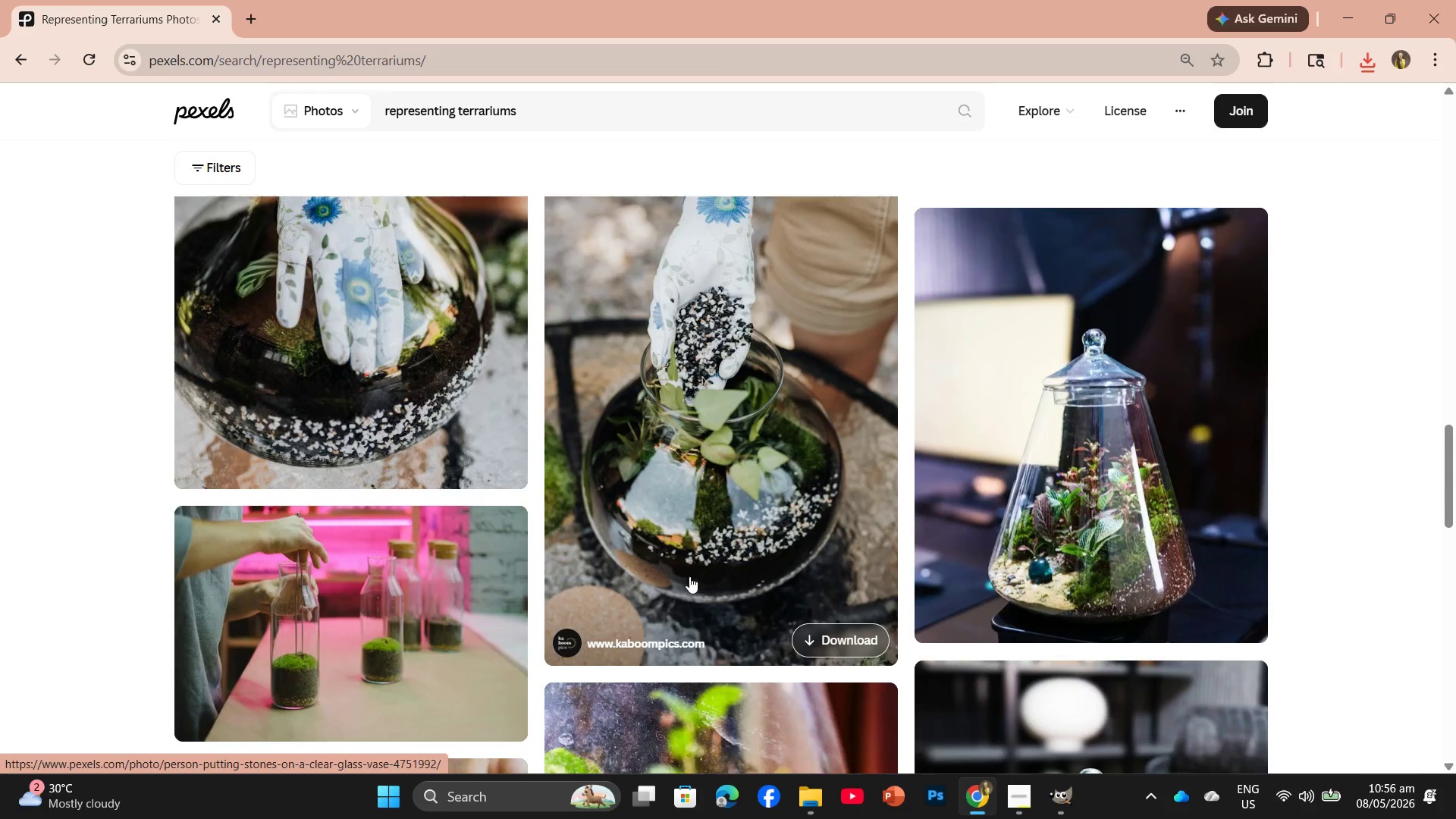 
scroll: coordinate [689, 576], scroll_direction: down, amount: 2.0
 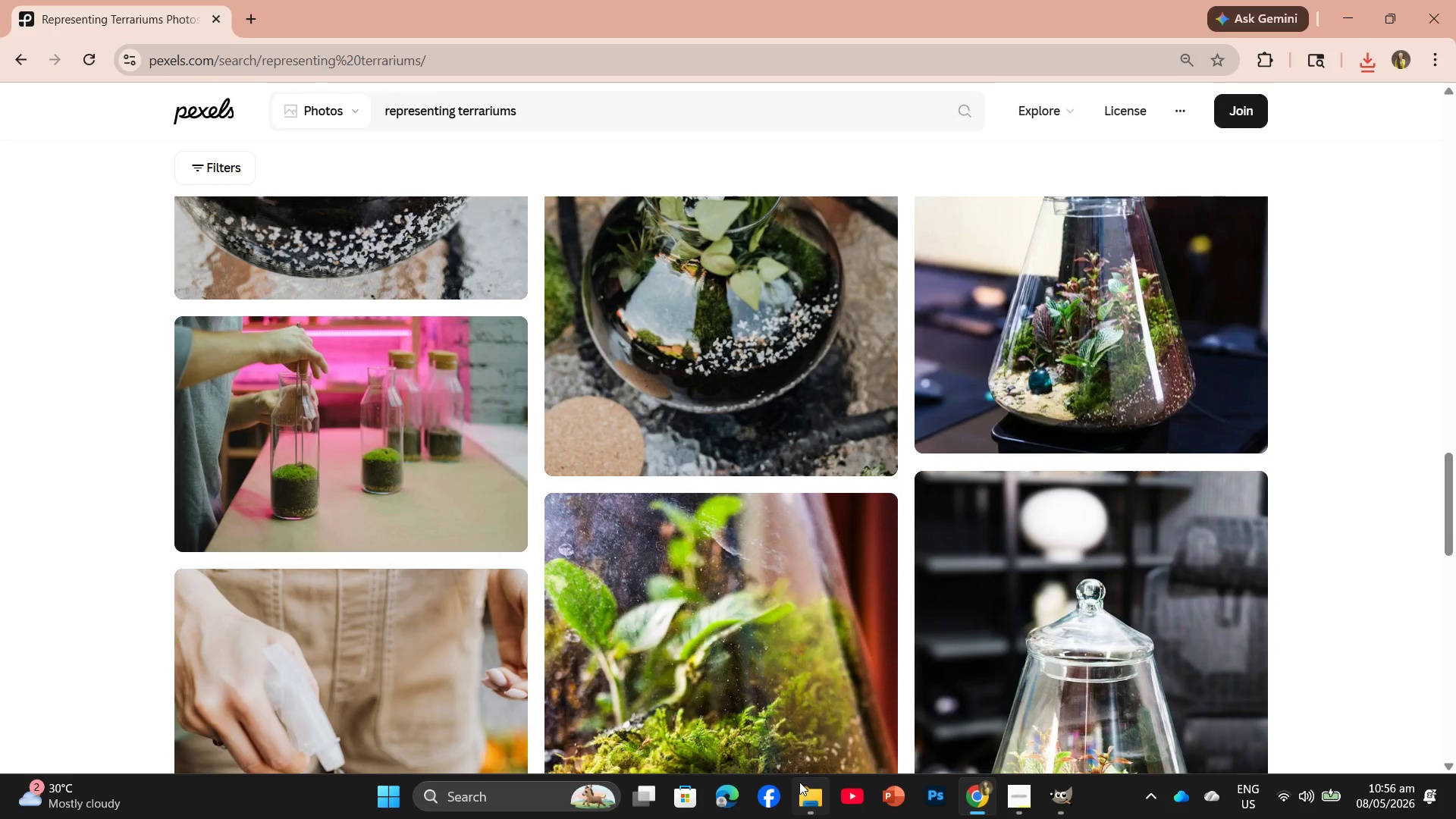 
left_click([811, 724])
 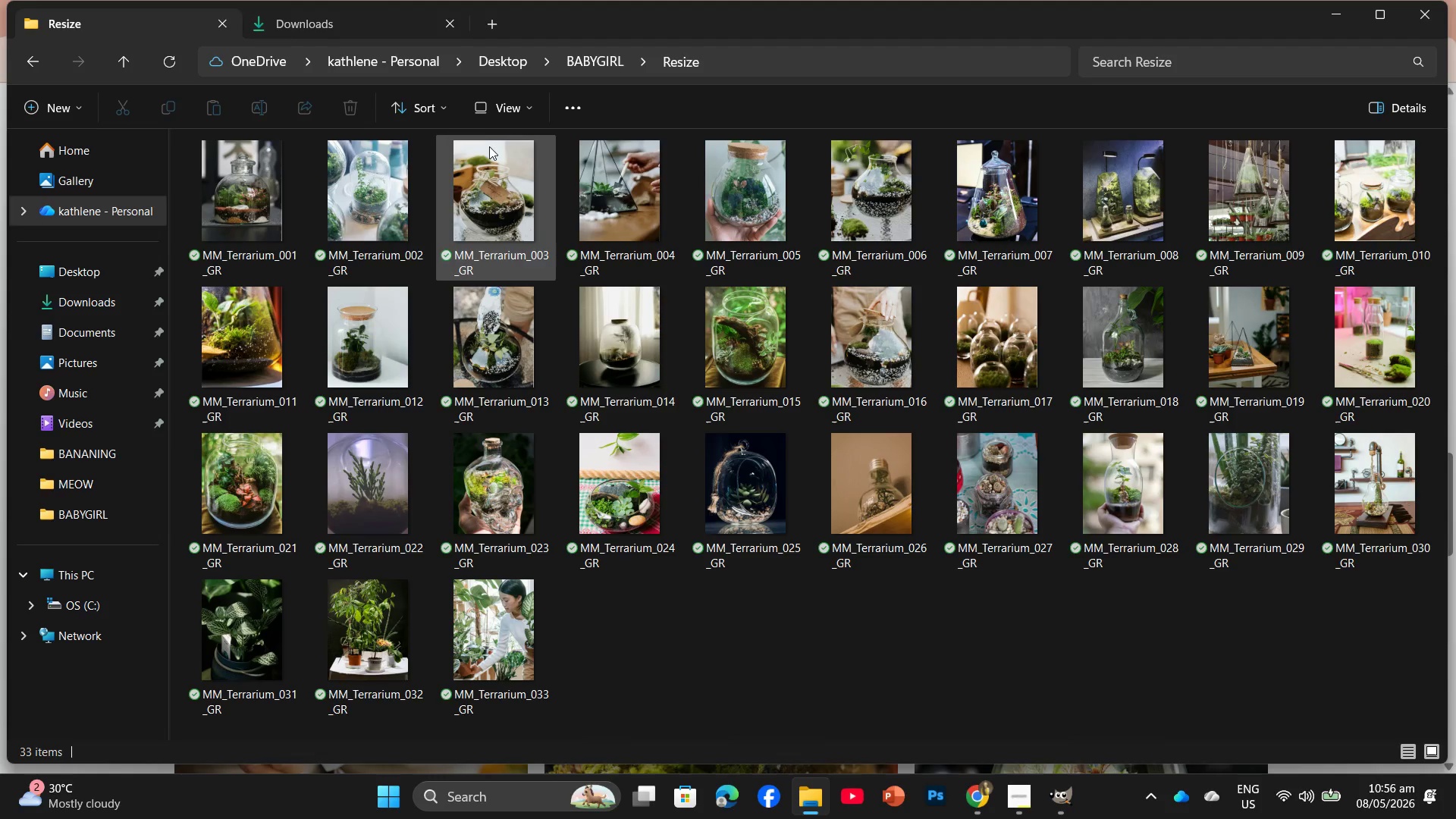 
wait(6.05)
 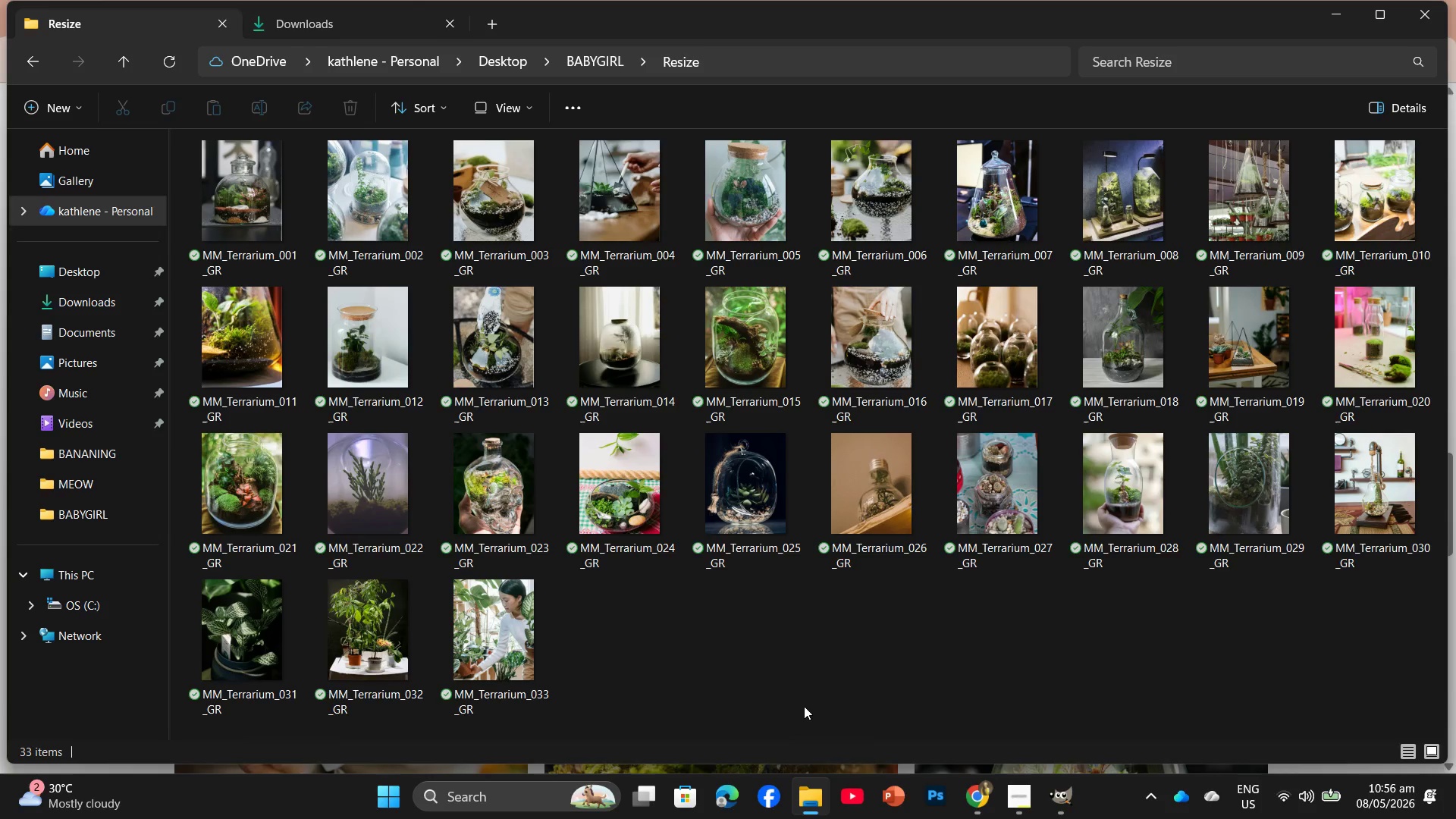 
left_click([375, 25])
 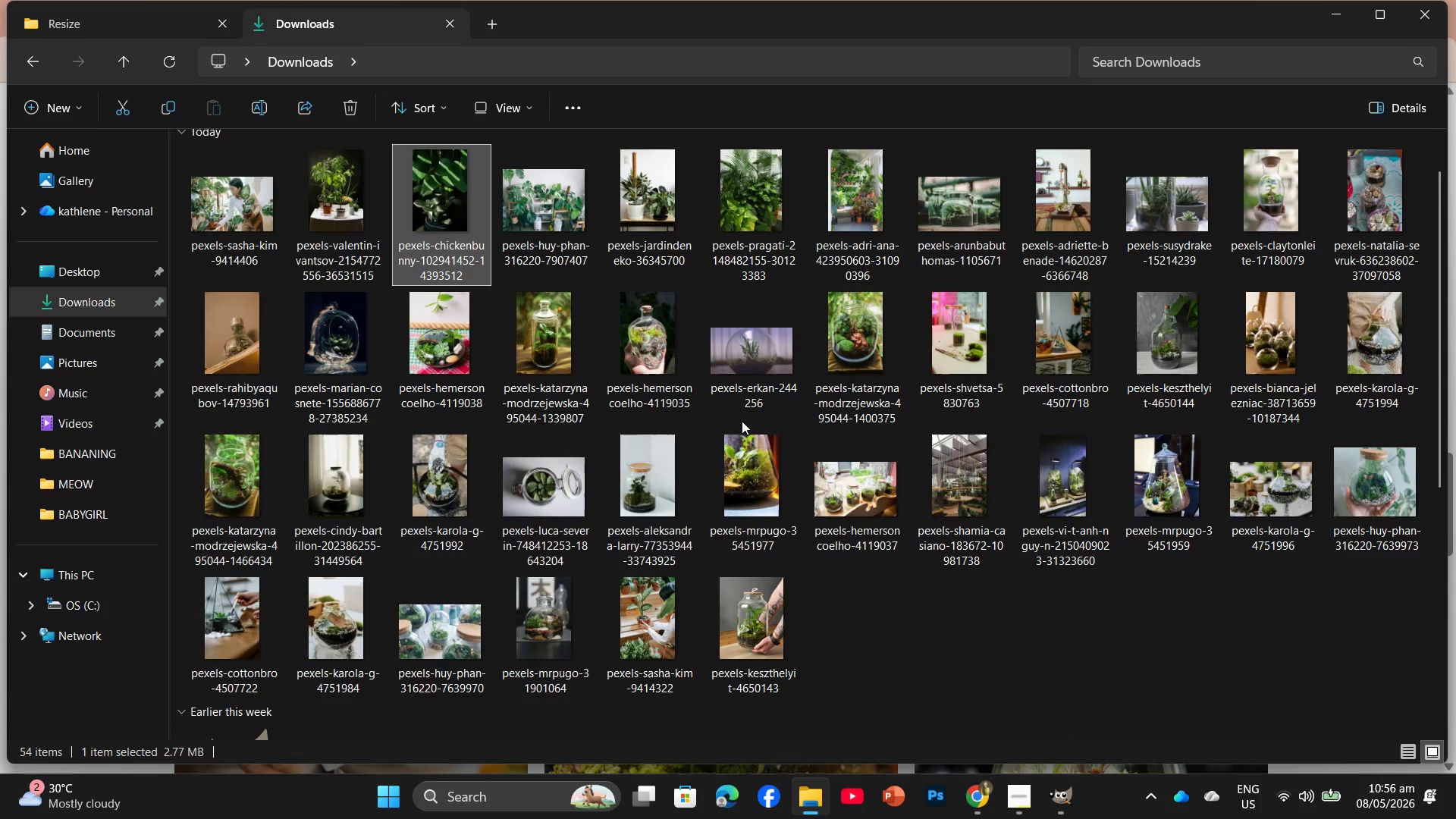 
left_click([177, 72])
 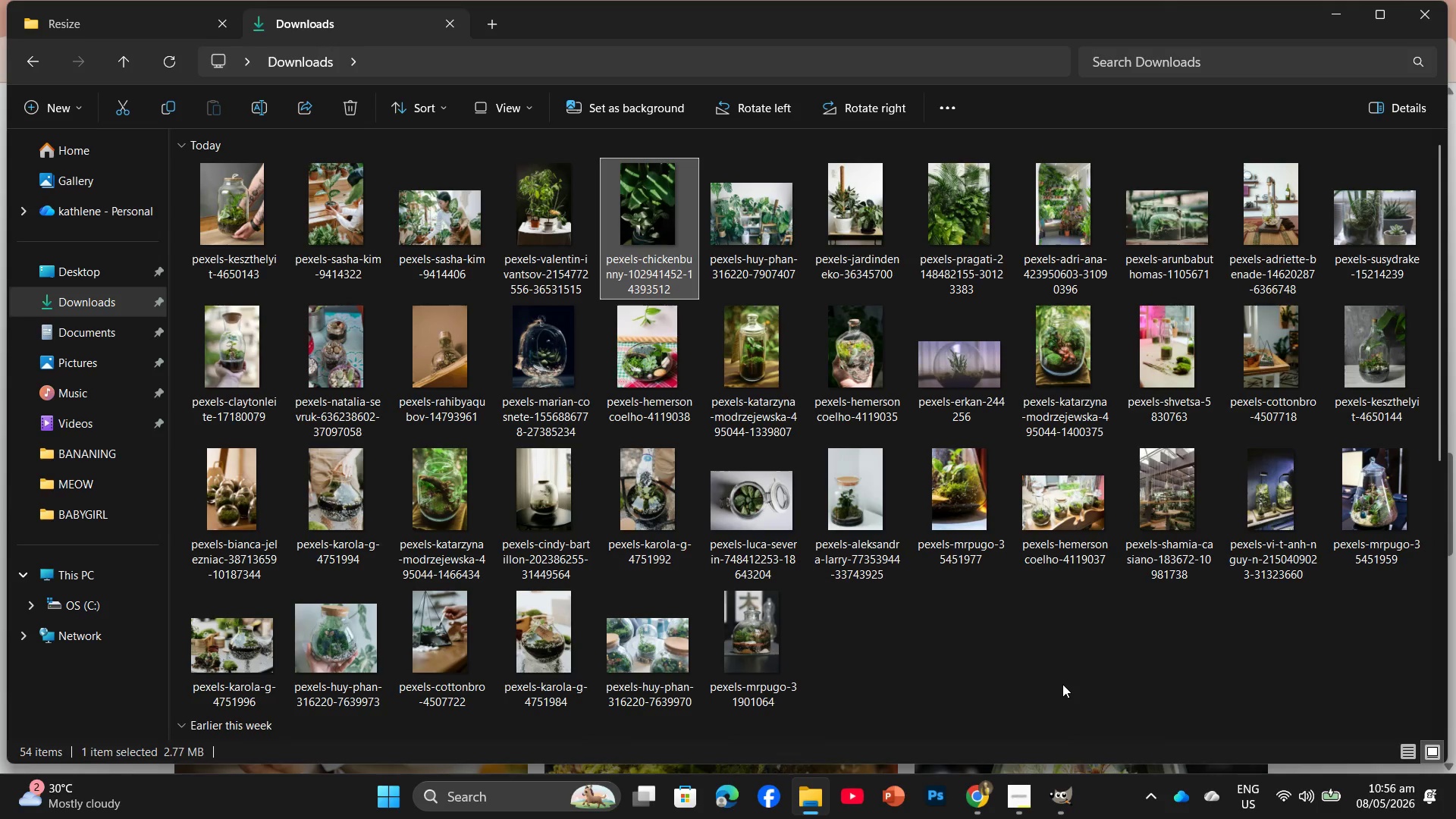 
wait(7.48)
 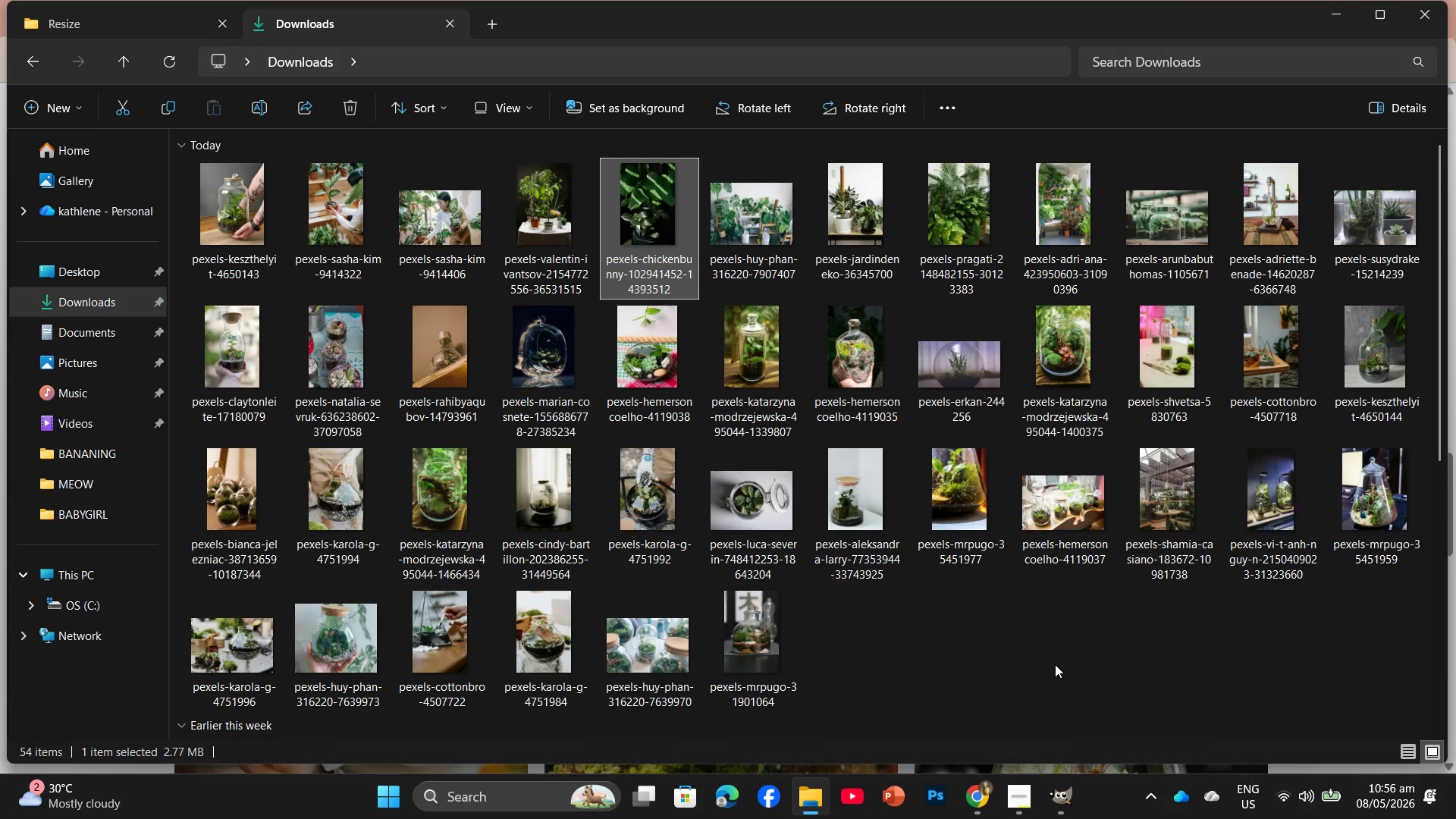 
left_click_drag(start_coordinate=[251, 205], to_coordinate=[335, 65])
 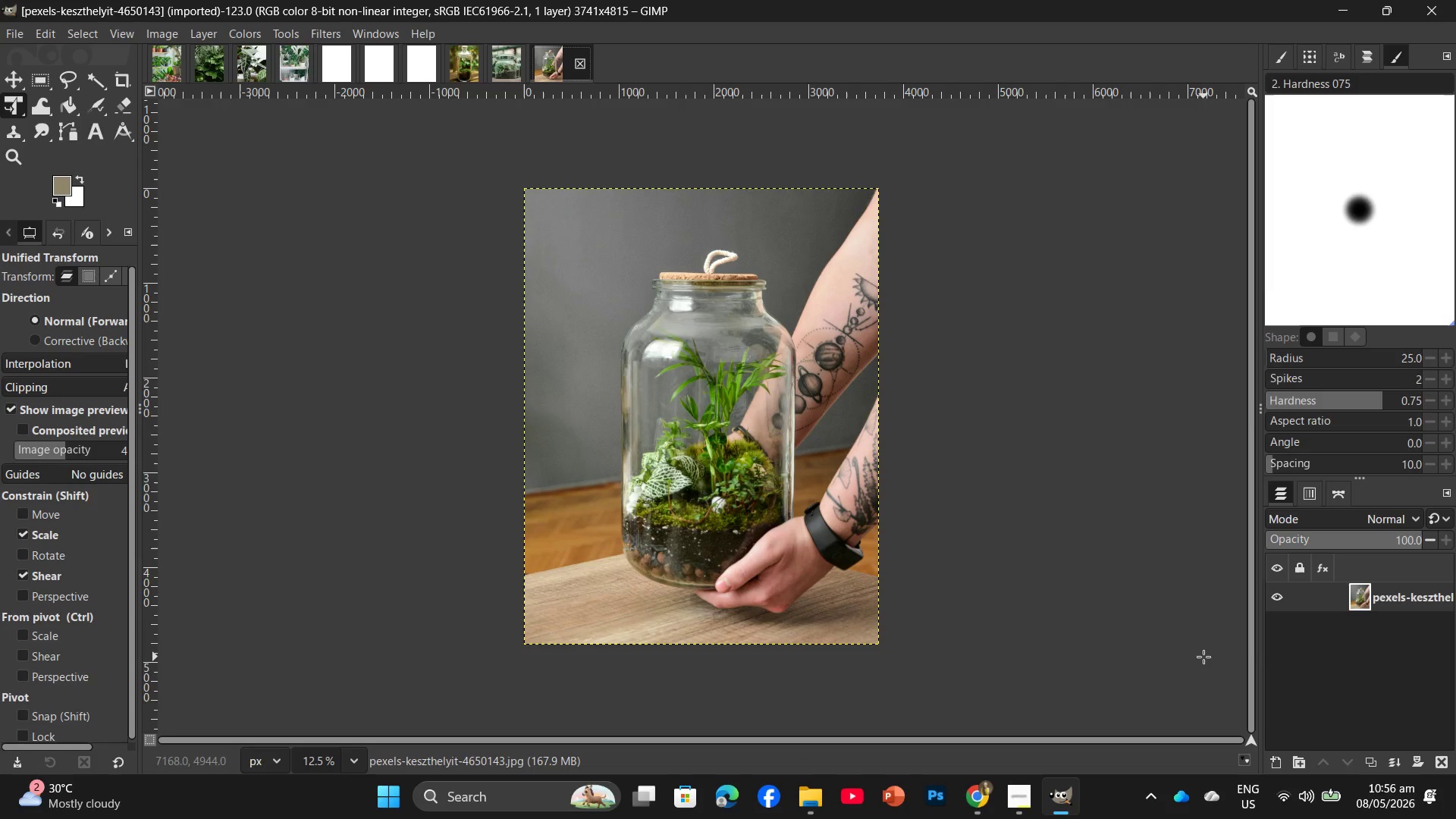 
left_click([1350, 632])
 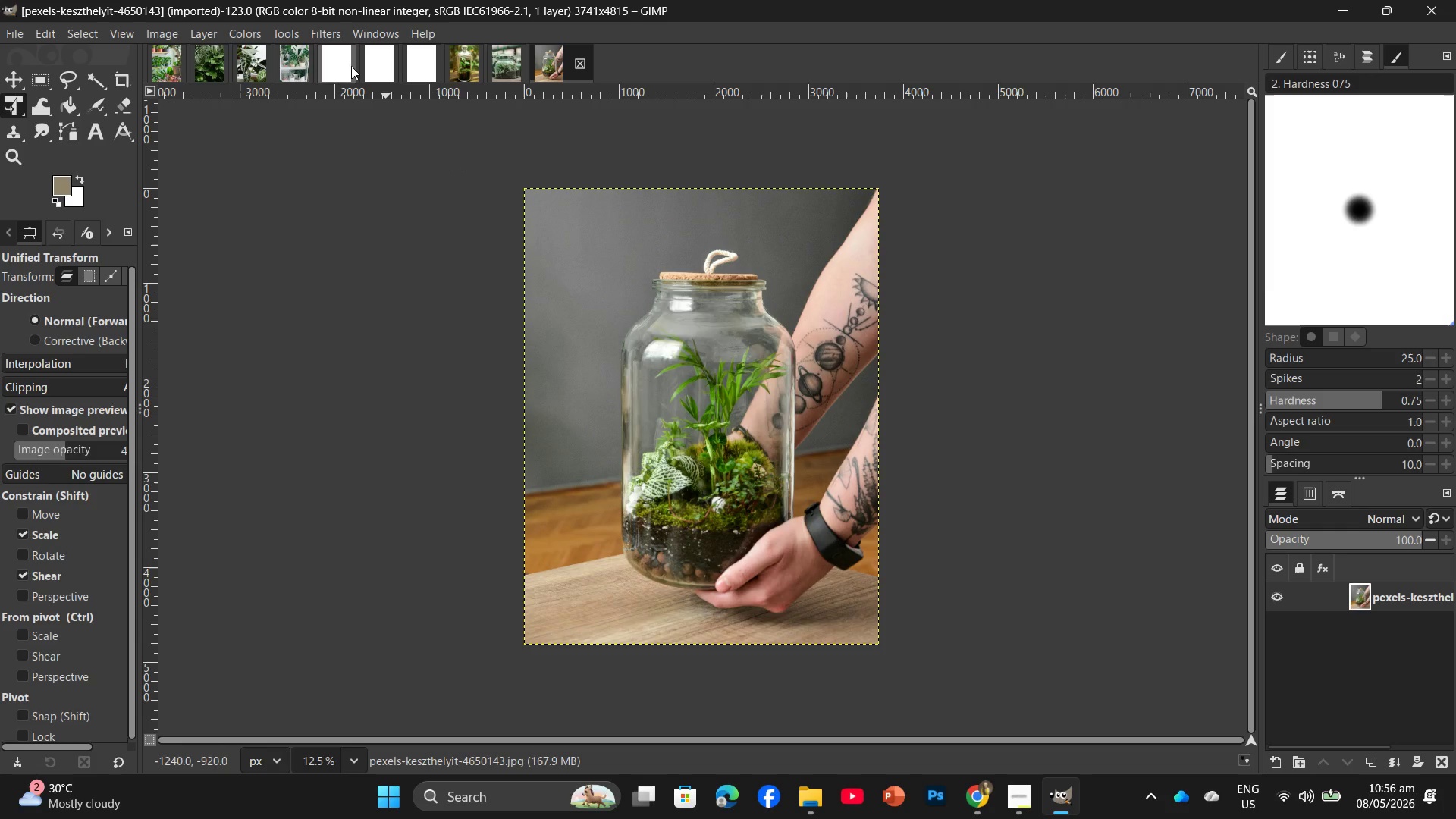 
left_click([340, 65])
 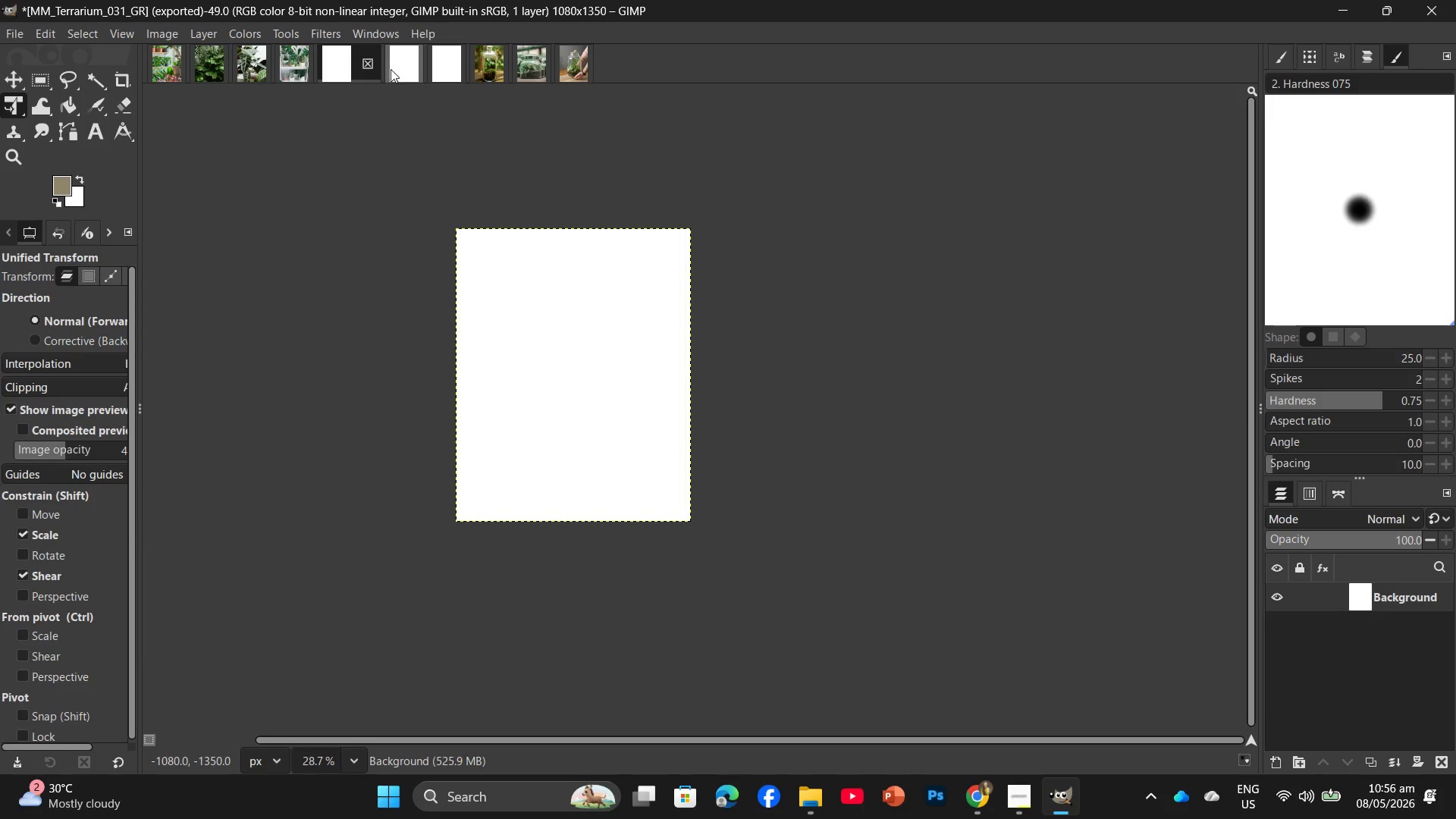 
left_click([391, 69])
 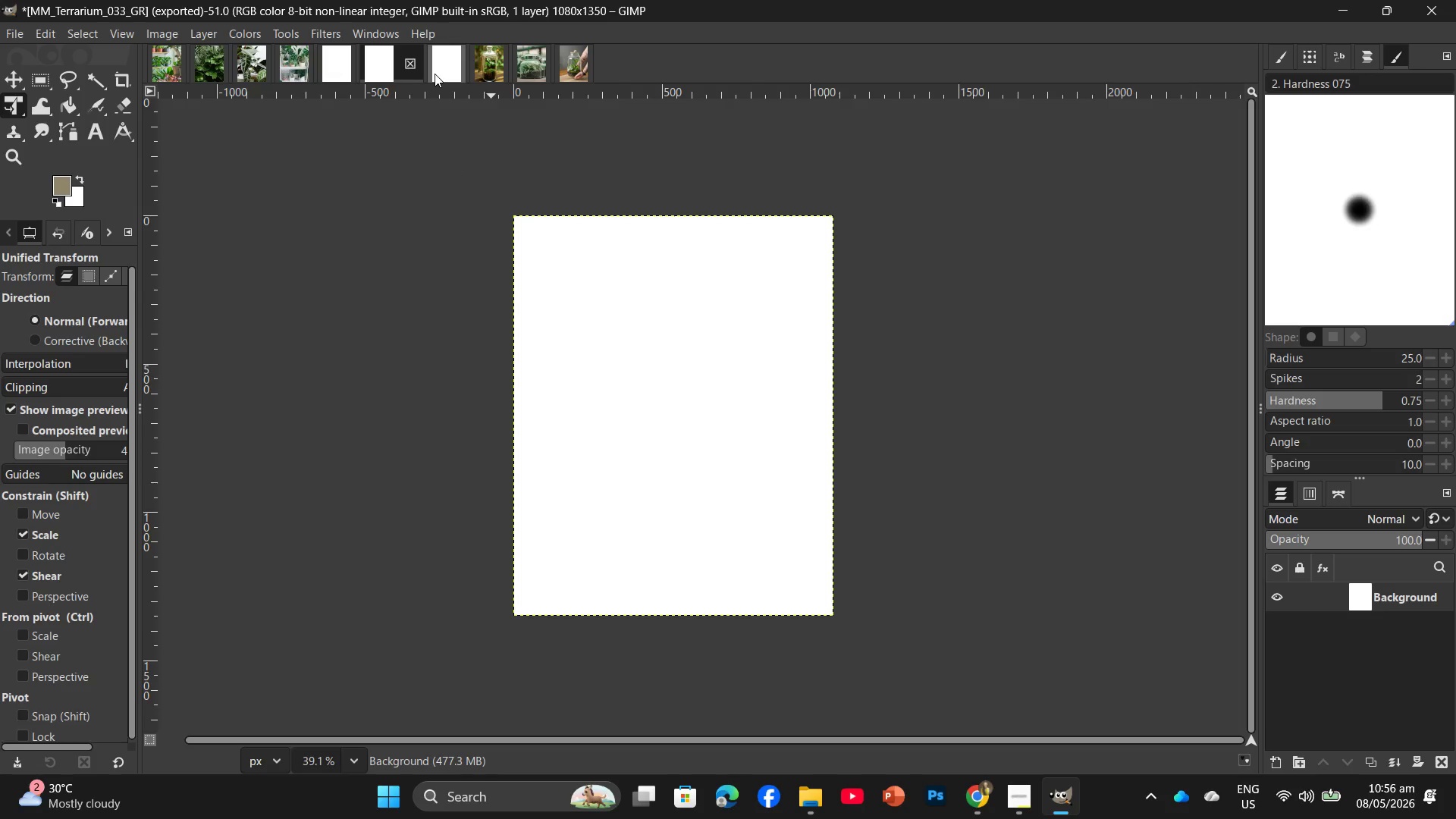 
left_click([435, 74])
 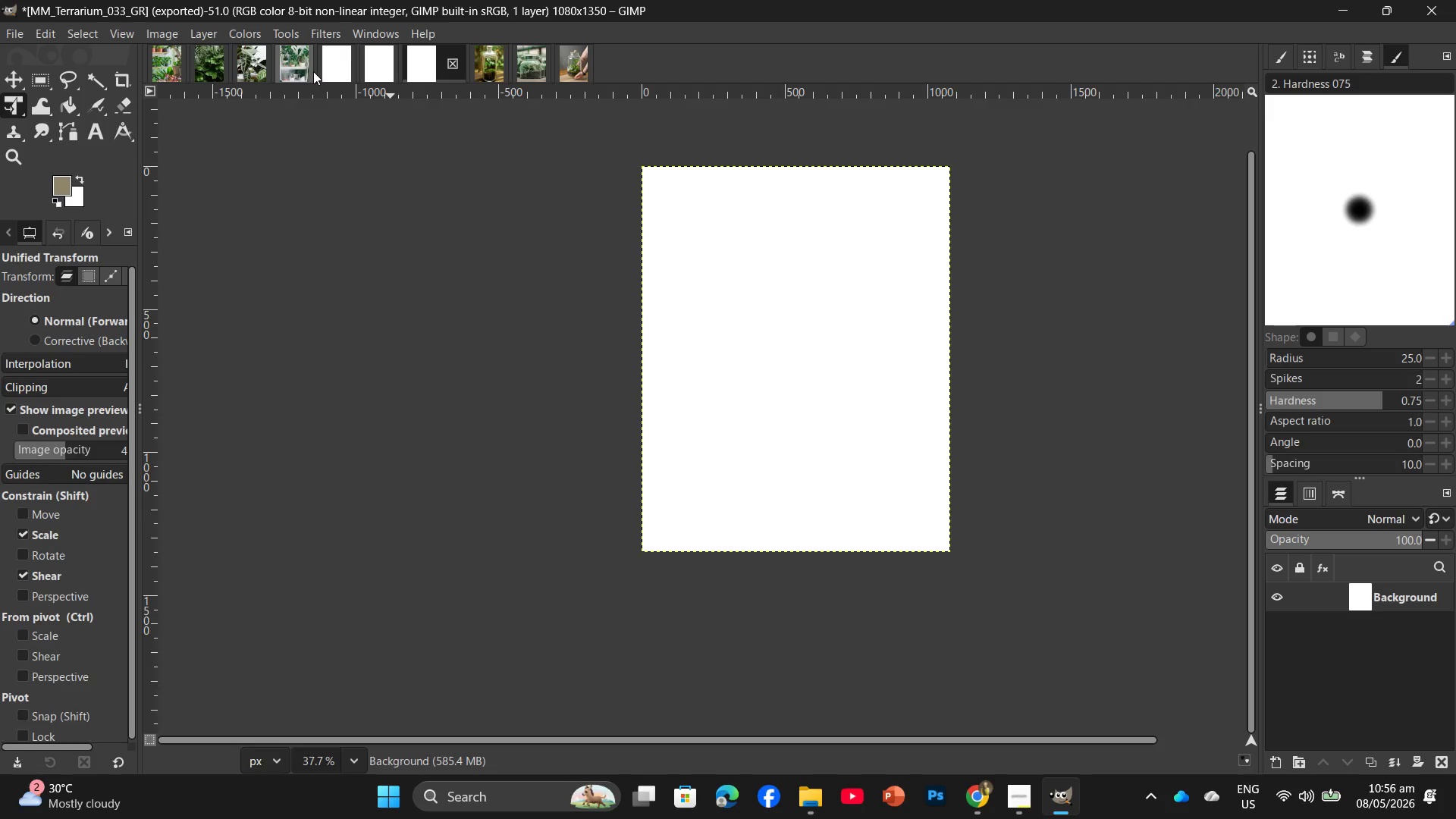 
left_click([313, 71])
 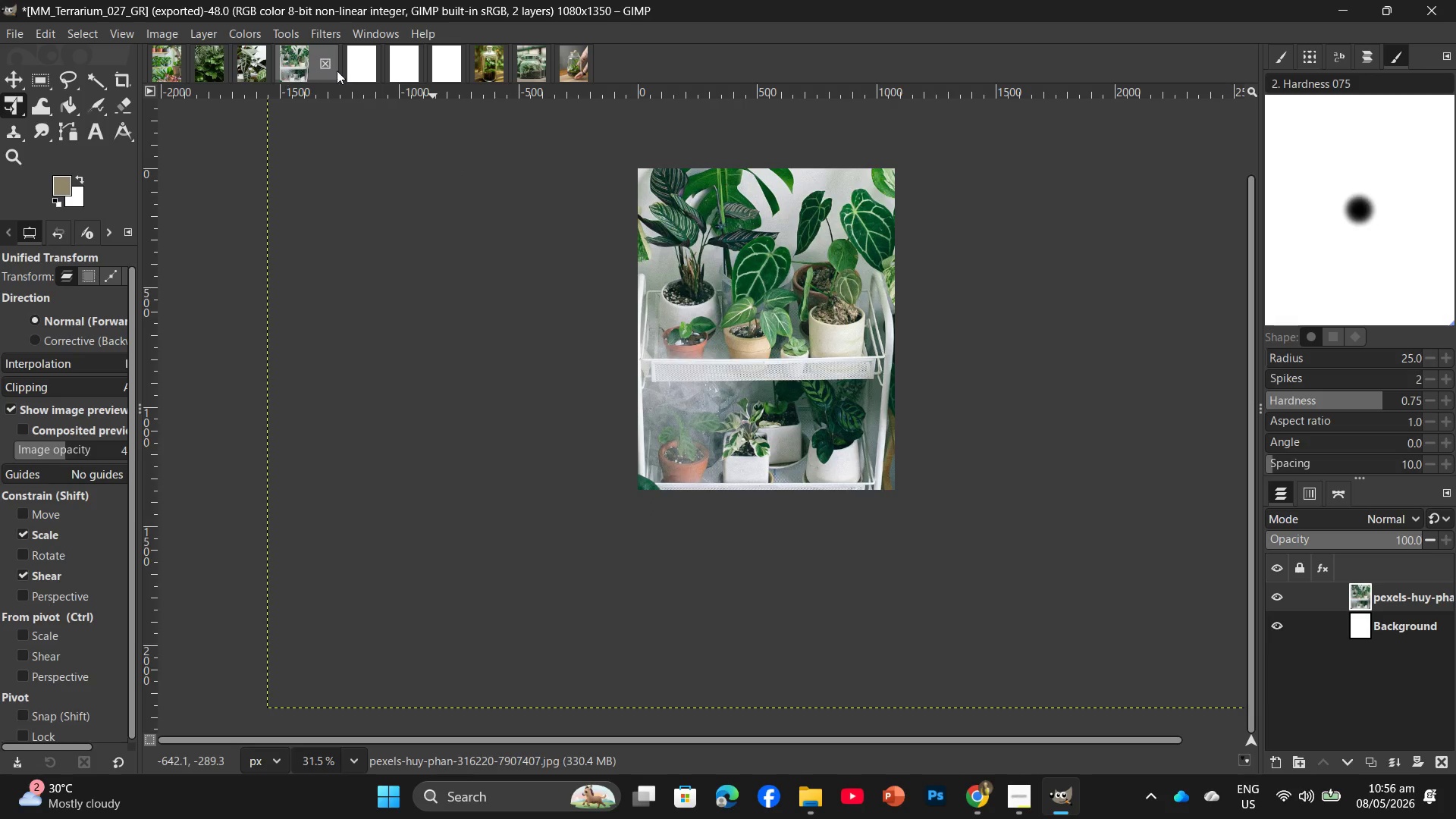 
left_click([359, 71])
 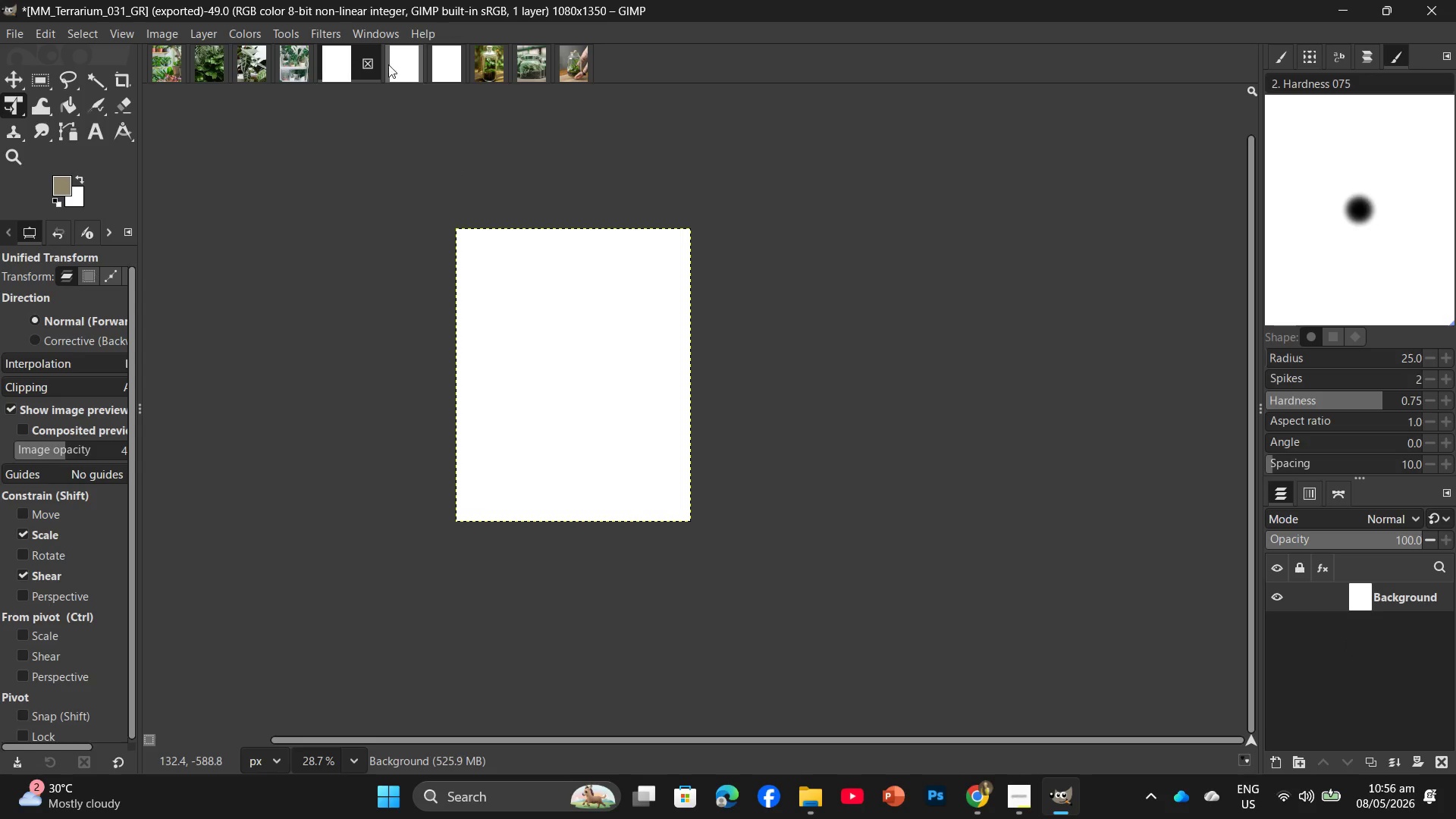 
left_click([389, 63])
 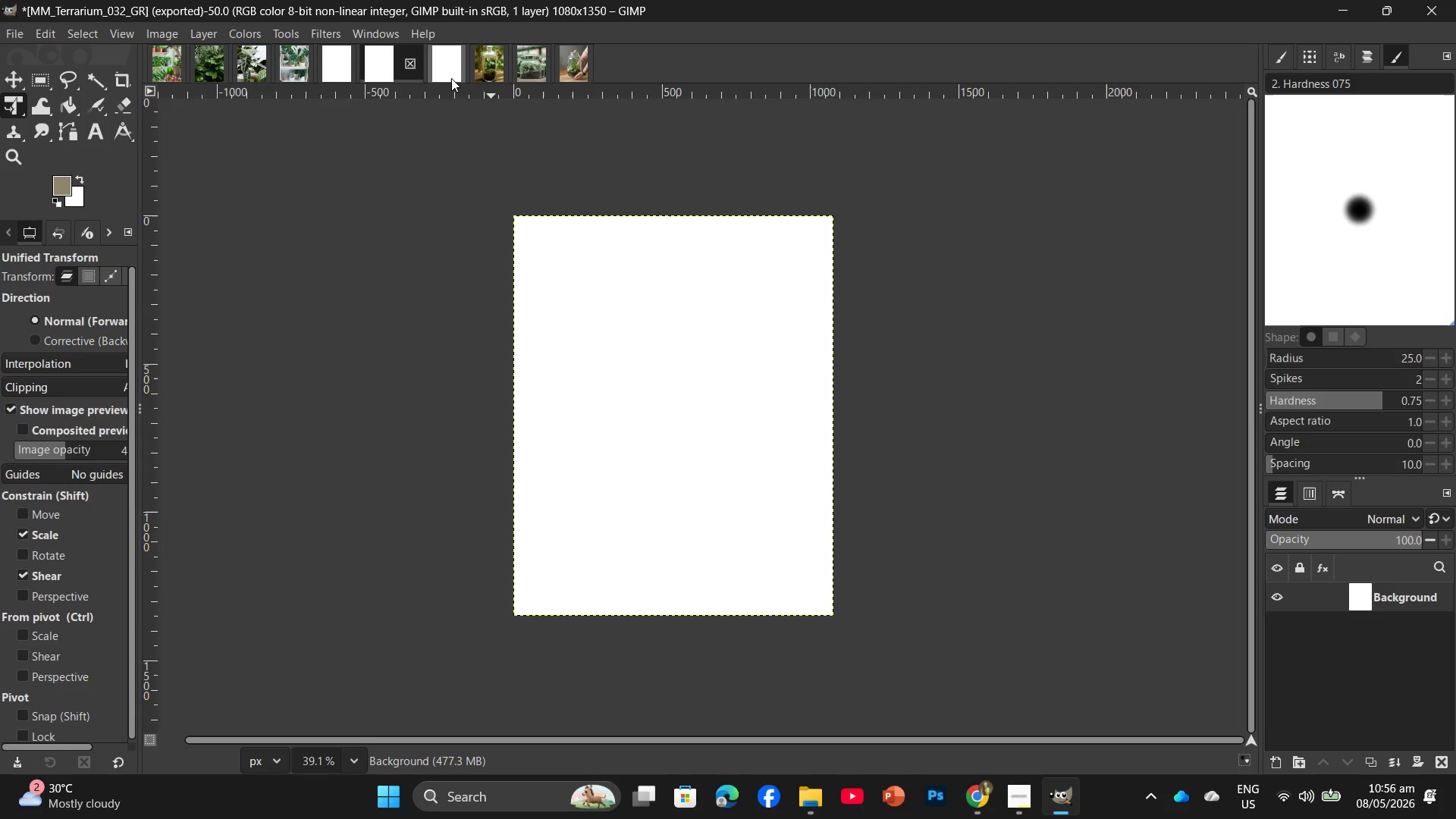 
left_click([453, 77])
 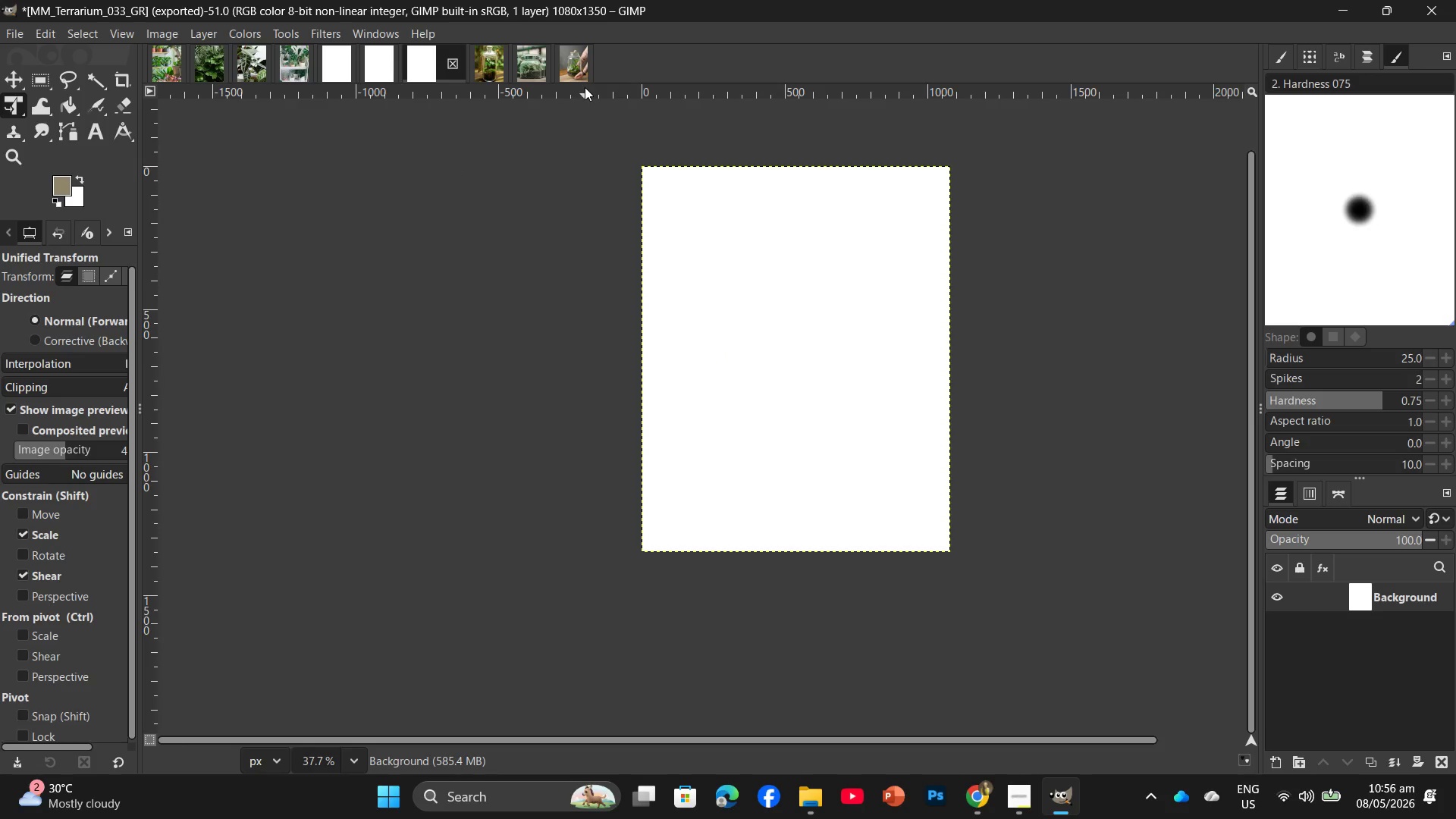 
left_click([490, 71])
 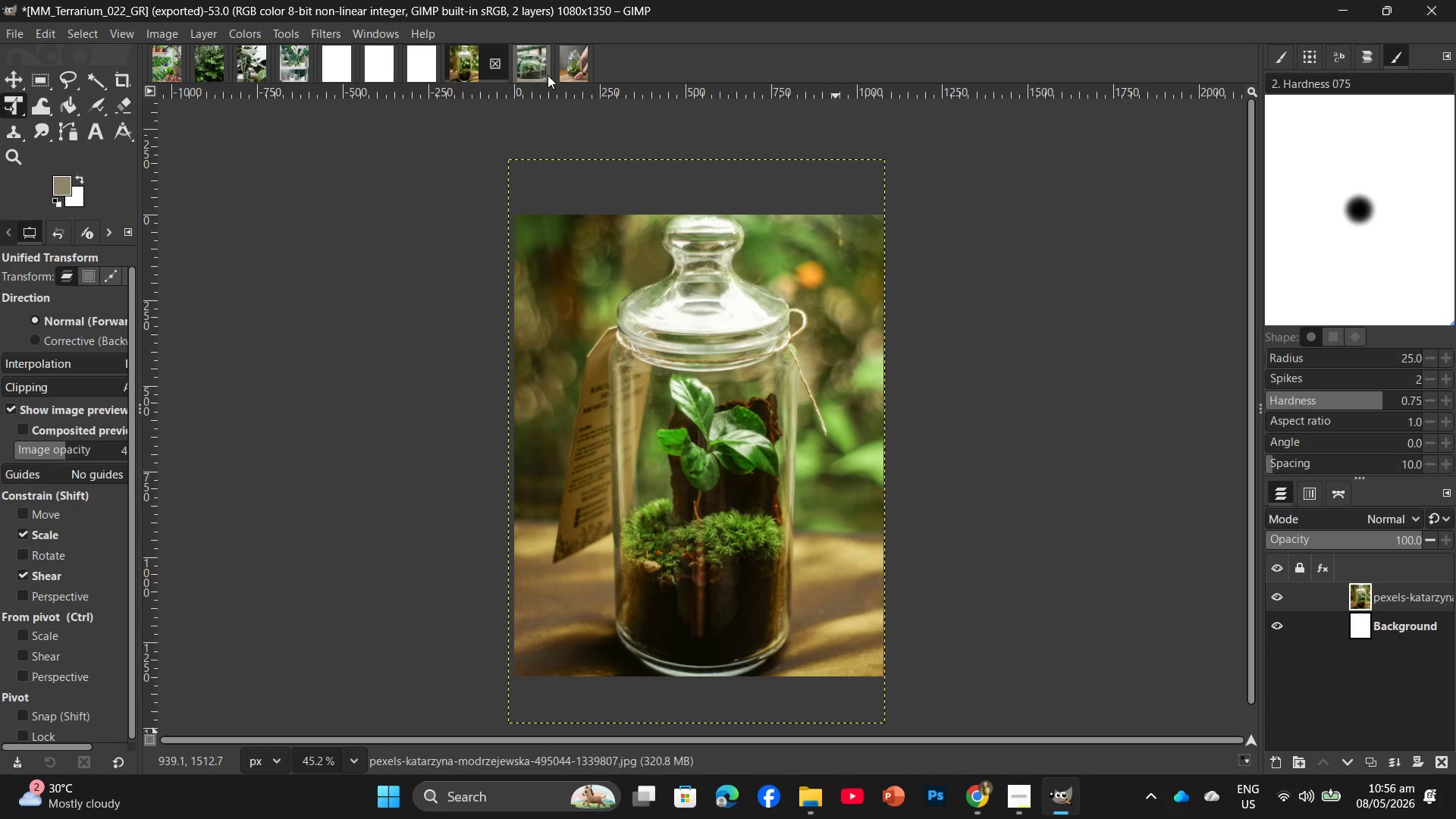 
left_click([548, 75])
 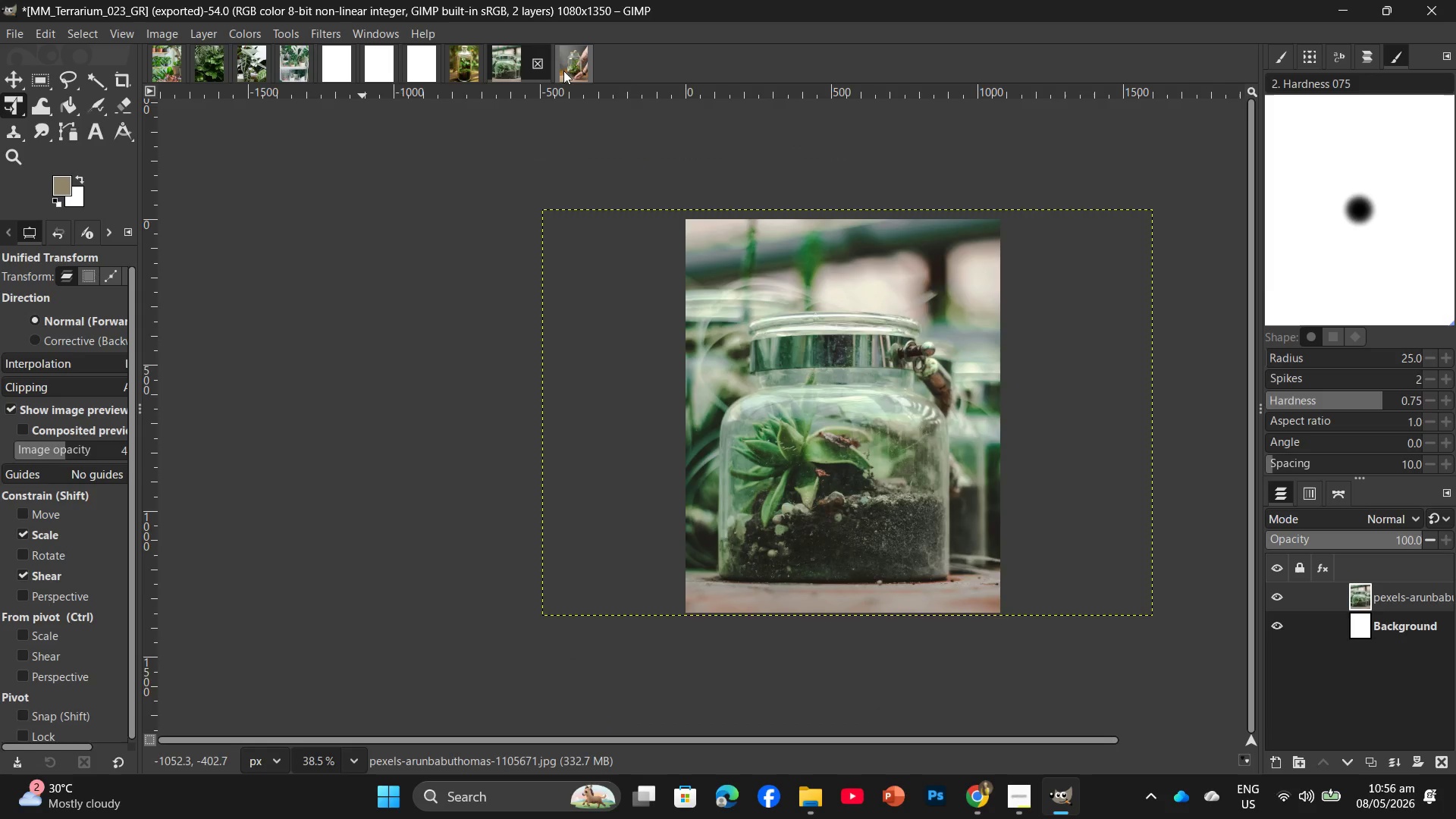 
left_click([574, 74])
 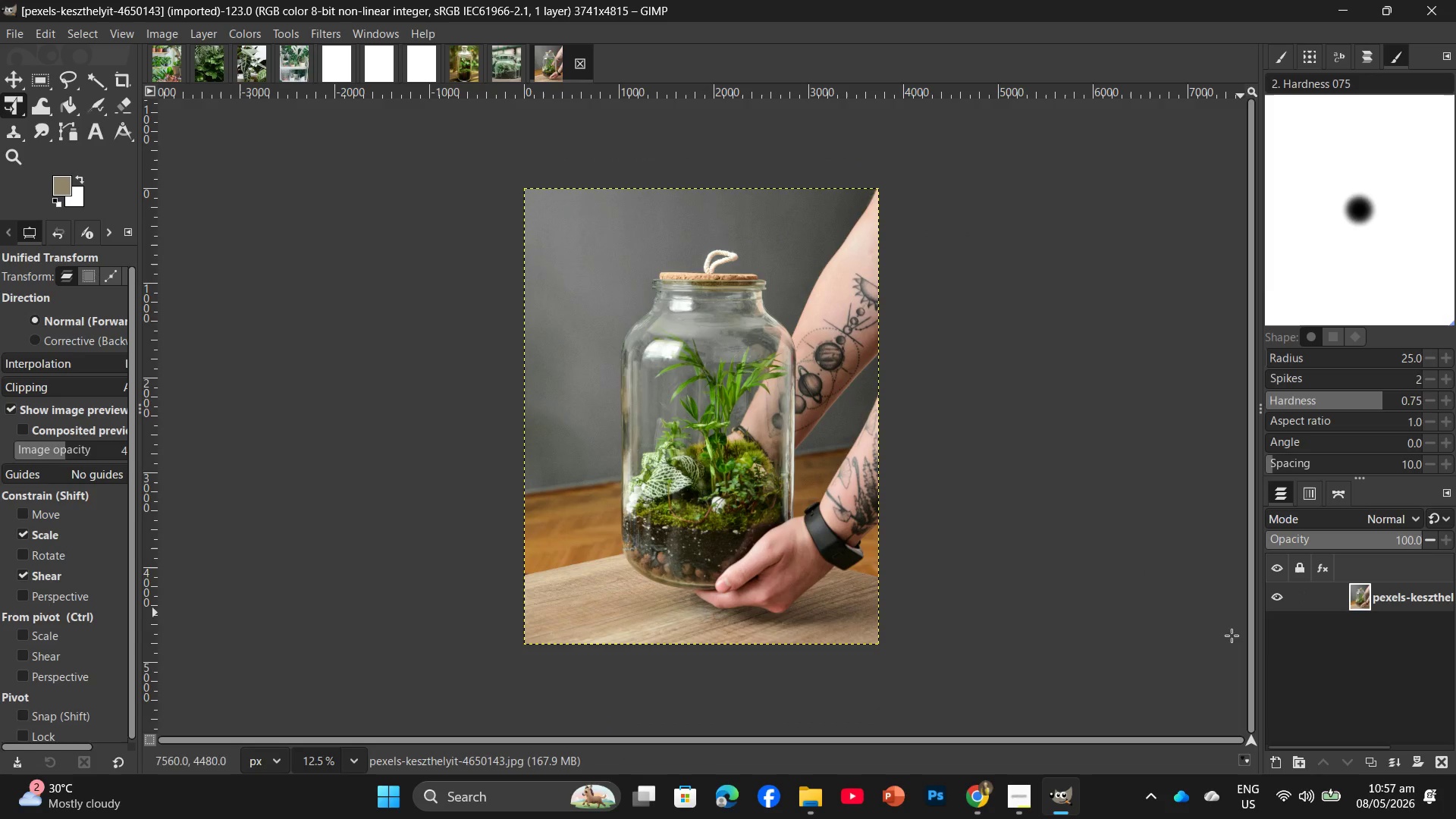 
left_click_drag(start_coordinate=[552, 72], to_coordinate=[377, 52])
 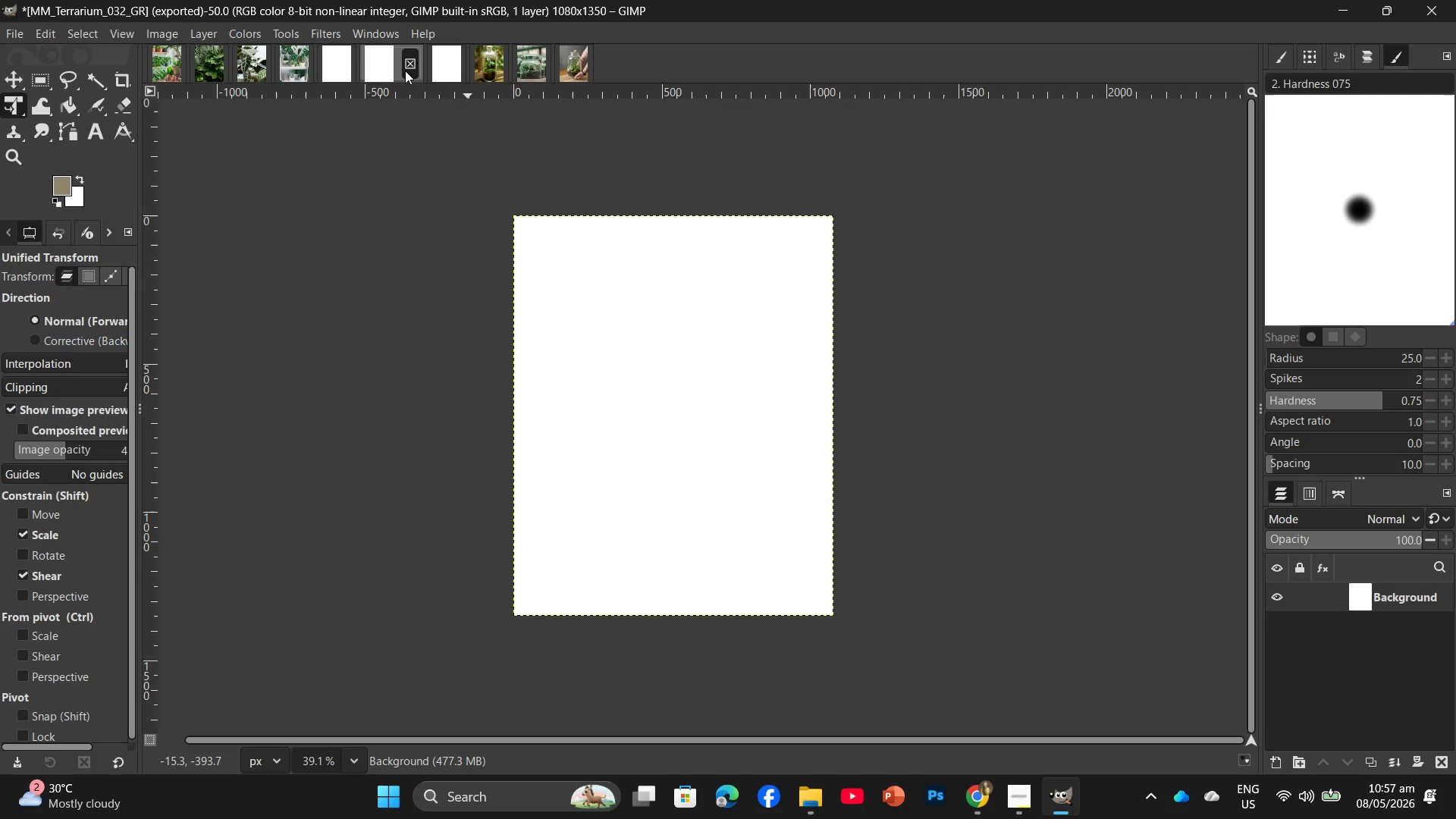 
left_click_drag(start_coordinate=[572, 70], to_coordinate=[1329, 629])
 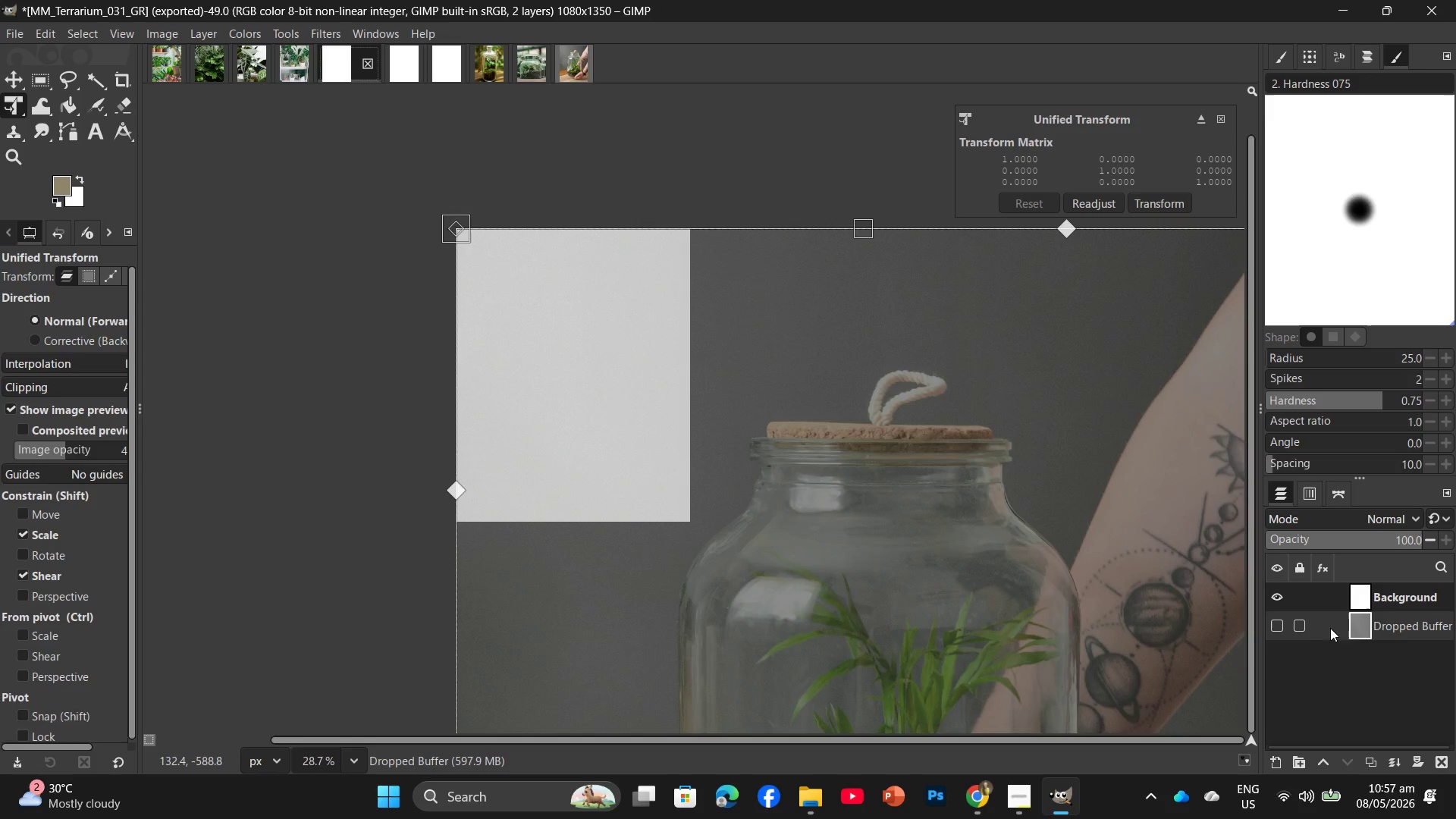 
scroll: coordinate [851, 420], scroll_direction: down, amount: 8.0
 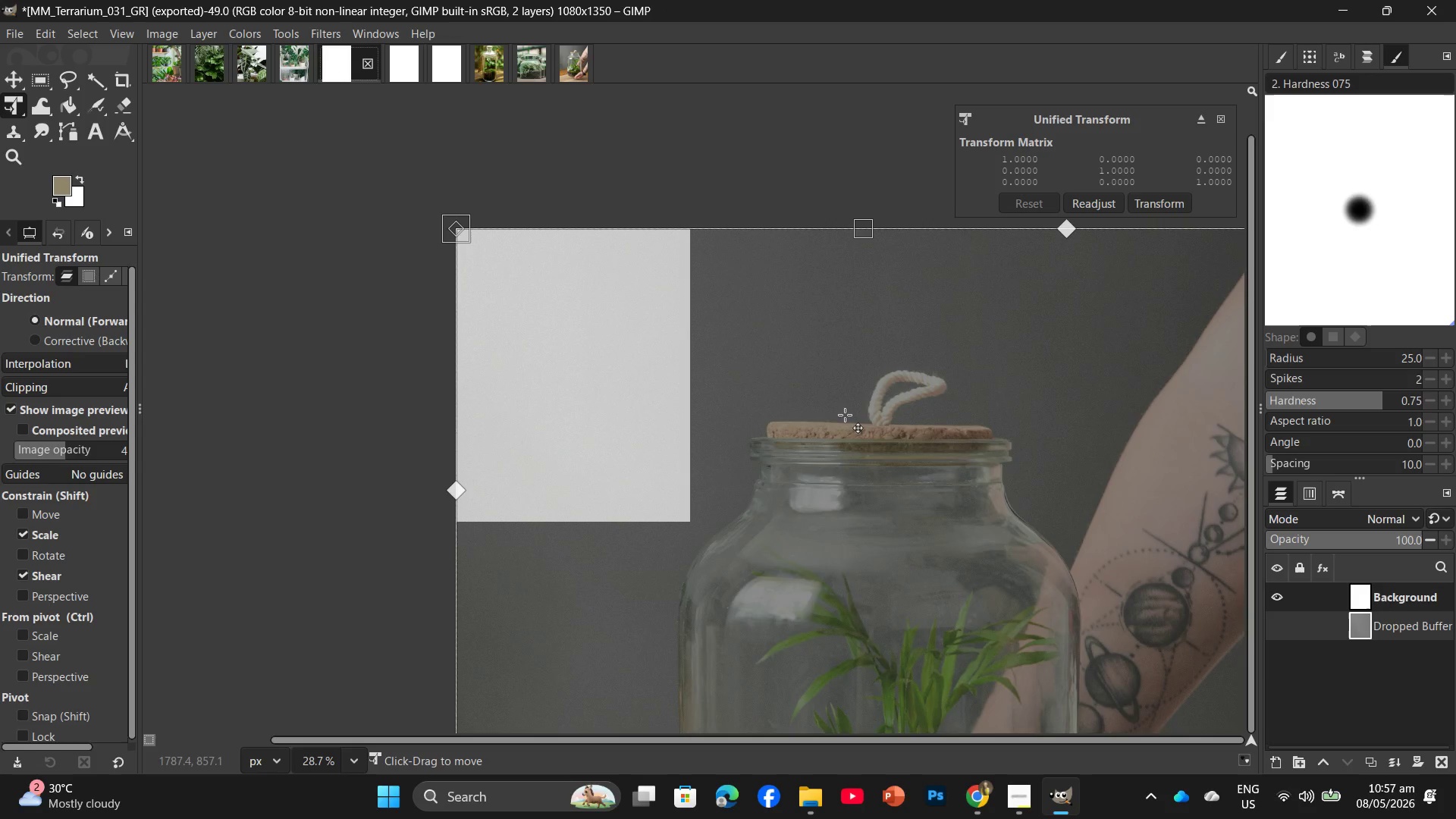 
hold_key(key=ControlLeft, duration=0.77)
scroll: coordinate [934, 507], scroll_direction: down, amount: 16.0
 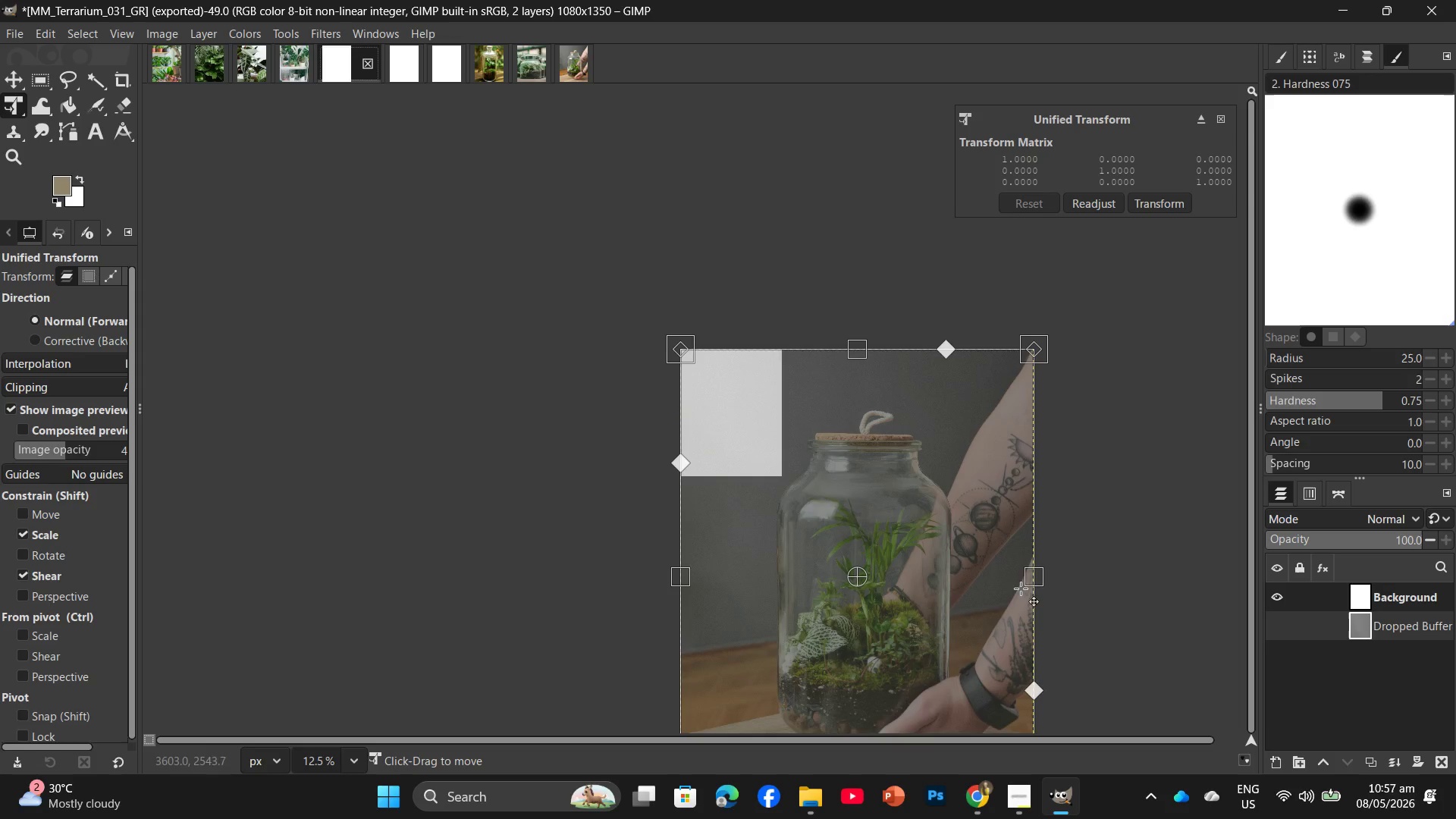 
left_click_drag(start_coordinate=[1027, 576], to_coordinate=[818, 512])
 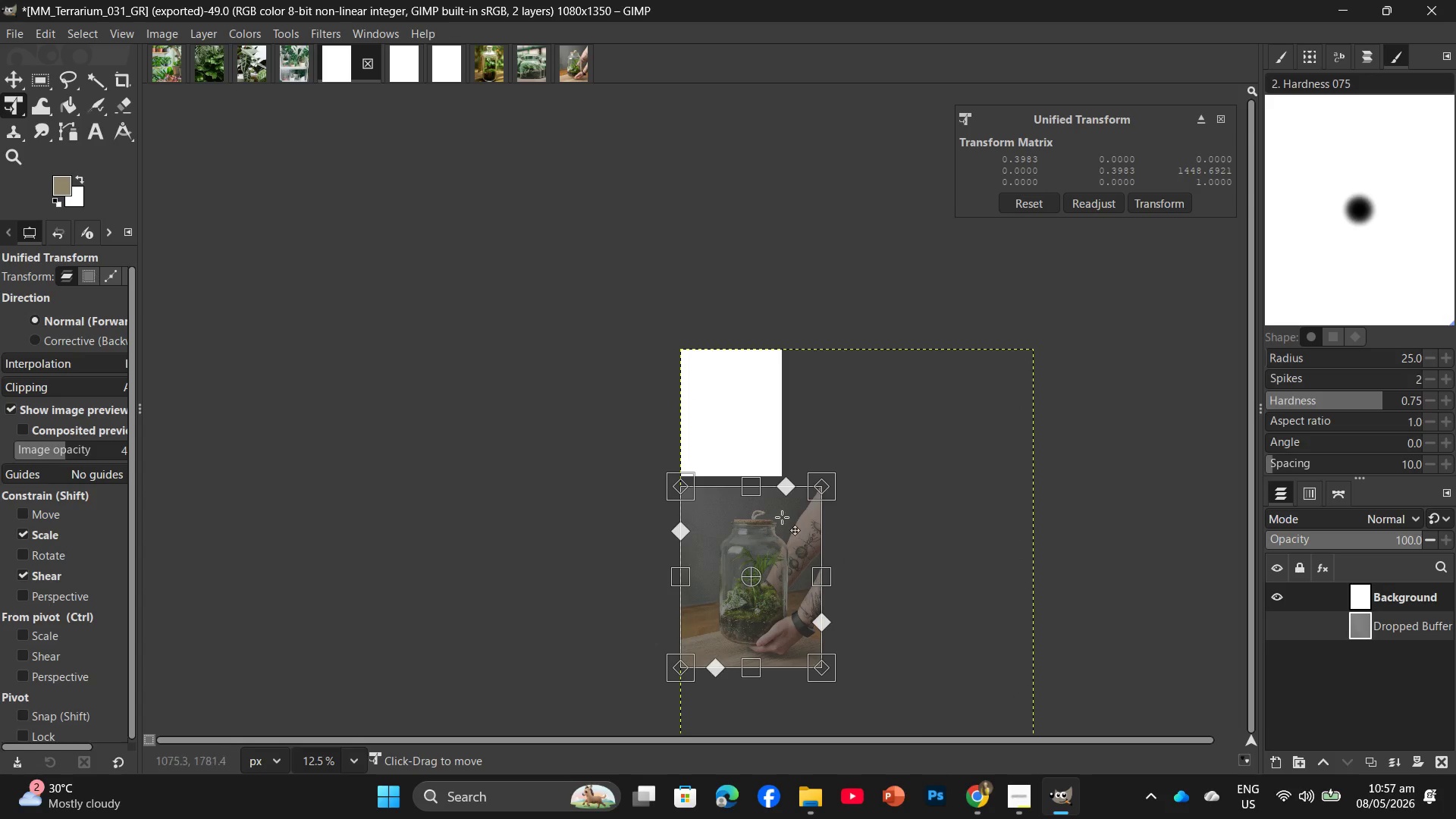 
left_click_drag(start_coordinate=[782, 517], to_coordinate=[762, 356])
 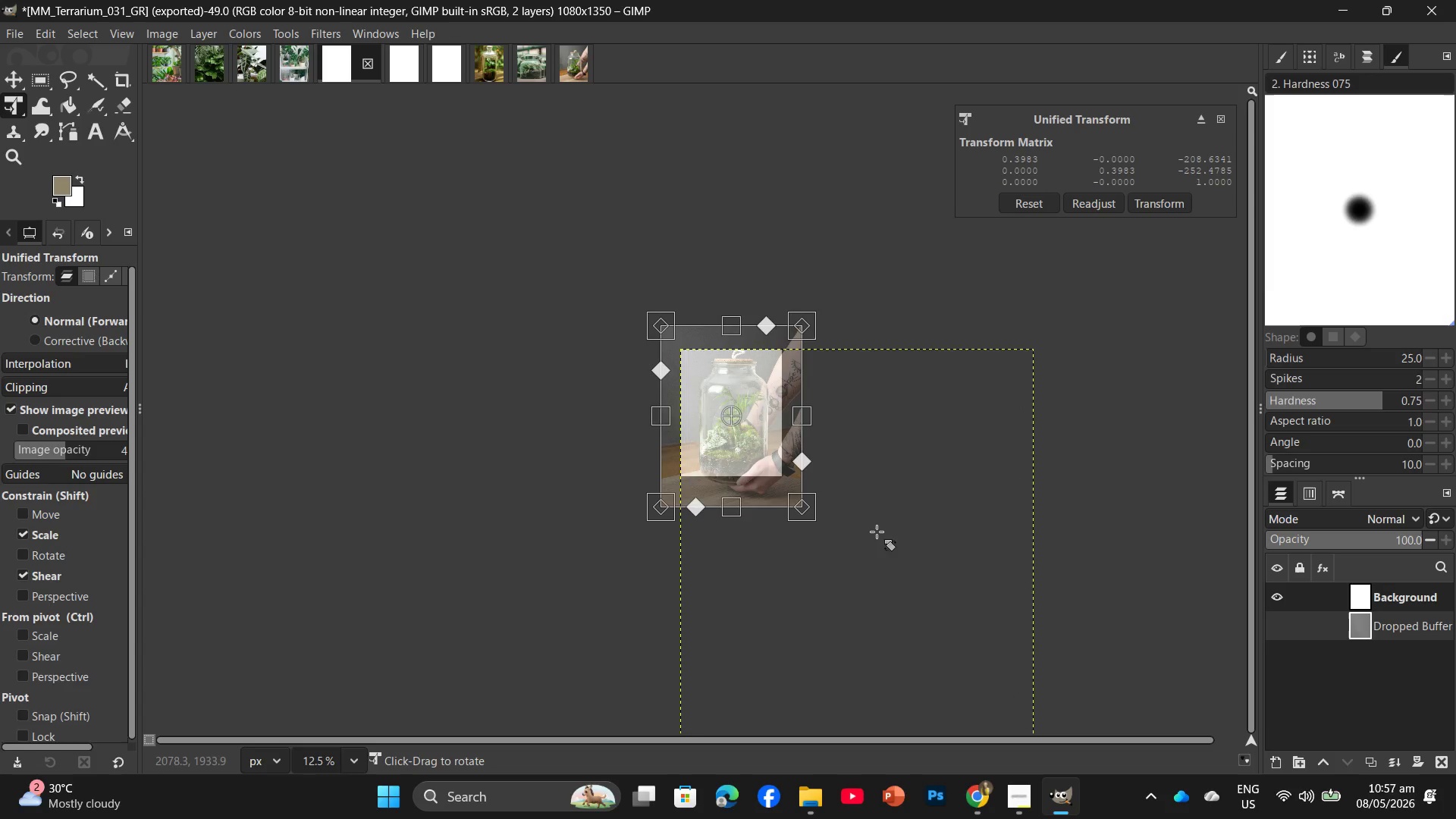 
hold_key(key=ControlLeft, duration=1.58)
 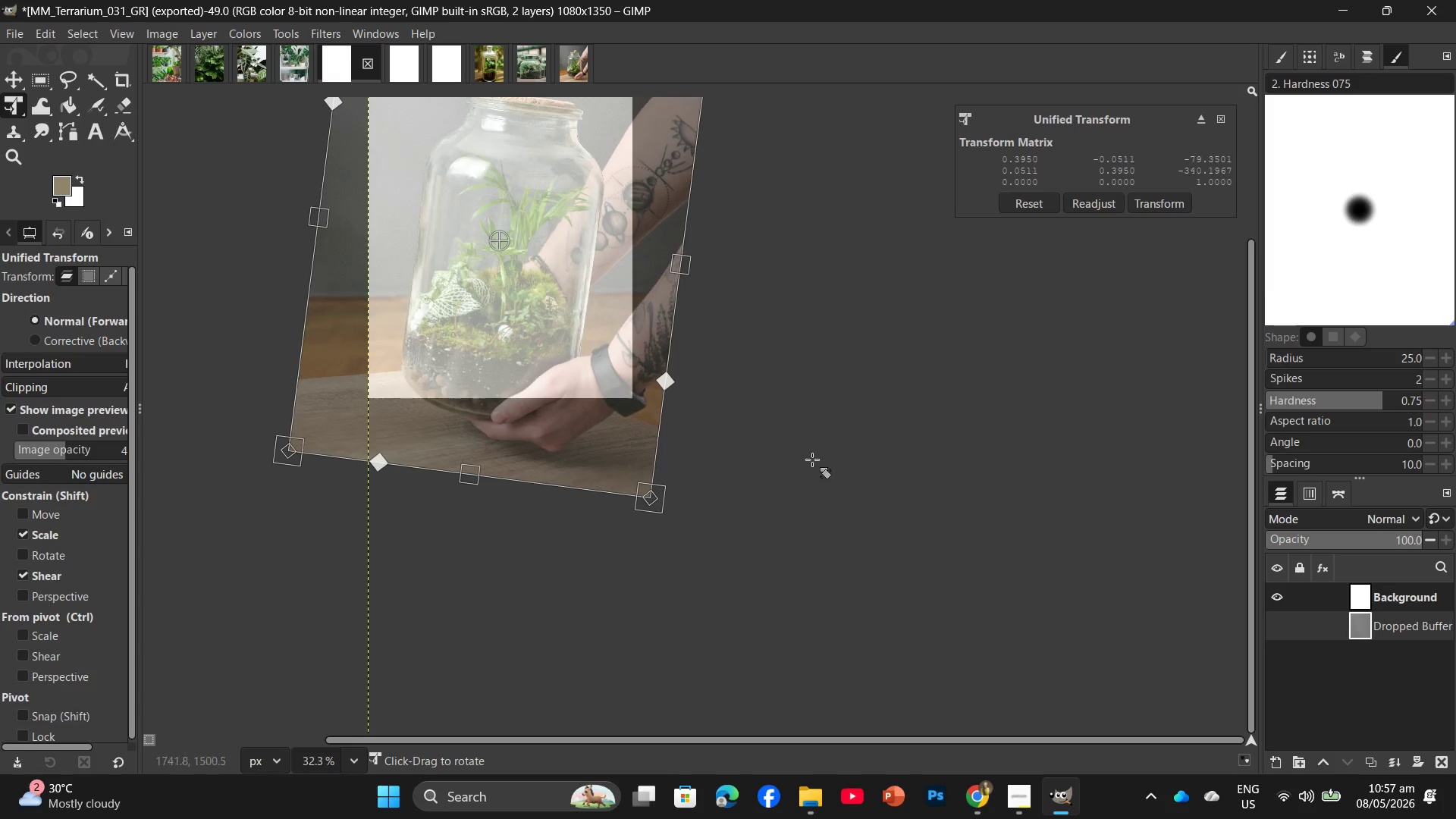 
left_click_drag(start_coordinate=[772, 379], to_coordinate=[820, 406])
 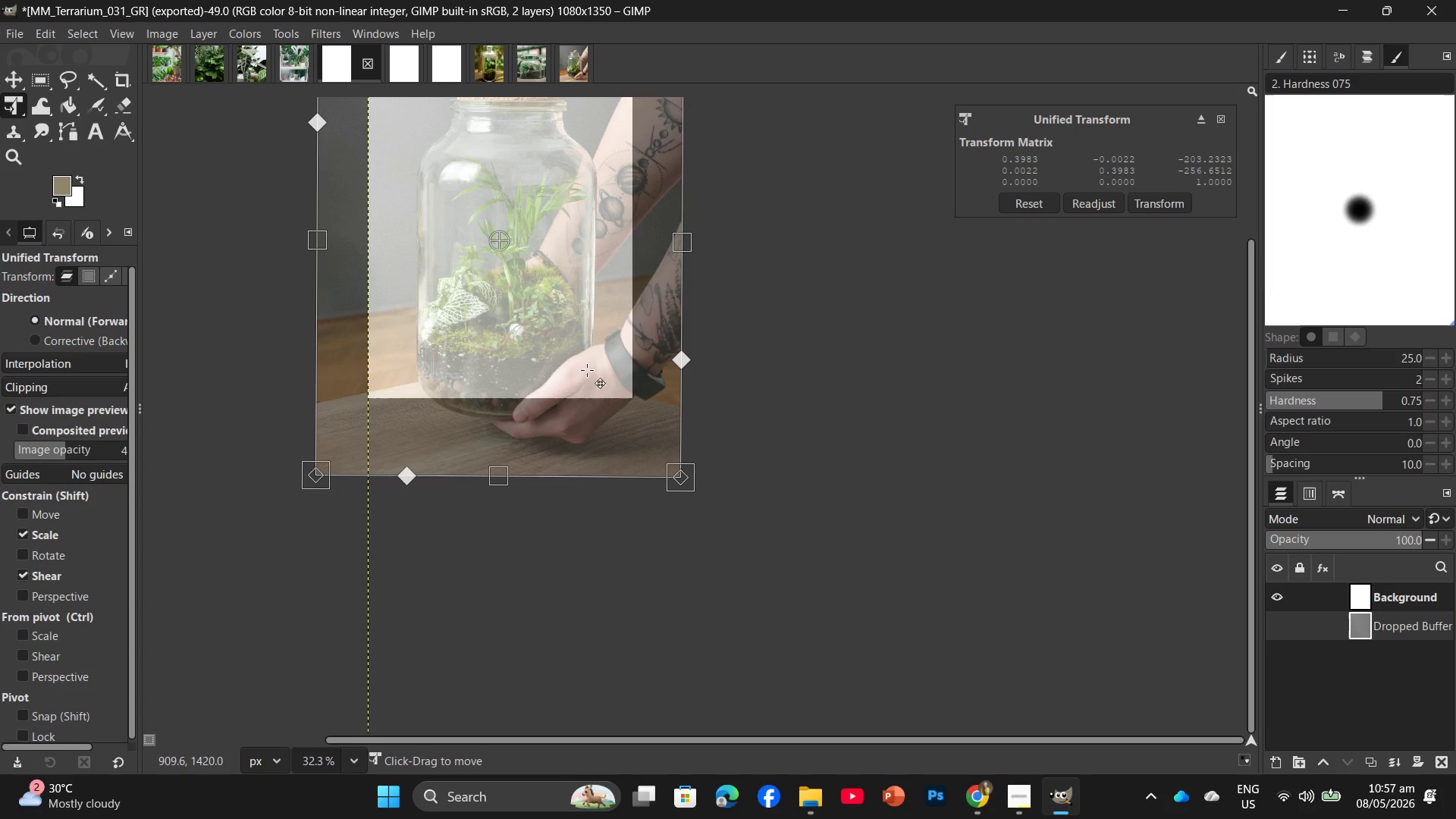 
scroll: coordinate [855, 444], scroll_direction: up, amount: 10.0
 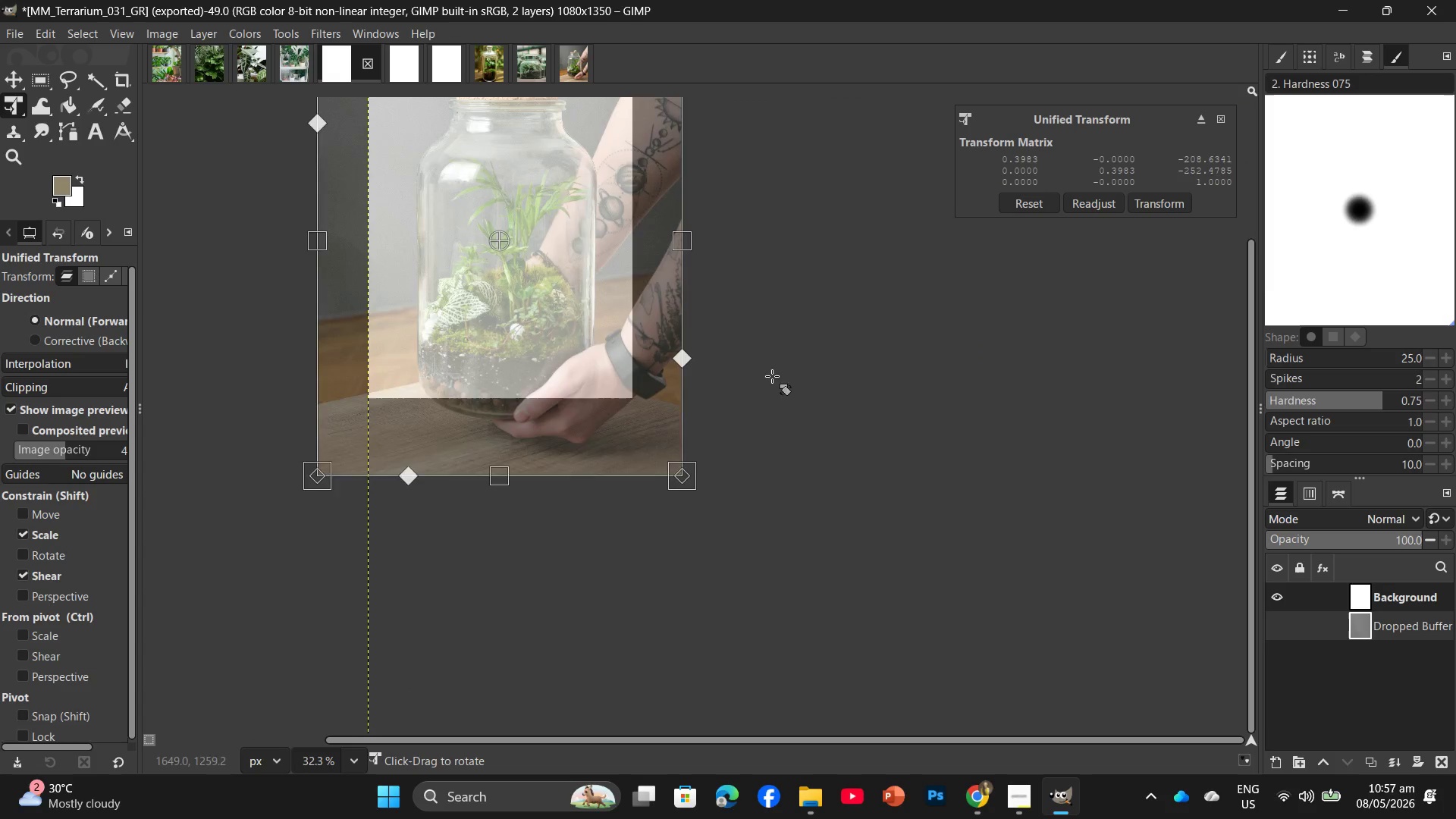 
left_click_drag(start_coordinate=[588, 313], to_coordinate=[575, 320])
 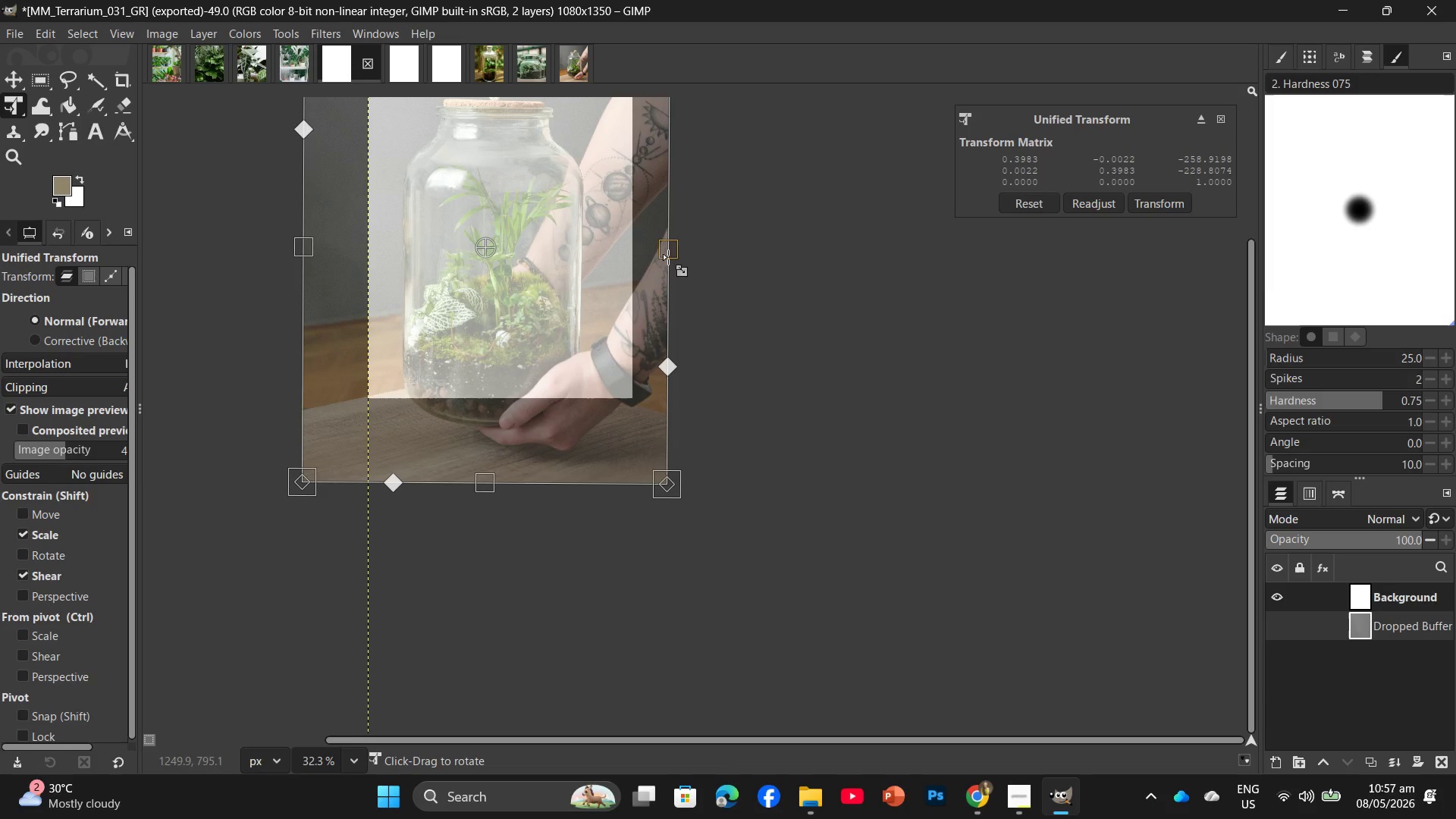 
left_click_drag(start_coordinate=[663, 252], to_coordinate=[629, 249])
 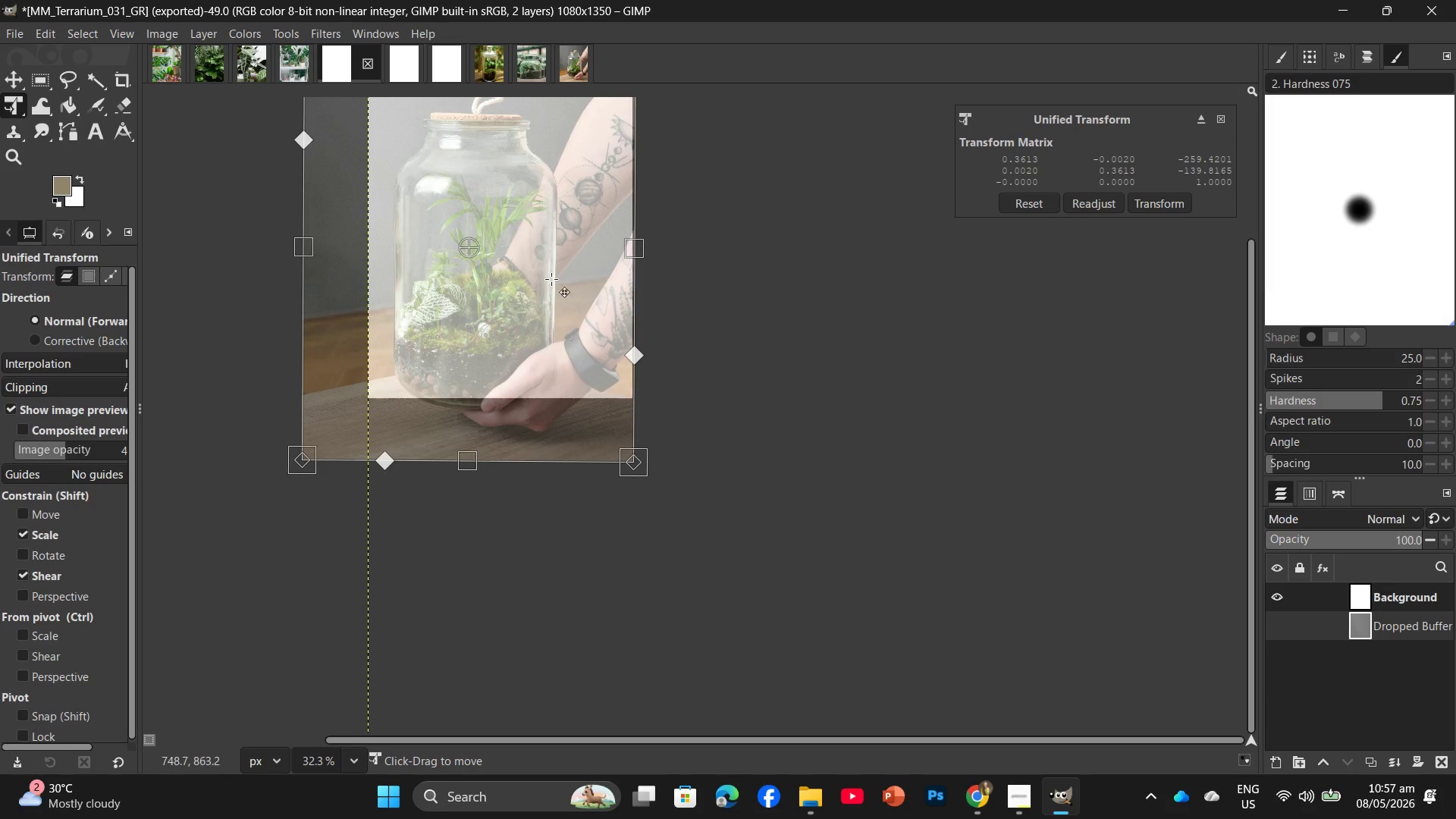 
left_click_drag(start_coordinate=[551, 279], to_coordinate=[577, 266])
 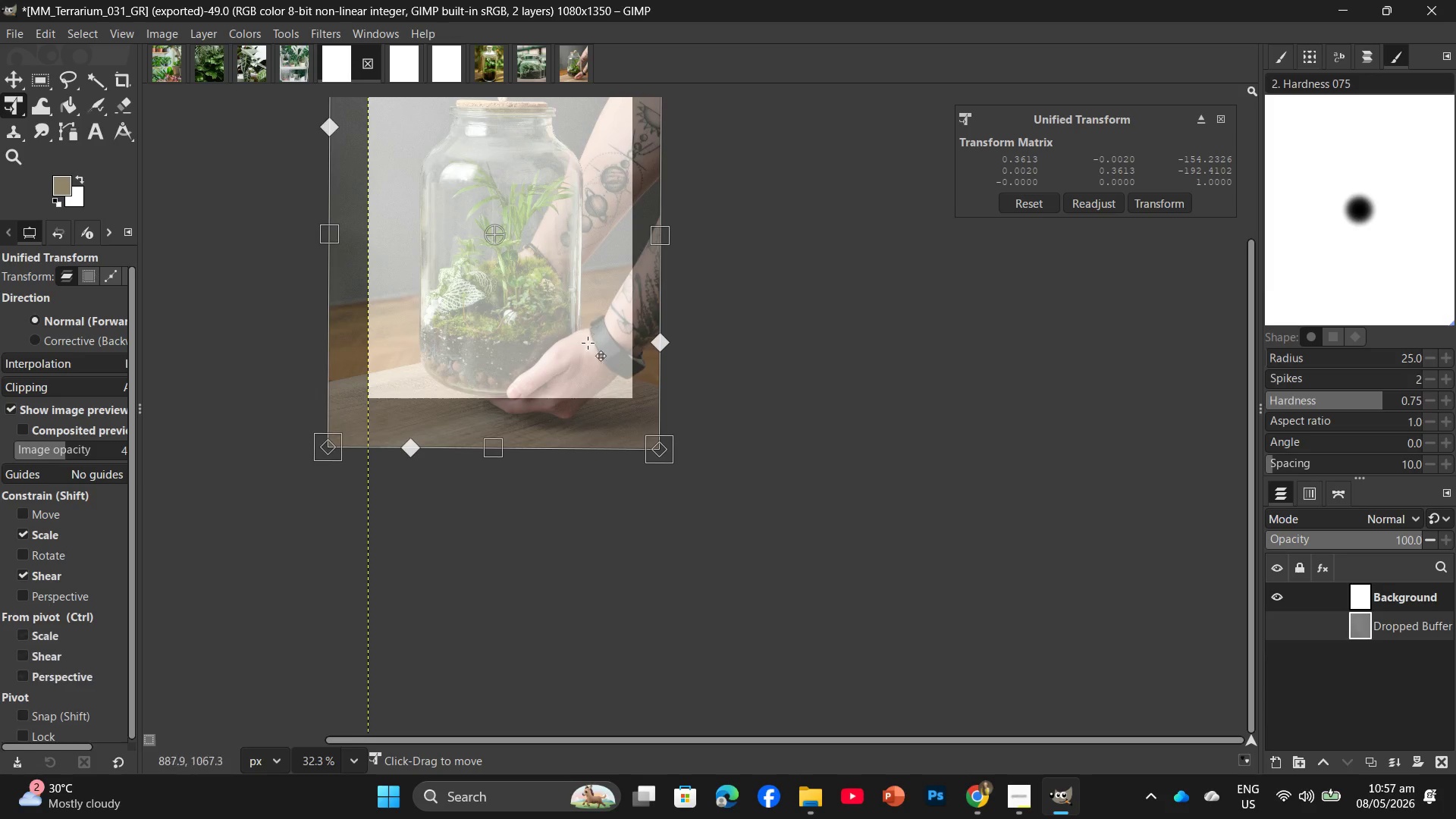 
hold_key(key=ControlLeft, duration=0.95)
right_click([598, 353])
 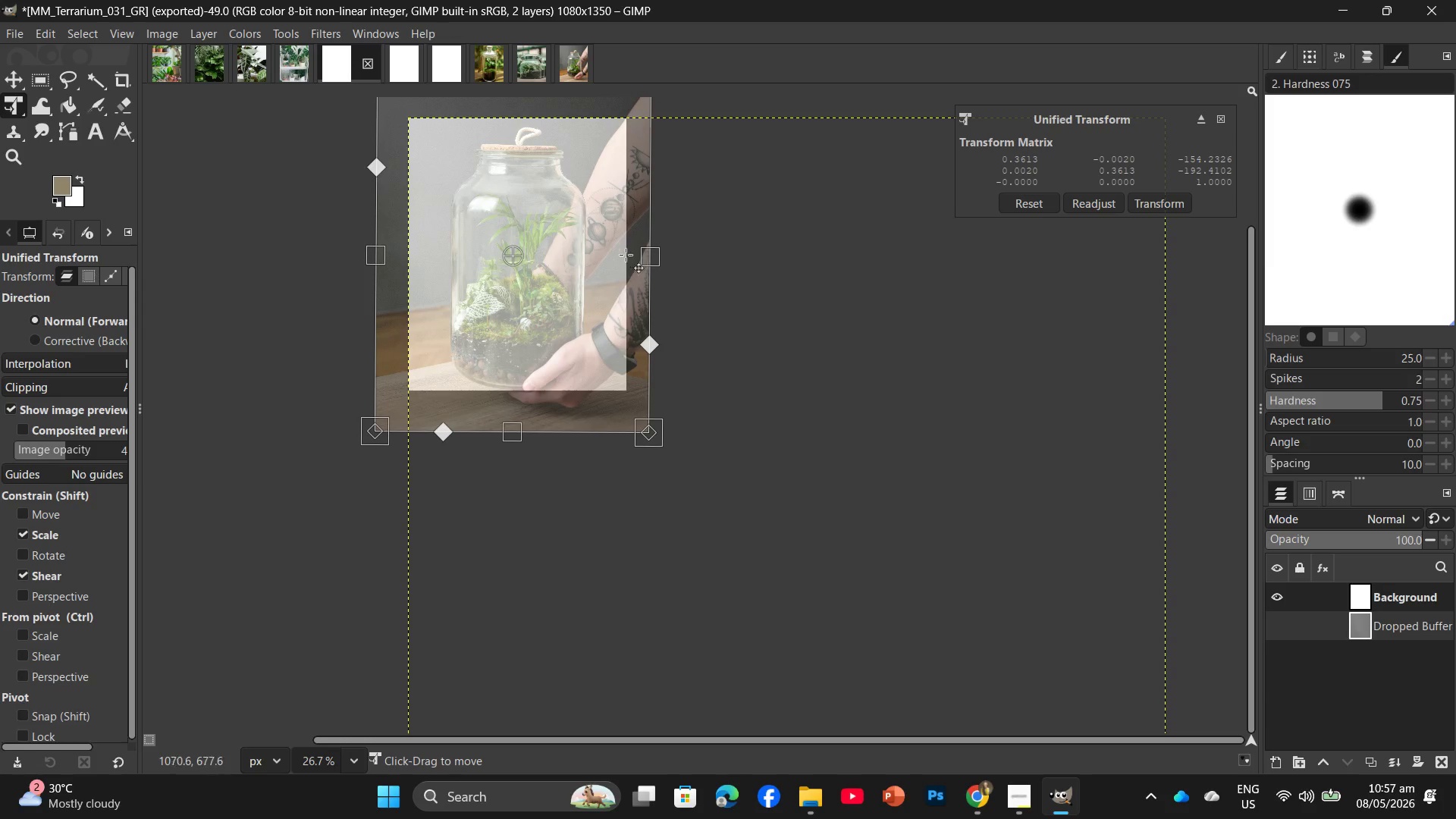 
scroll: coordinate [598, 353], scroll_direction: down, amount: 2.0
 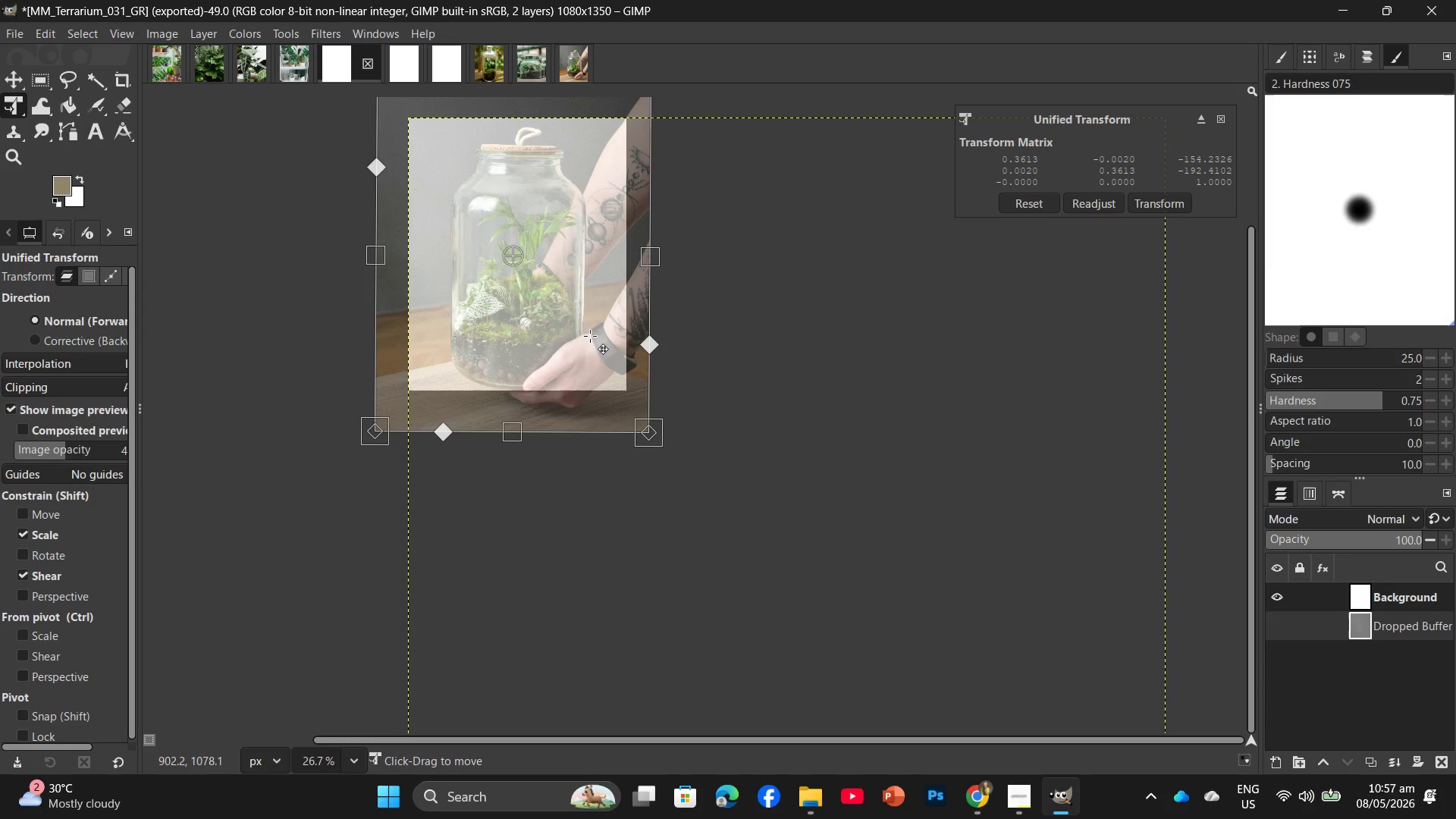 
left_click_drag(start_coordinate=[644, 260], to_coordinate=[606, 262])
 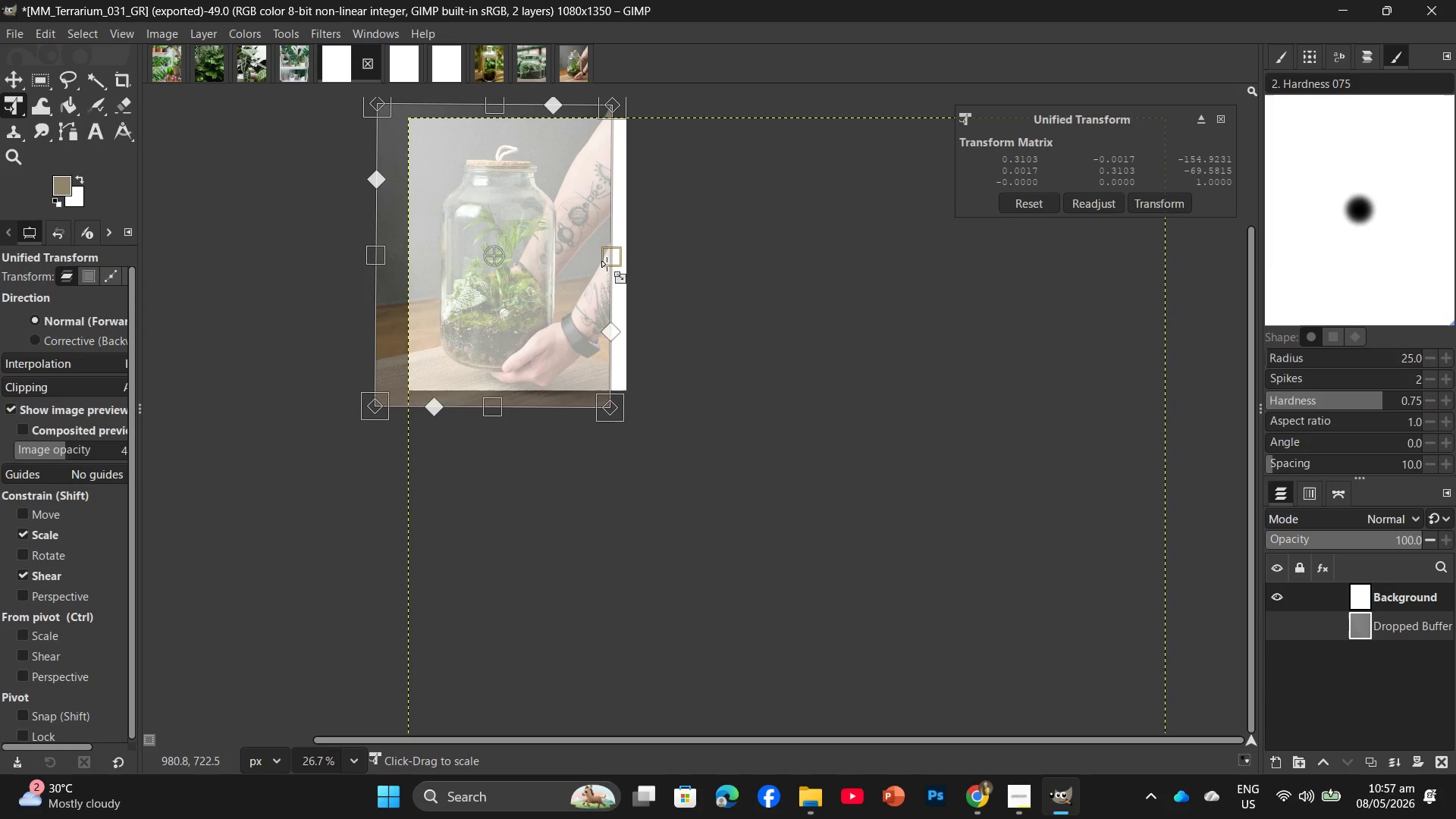 
left_click_drag(start_coordinate=[608, 264], to_coordinate=[621, 260])
 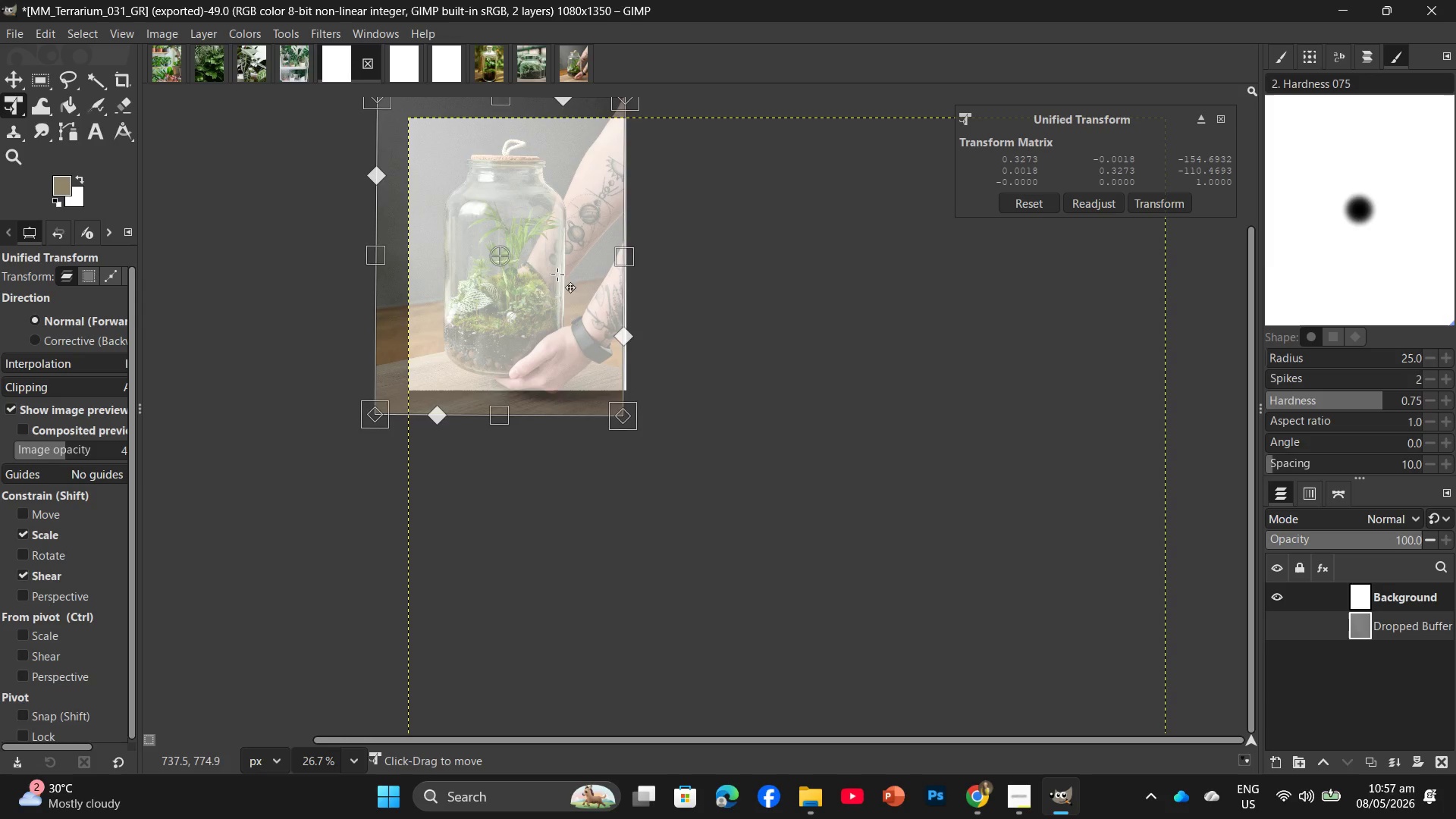 
left_click_drag(start_coordinate=[557, 275], to_coordinate=[563, 270])
 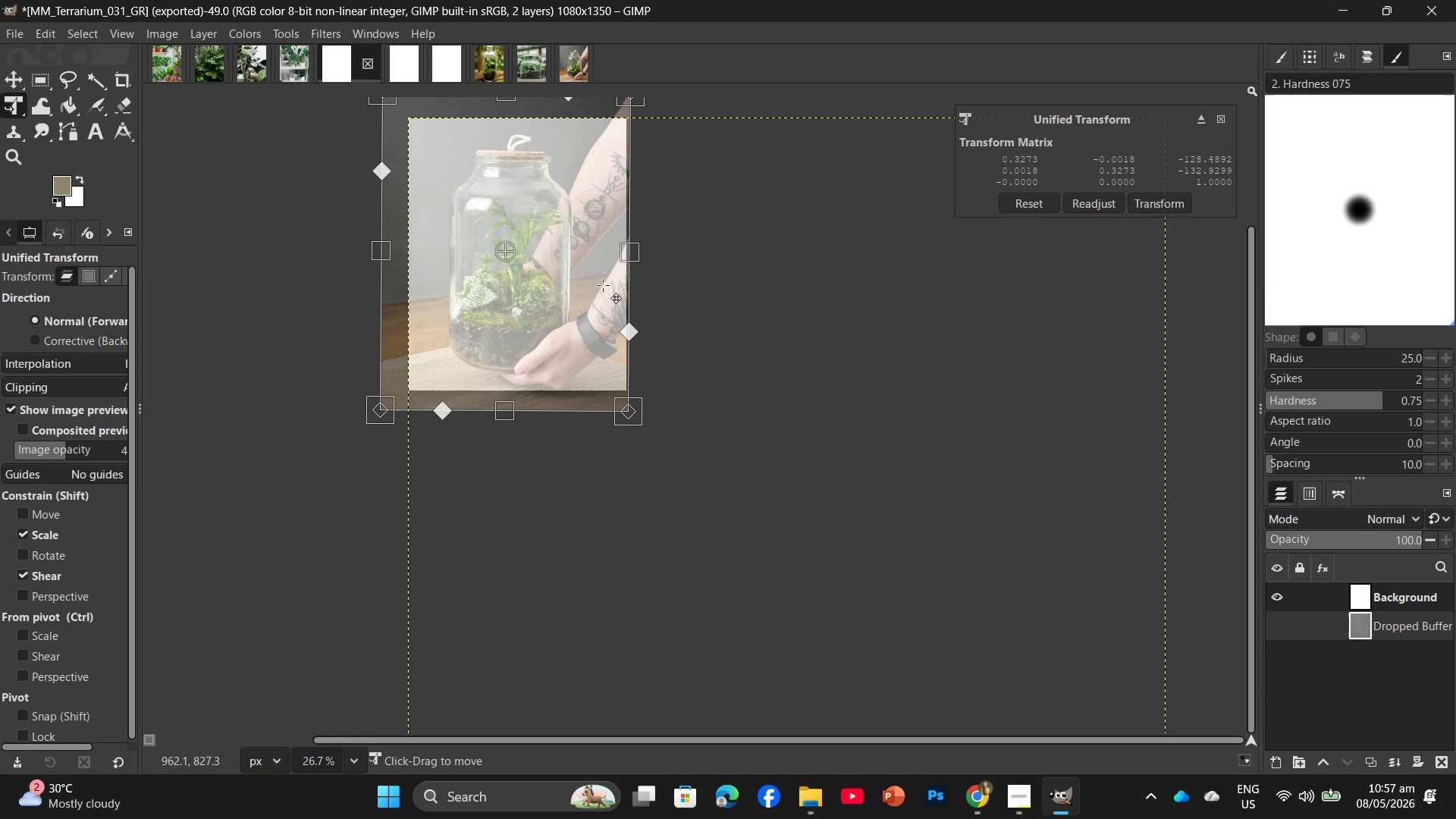 
key(Enter)
 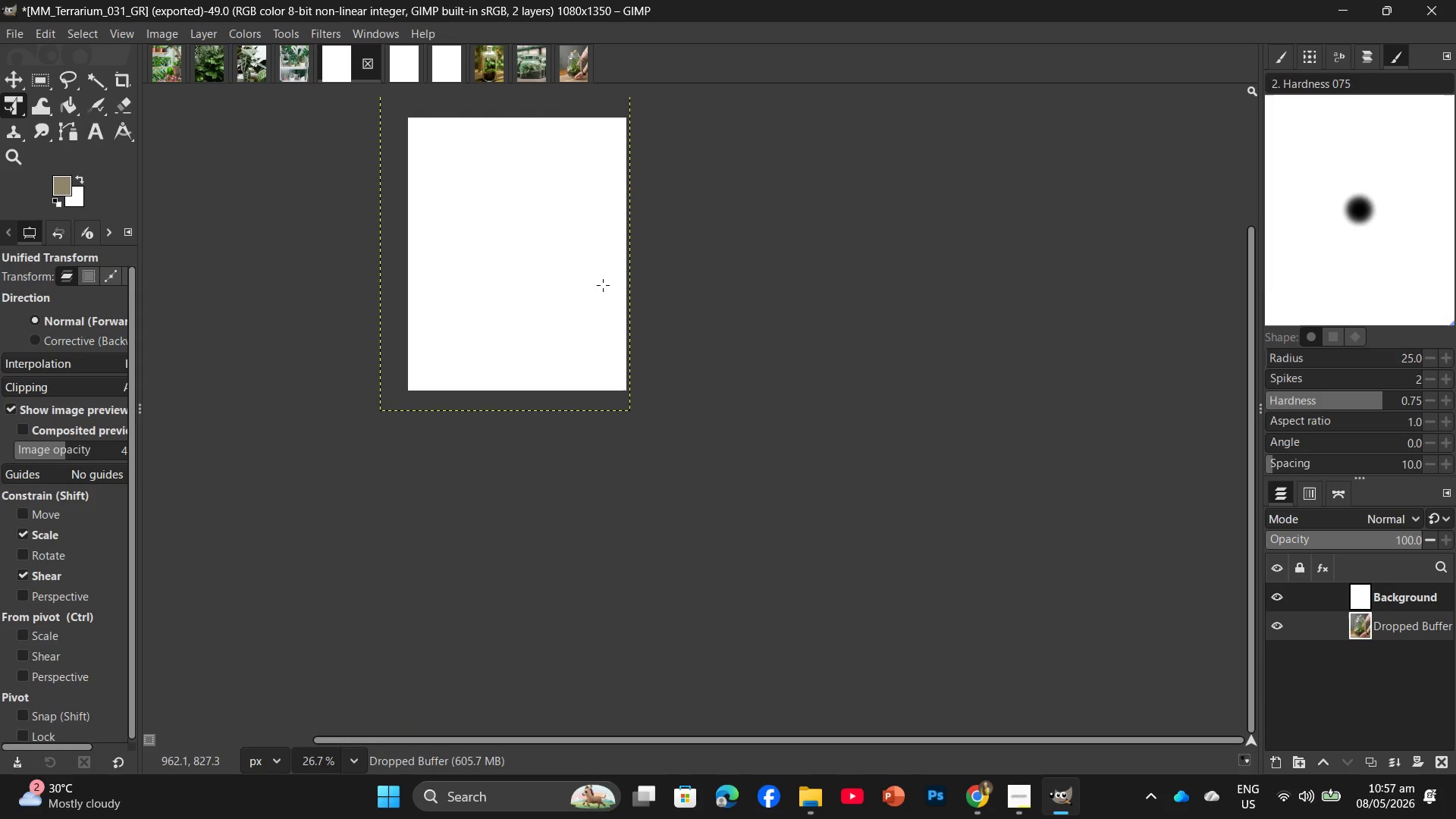 
wait(5.42)
 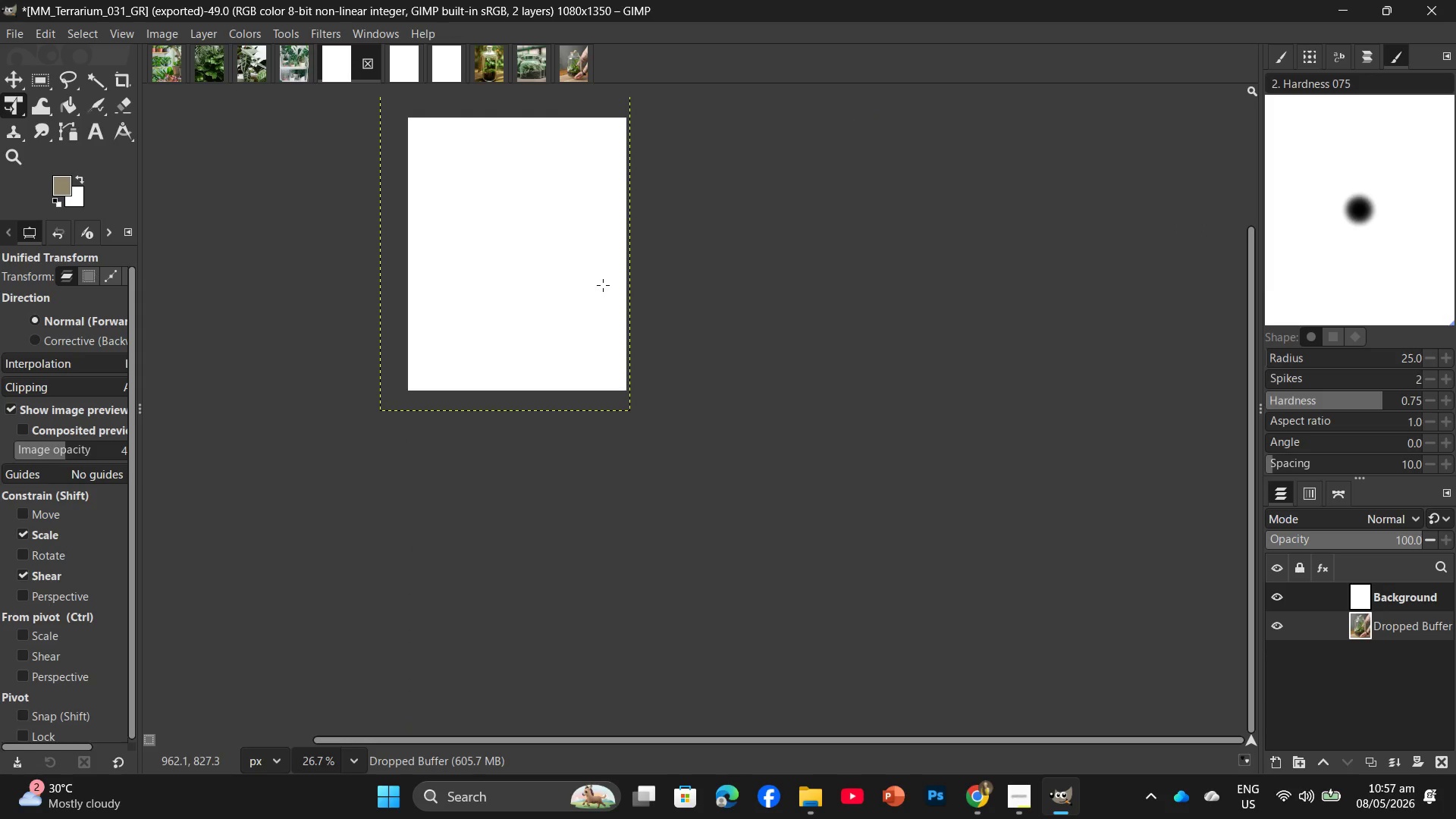 
left_click_drag(start_coordinate=[1388, 630], to_coordinate=[1385, 582])
 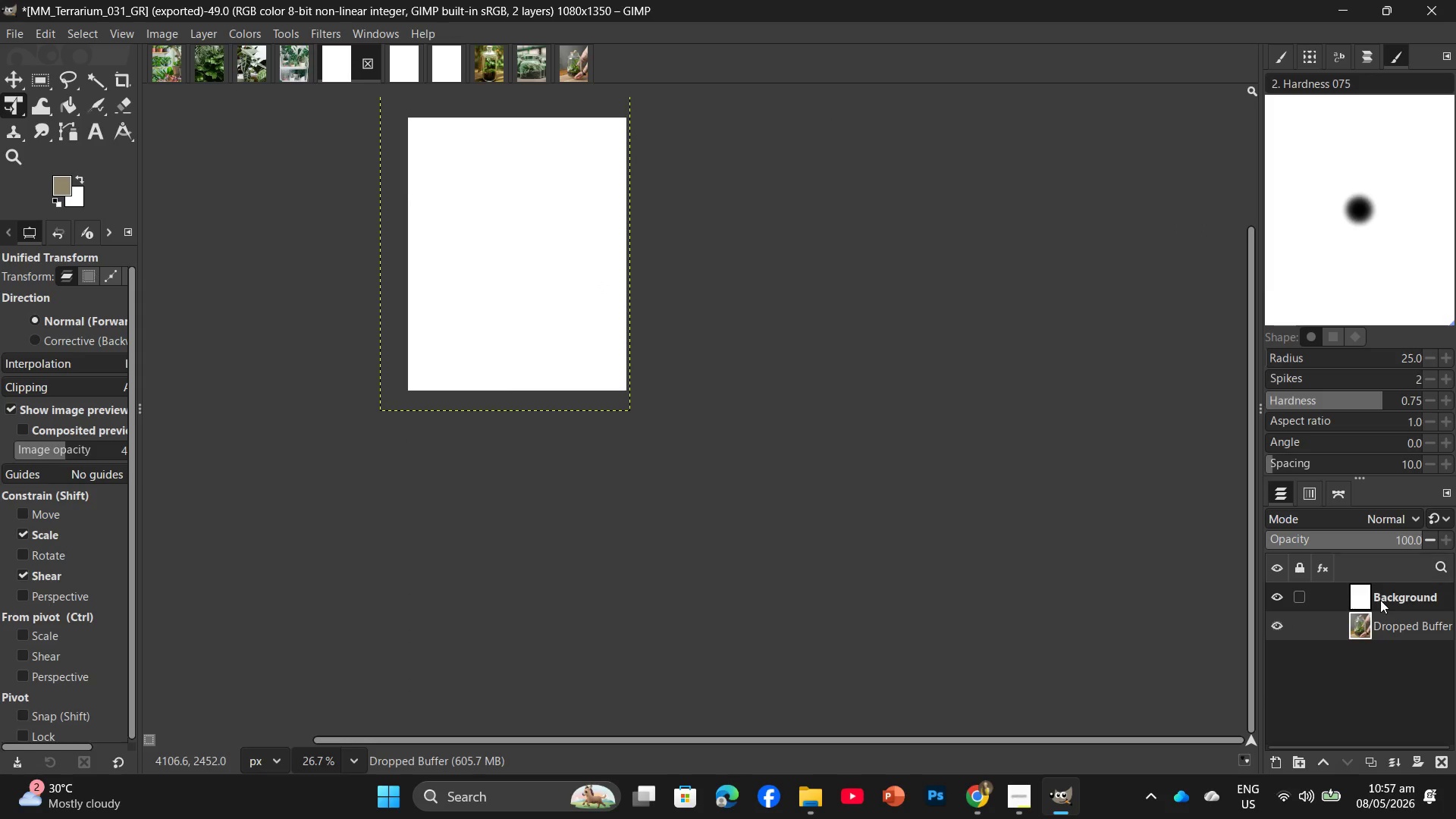 
left_click_drag(start_coordinate=[1380, 600], to_coordinate=[1382, 623])
 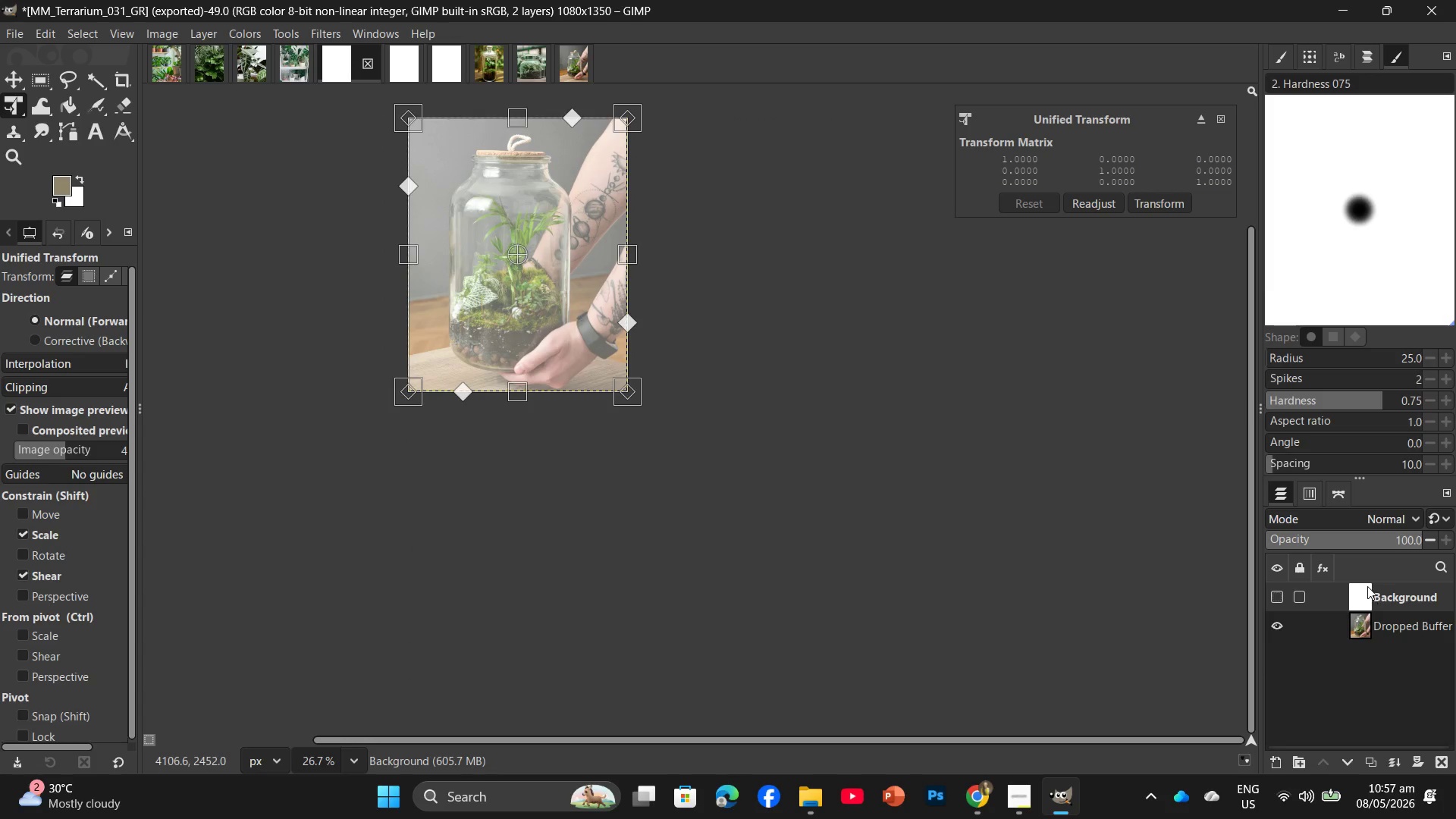 
left_click_drag(start_coordinate=[1367, 586], to_coordinate=[1359, 616])
 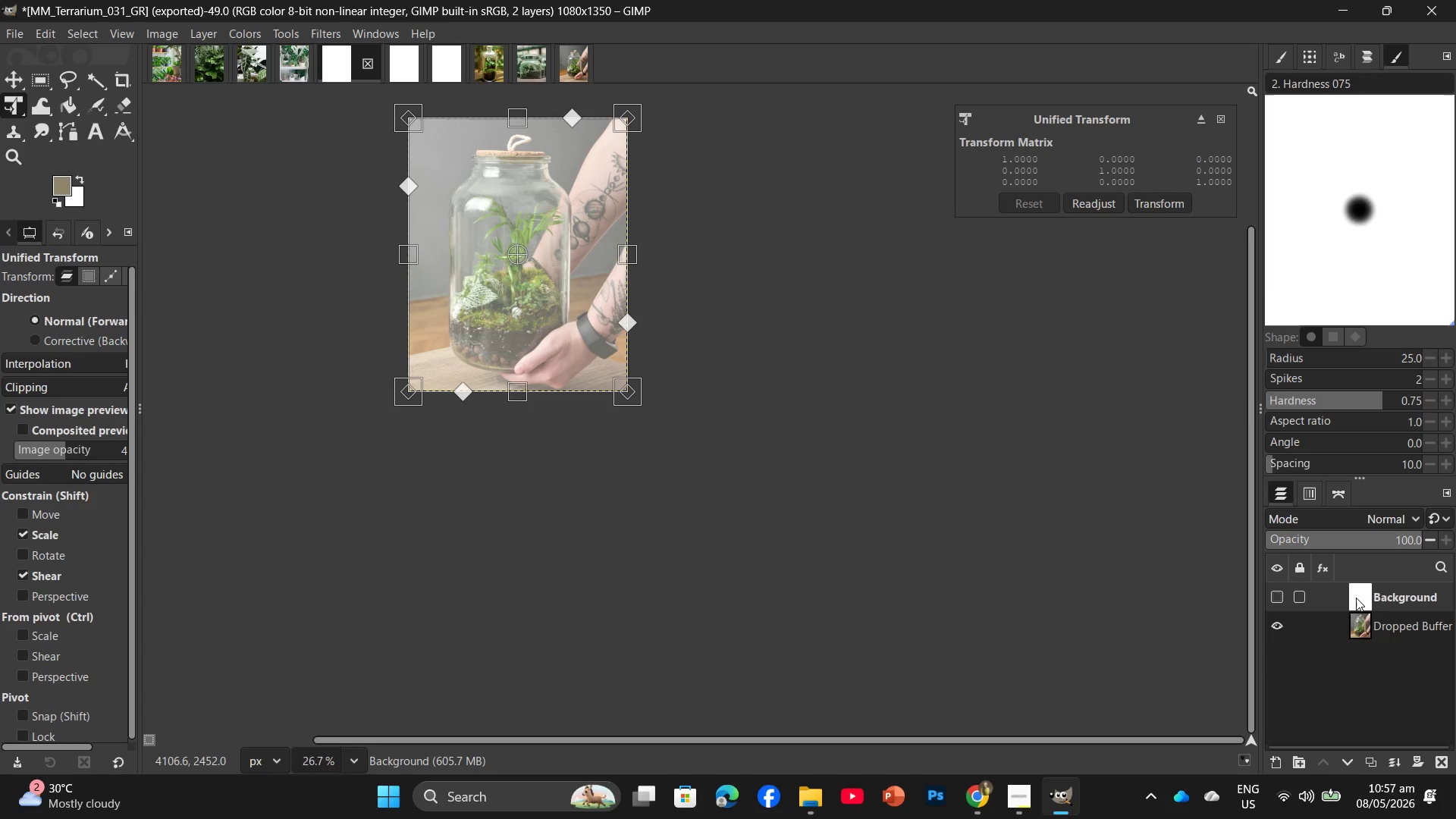 
left_click_drag(start_coordinate=[1356, 598], to_coordinate=[1339, 639])
 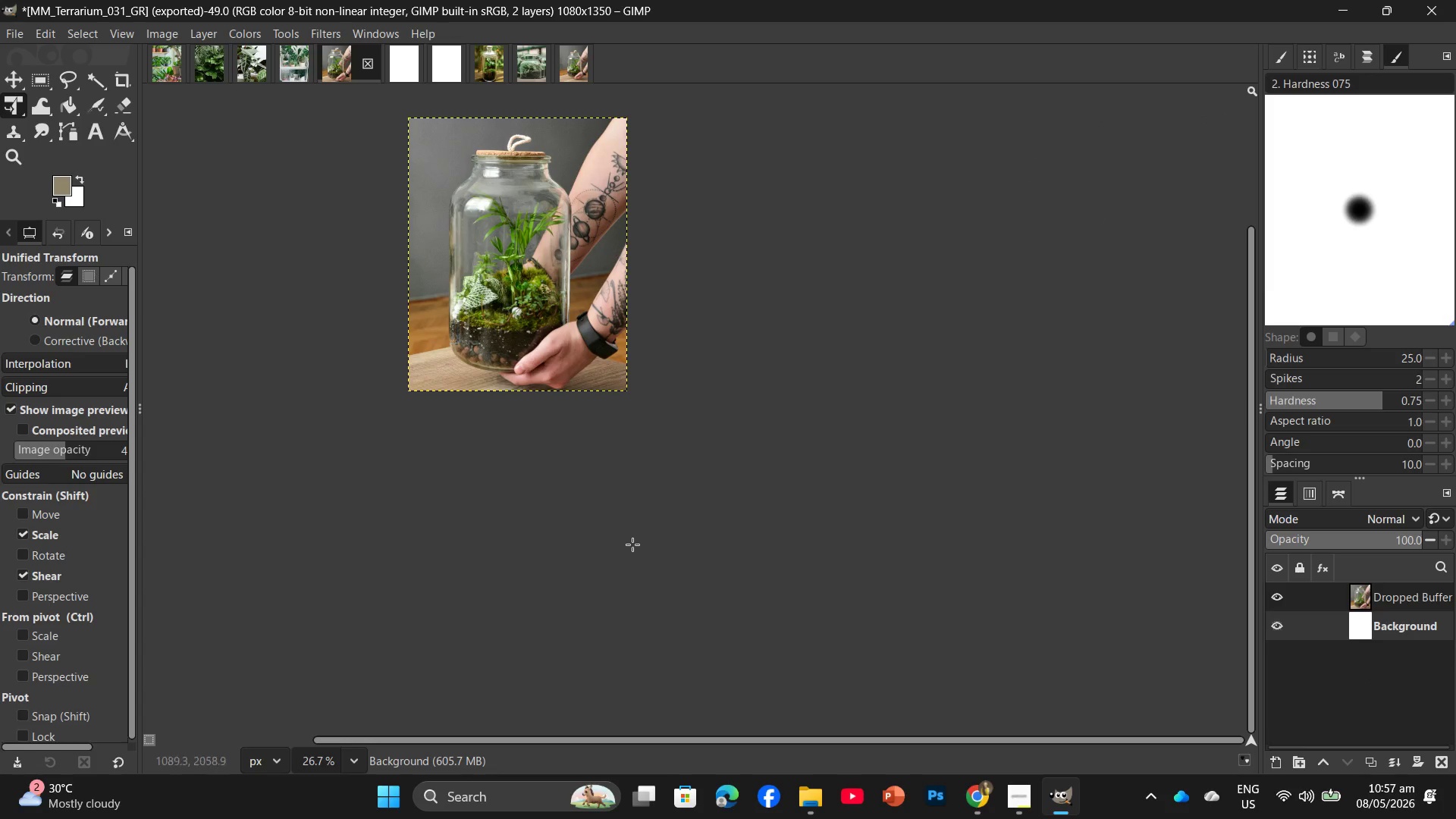 
hold_key(key=ControlLeft, duration=0.48)
scroll: coordinate [610, 604], scroll_direction: up, amount: 3.0
 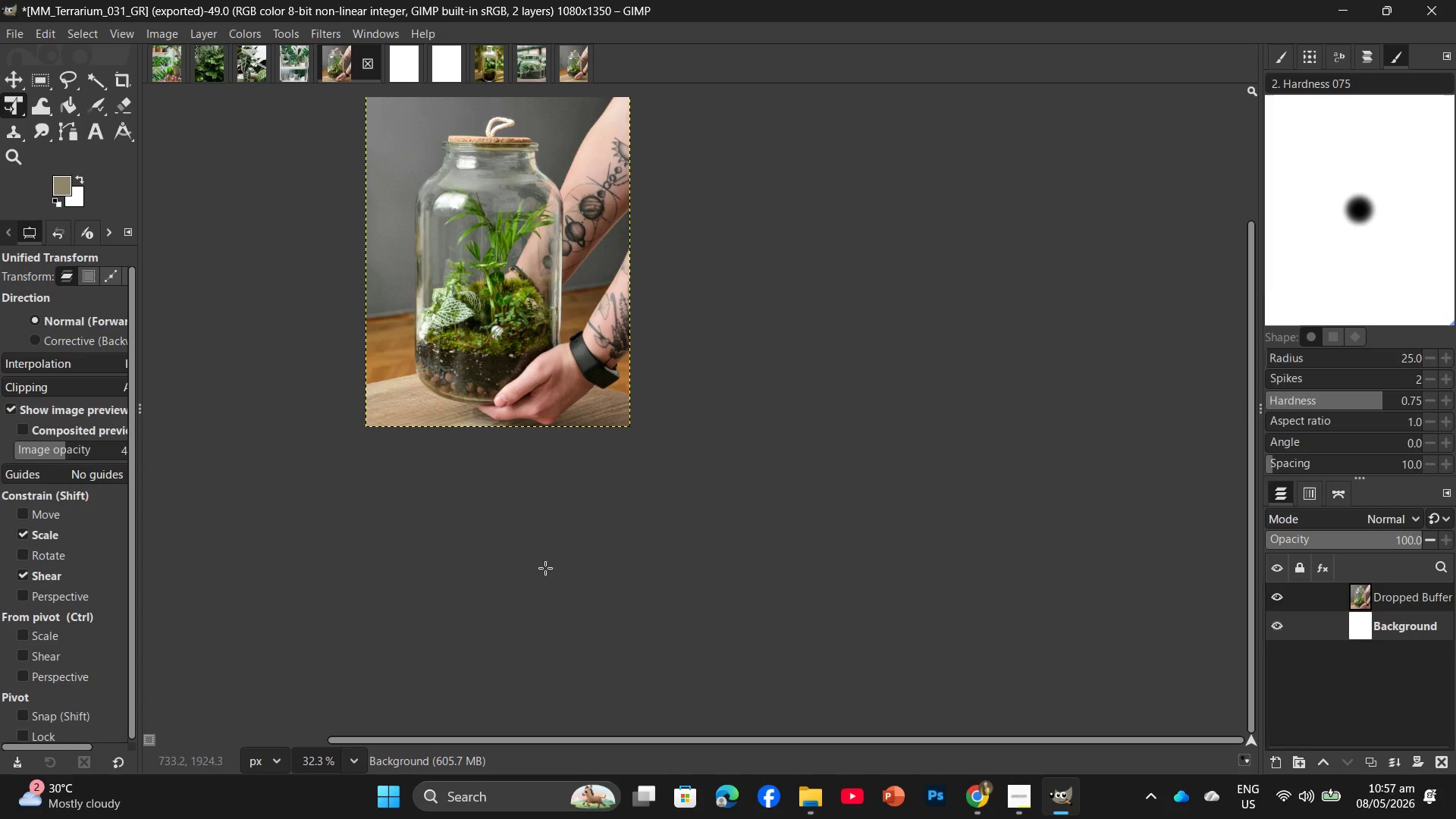 
left_click_drag(start_coordinate=[545, 572], to_coordinate=[582, 631])
 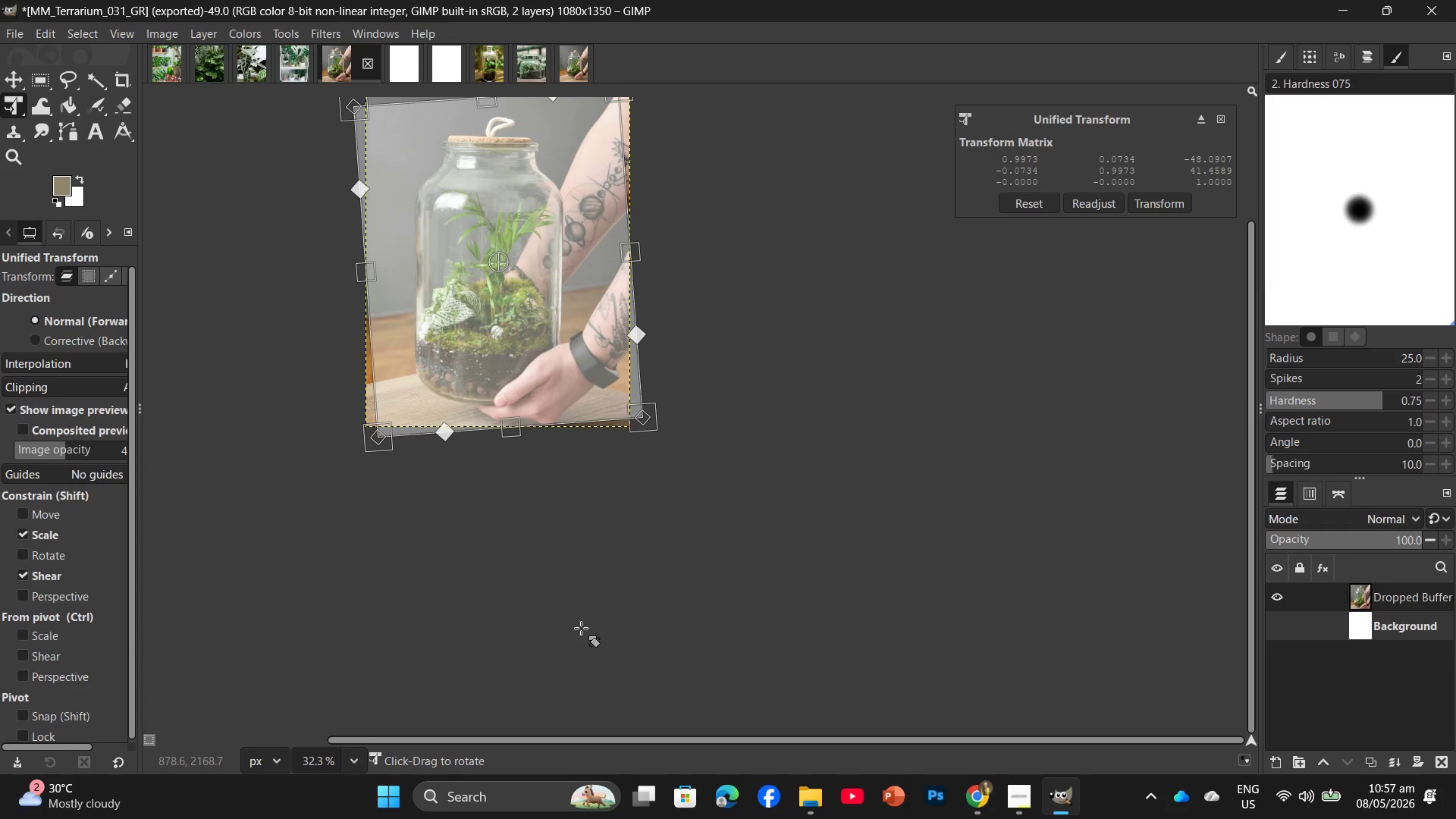 
key(Control+Z)
 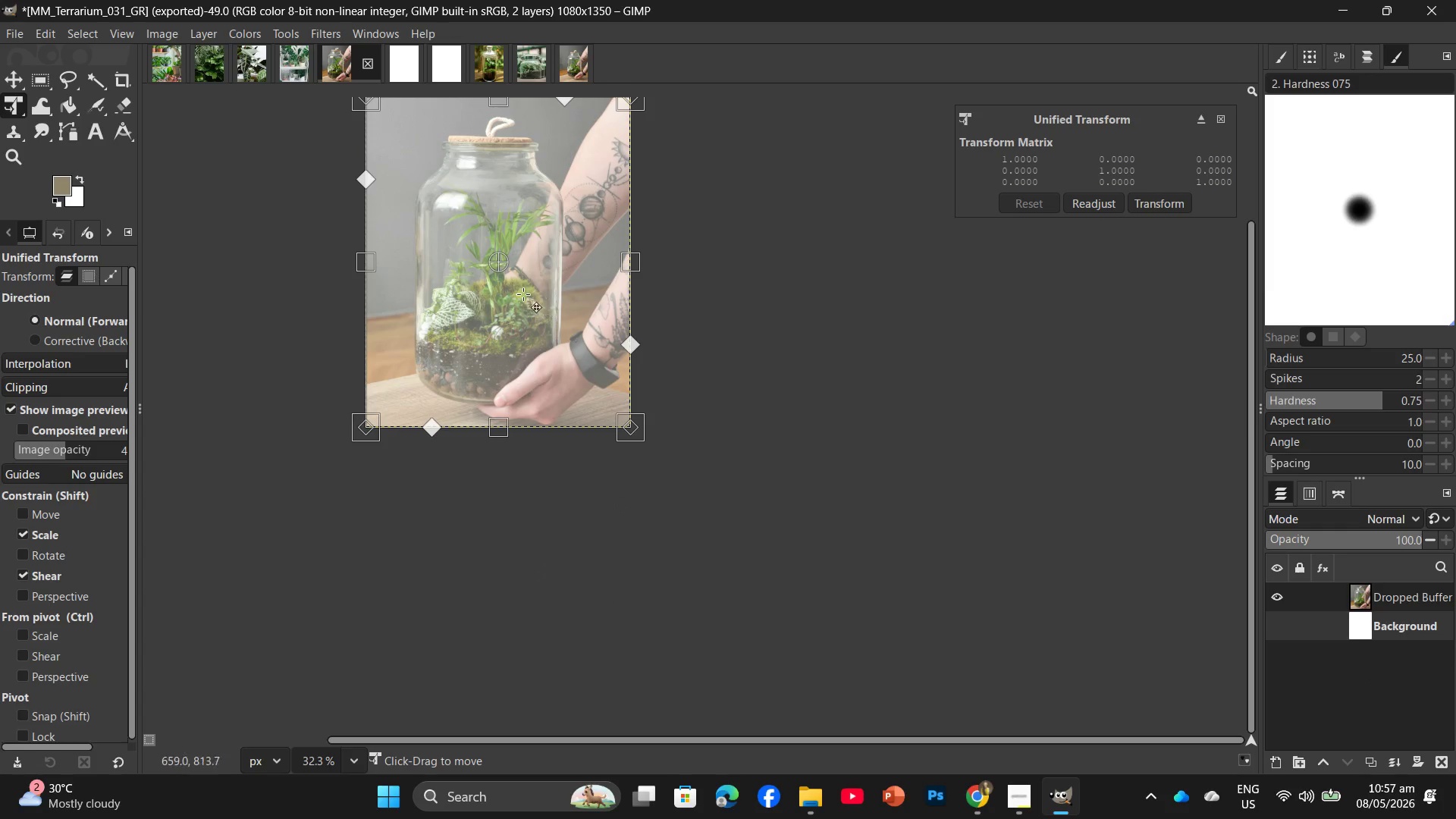 
left_click([519, 284])
 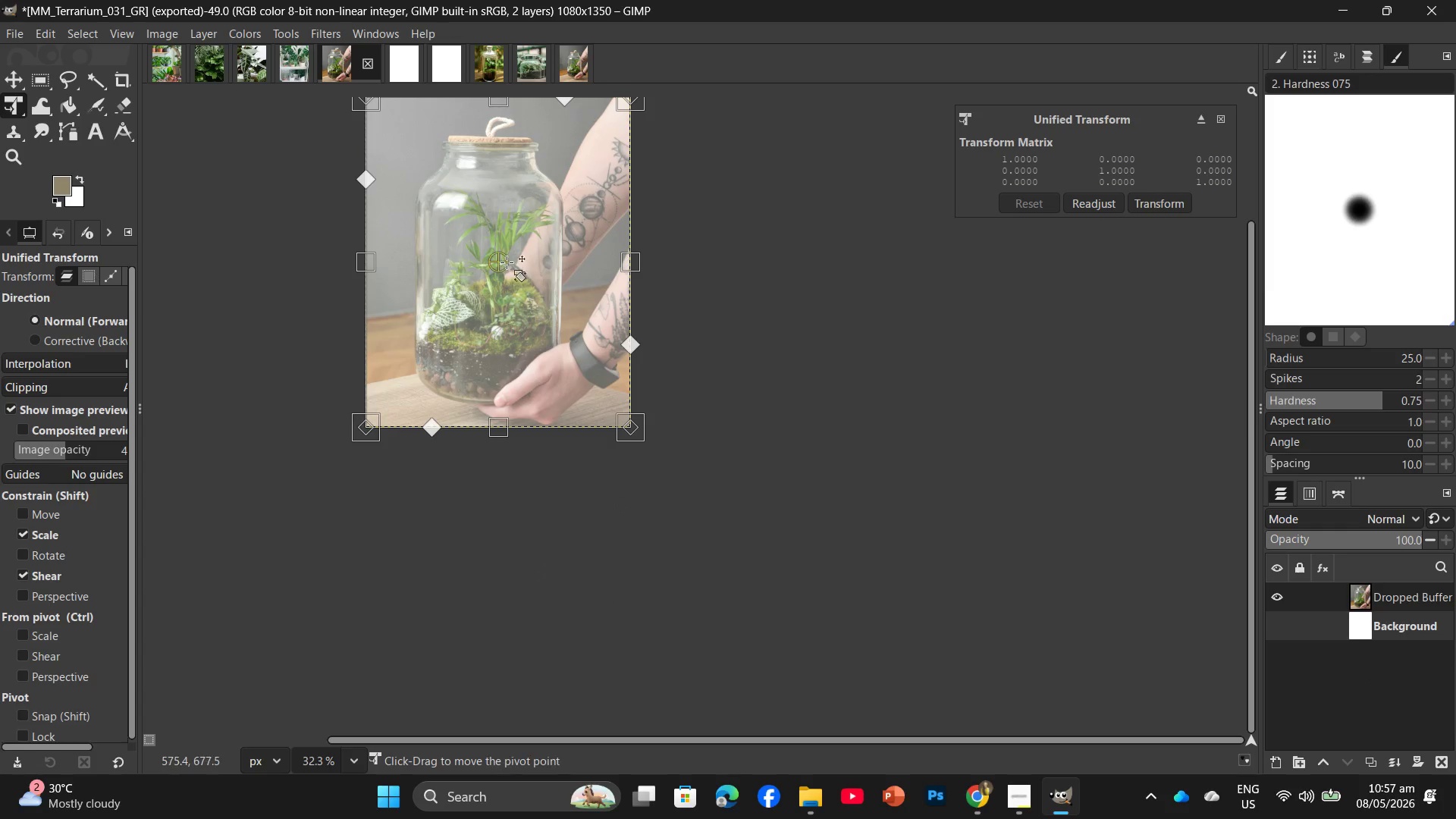 
left_click([507, 262])
 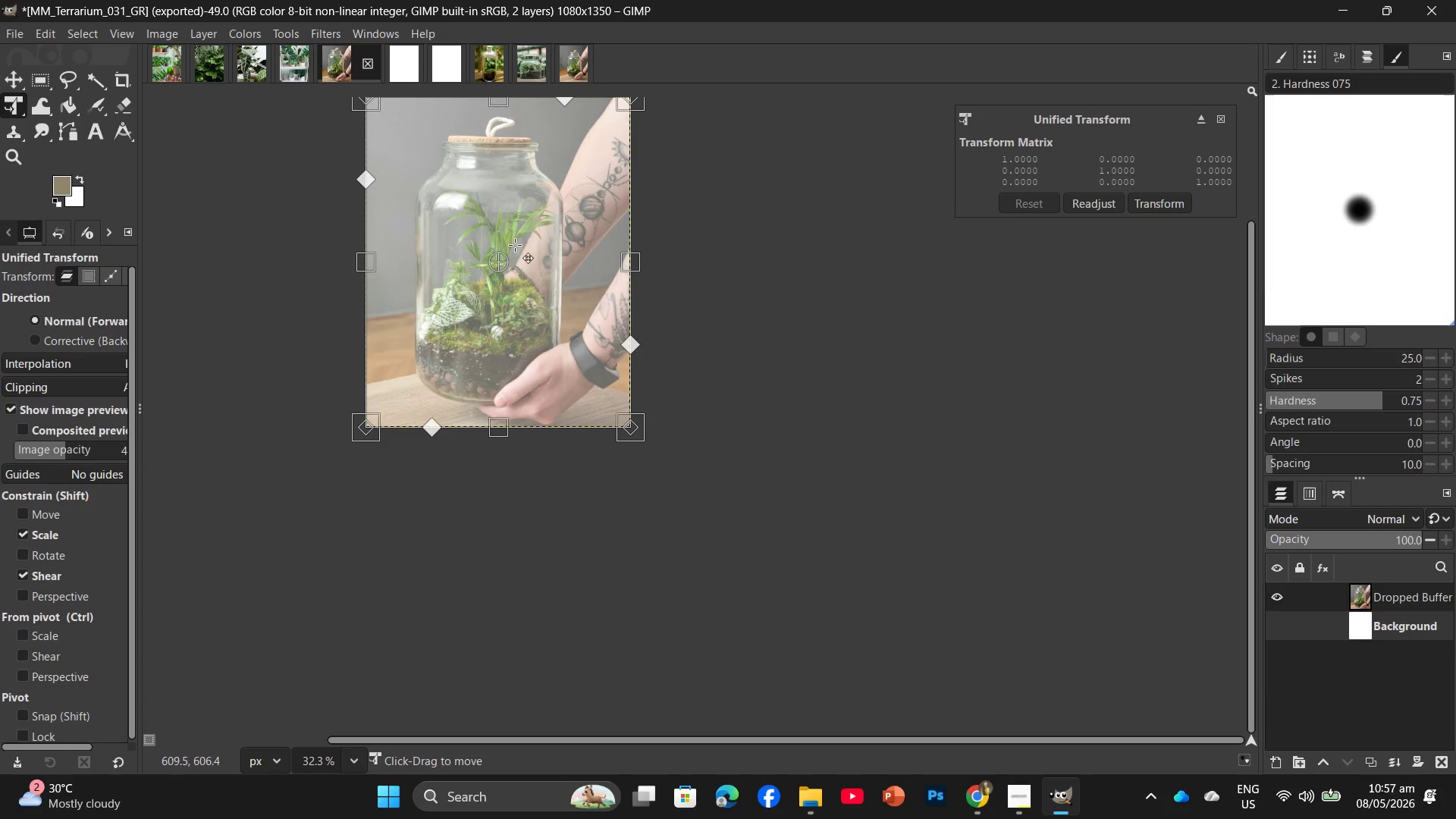 
scroll: coordinate [519, 248], scroll_direction: up, amount: 3.0
 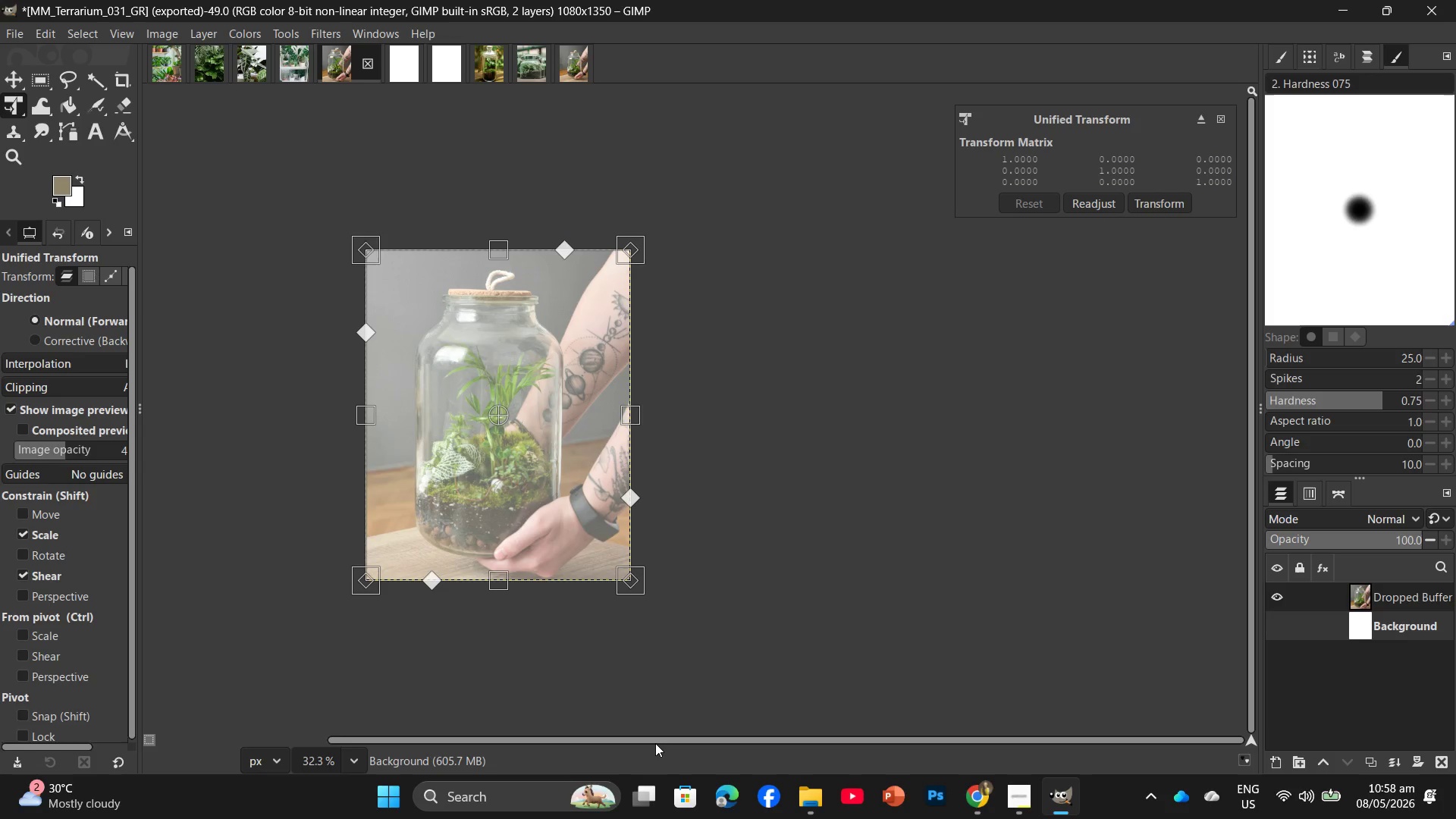 
left_click_drag(start_coordinate=[654, 739], to_coordinate=[560, 728])
 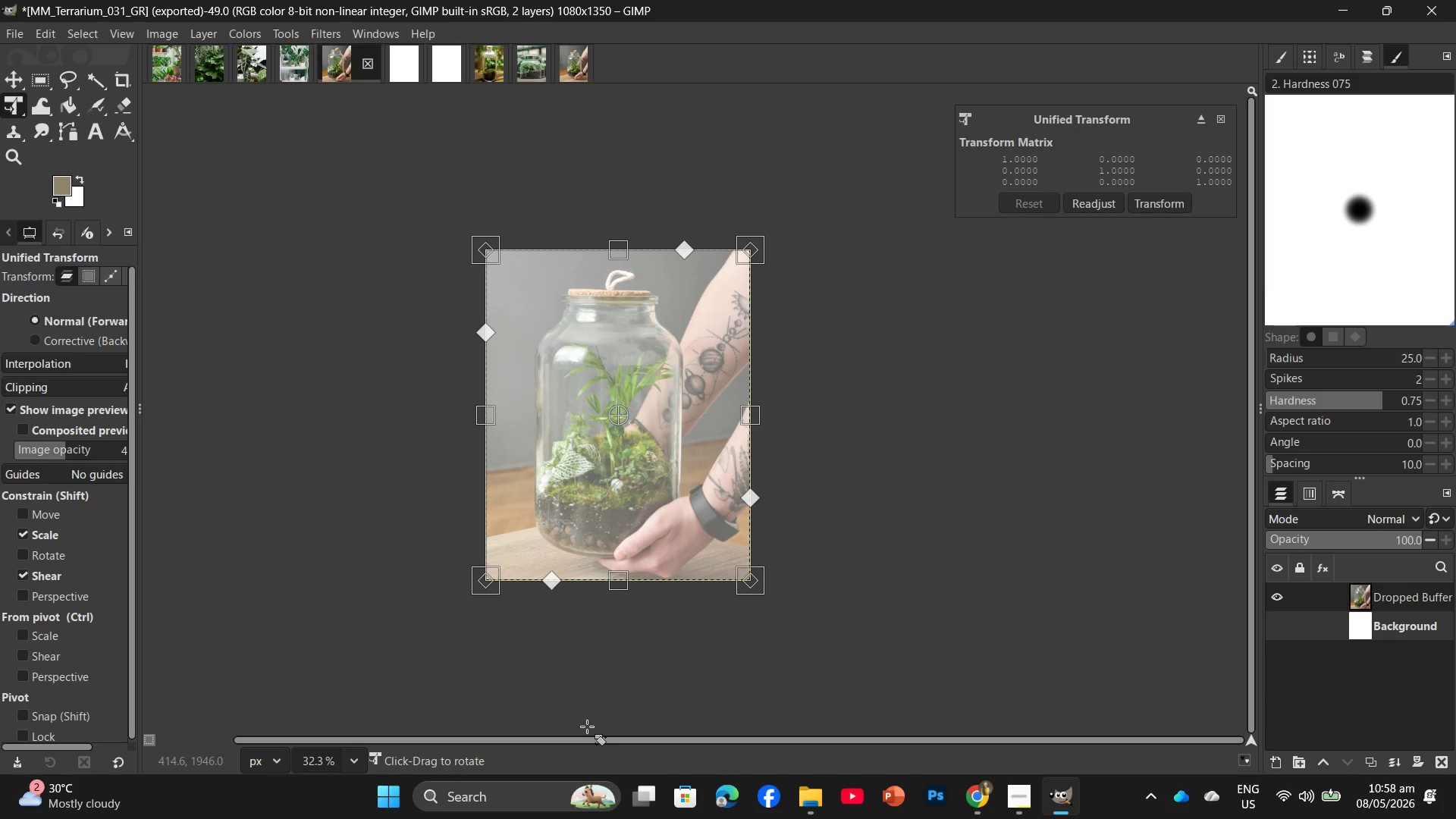 
key(Enter)
 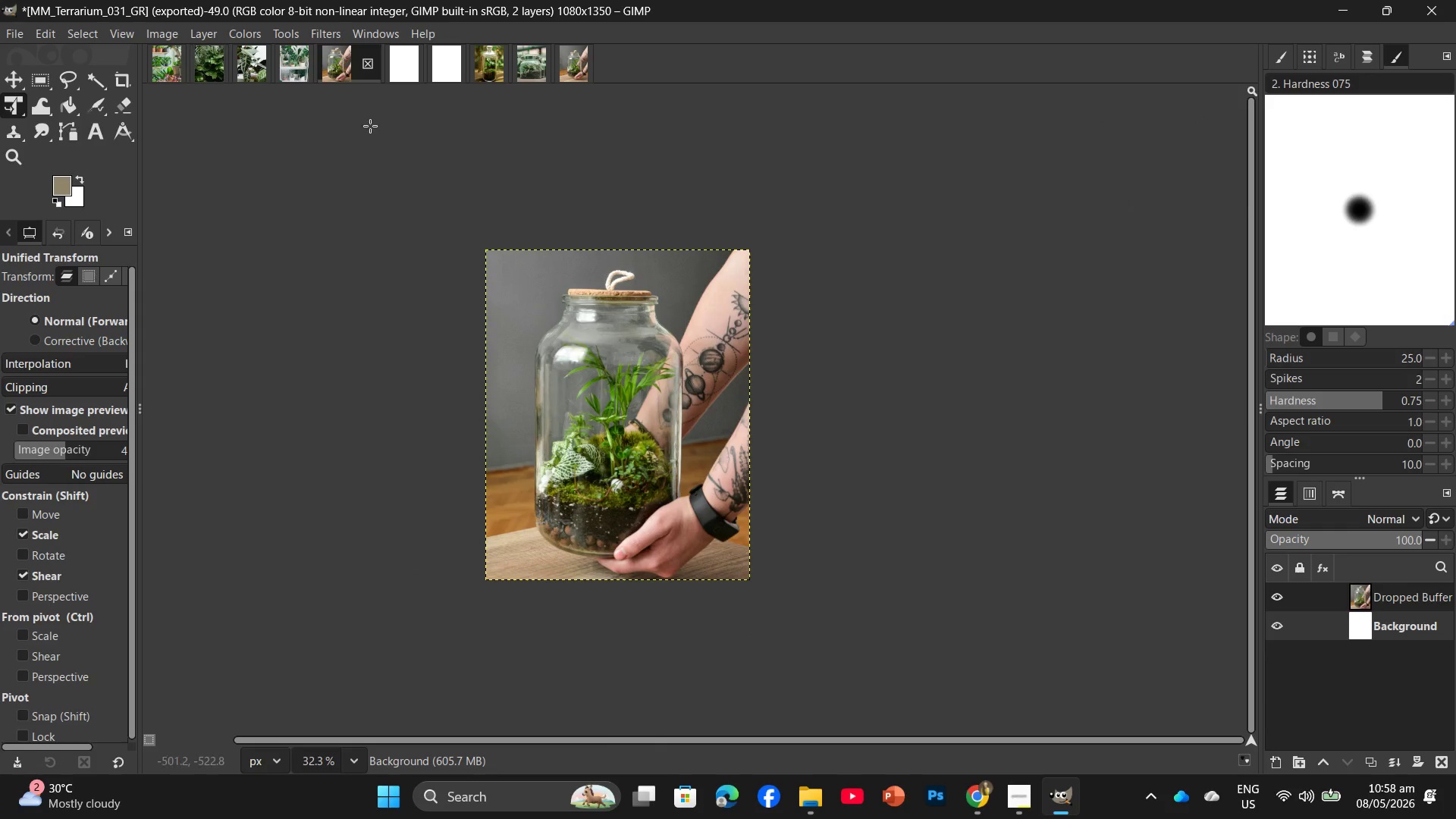 
key(Control+Shift+E)
 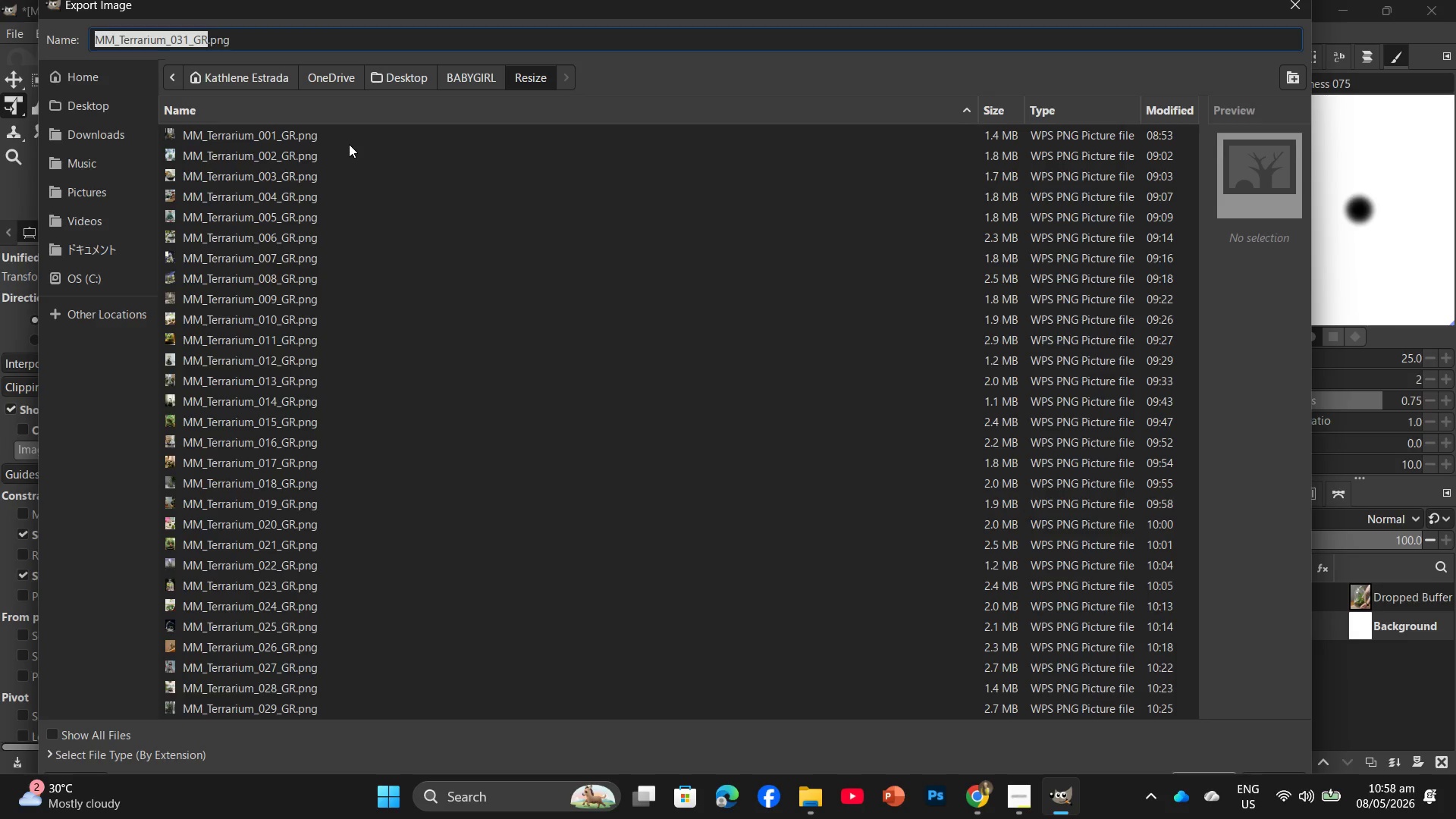 
wait(13.97)
 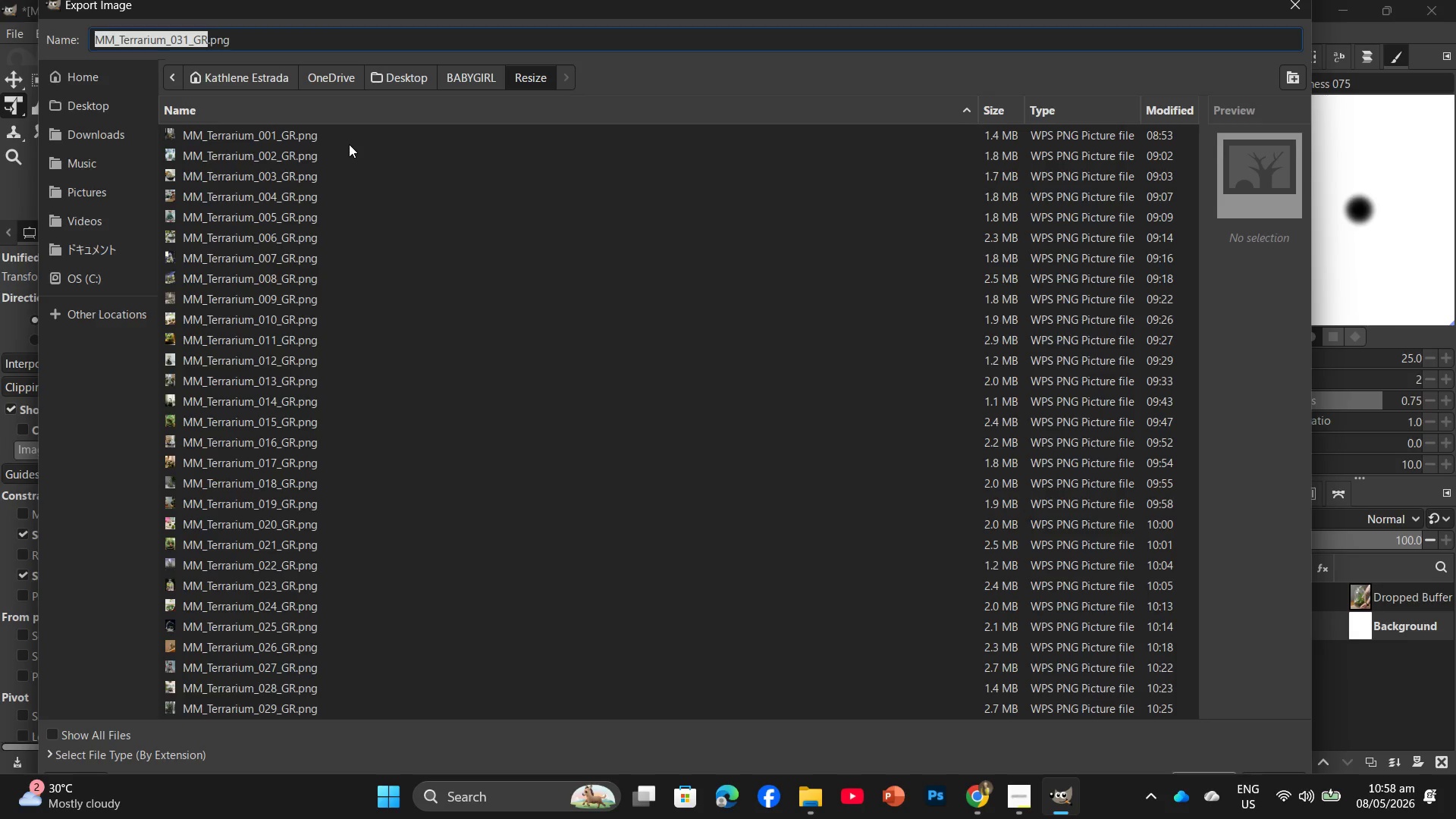 
scroll: coordinate [428, 422], scroll_direction: down, amount: 10.0
 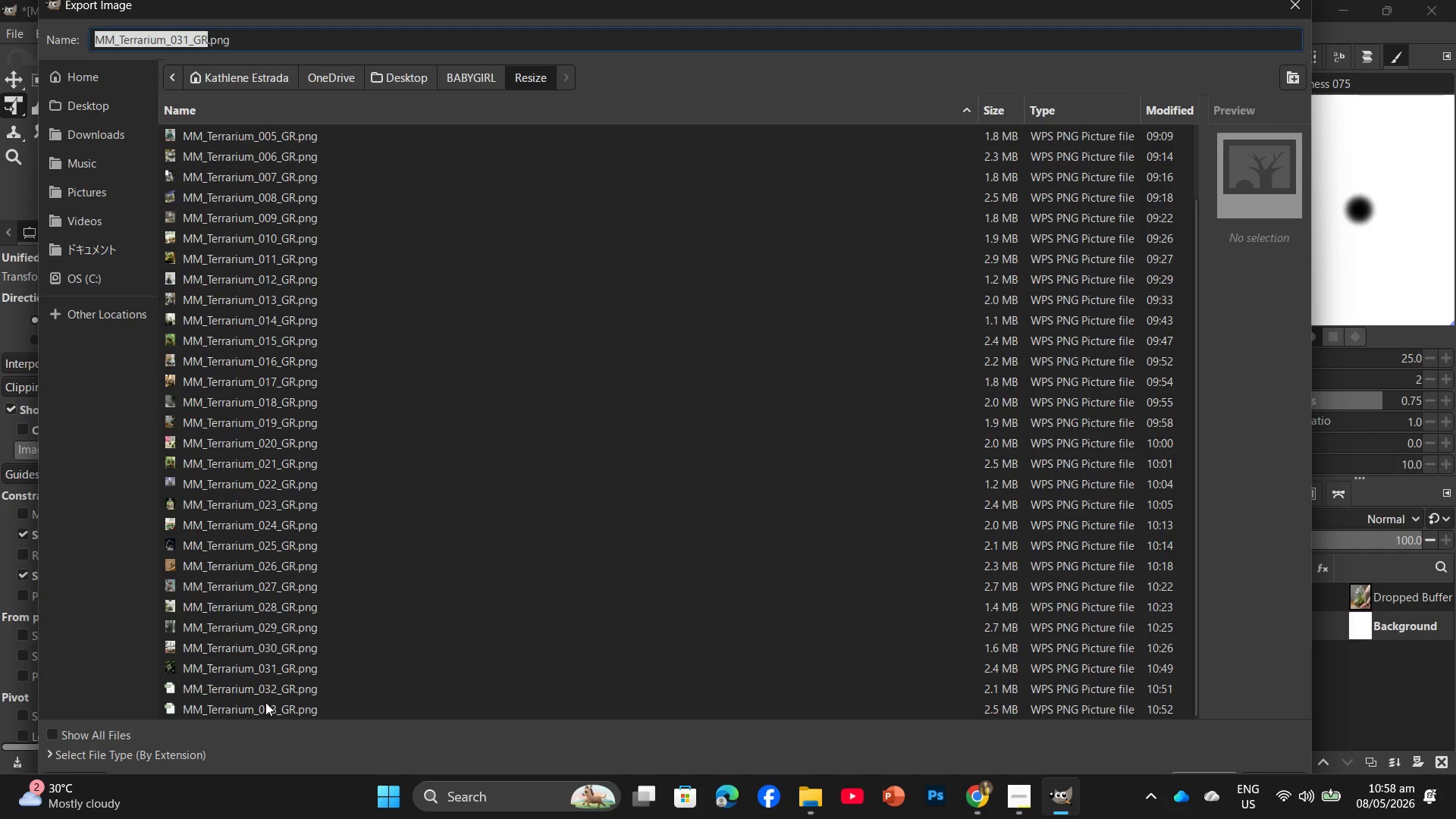 
left_click([265, 702])
 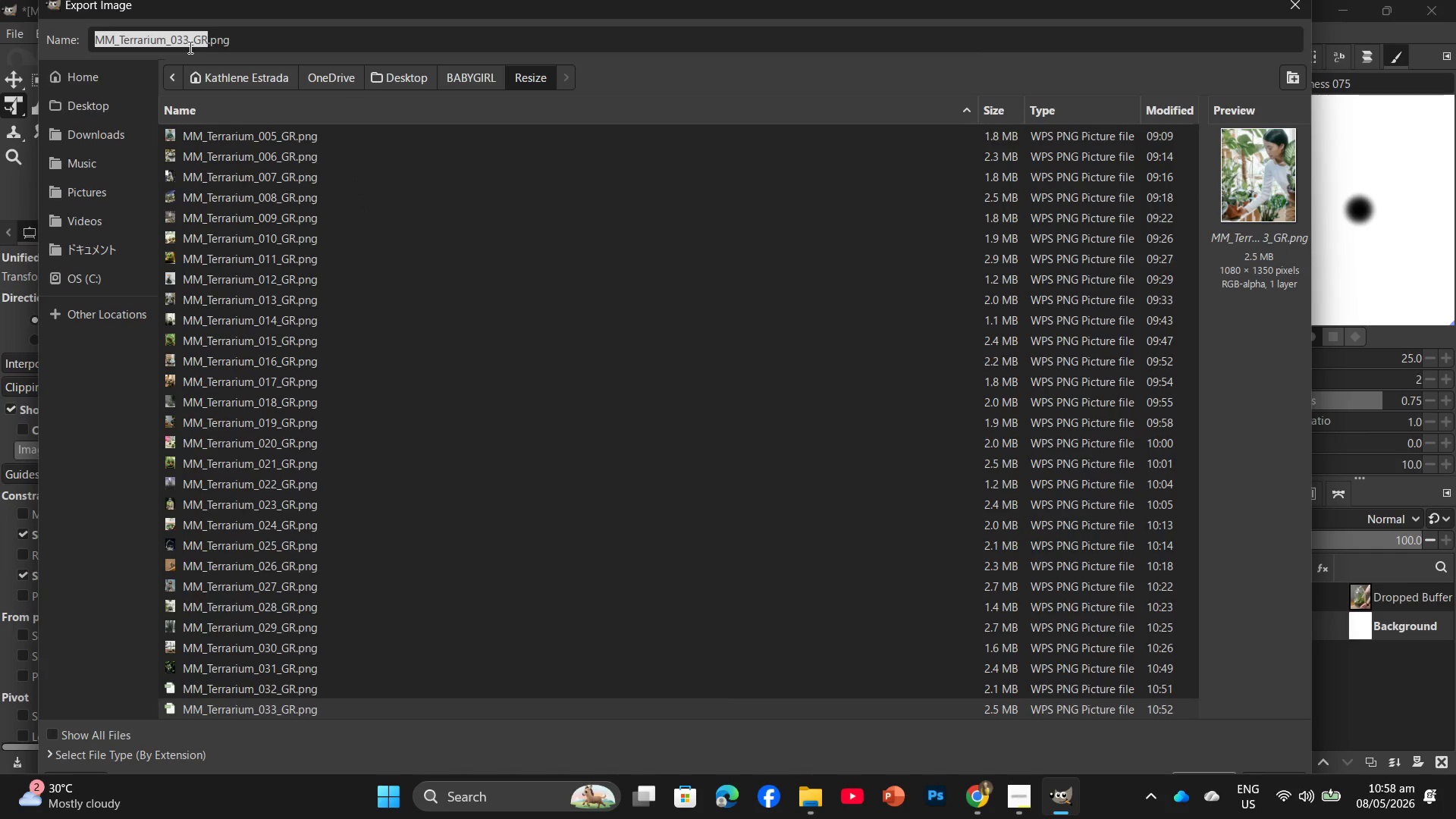 
left_click([193, 34])
 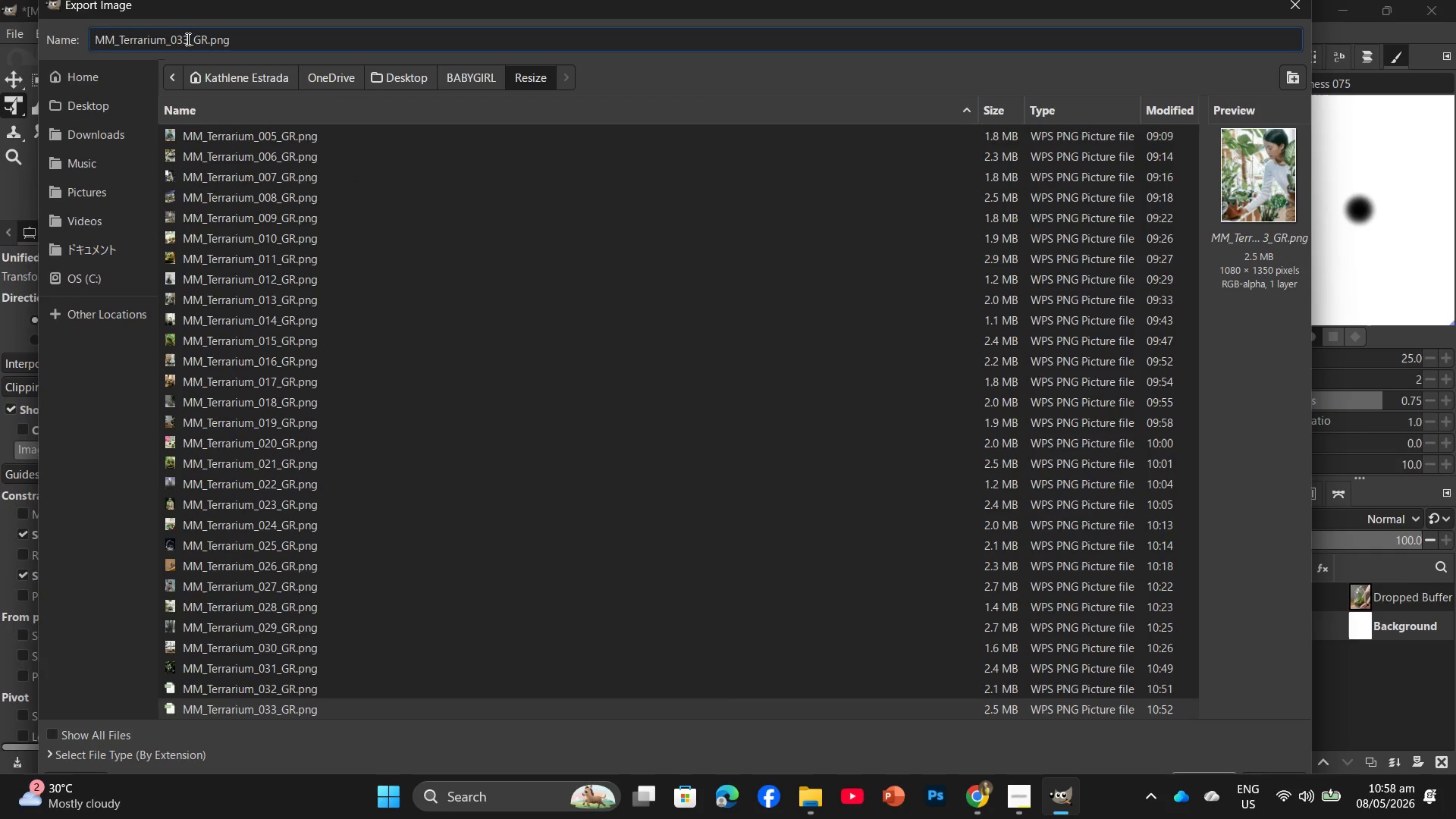 
left_click([187, 39])
 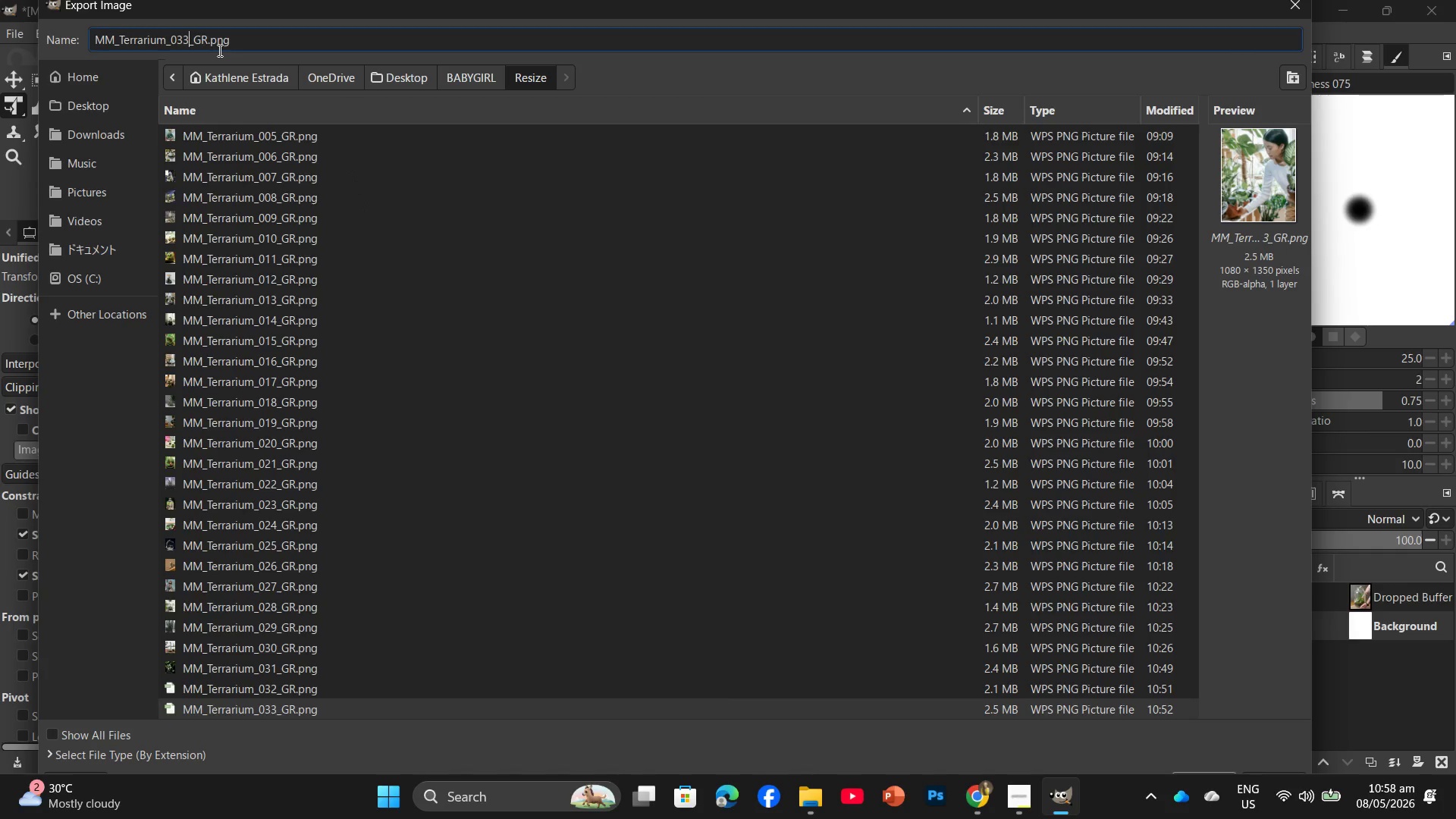 
key(Backspace)
 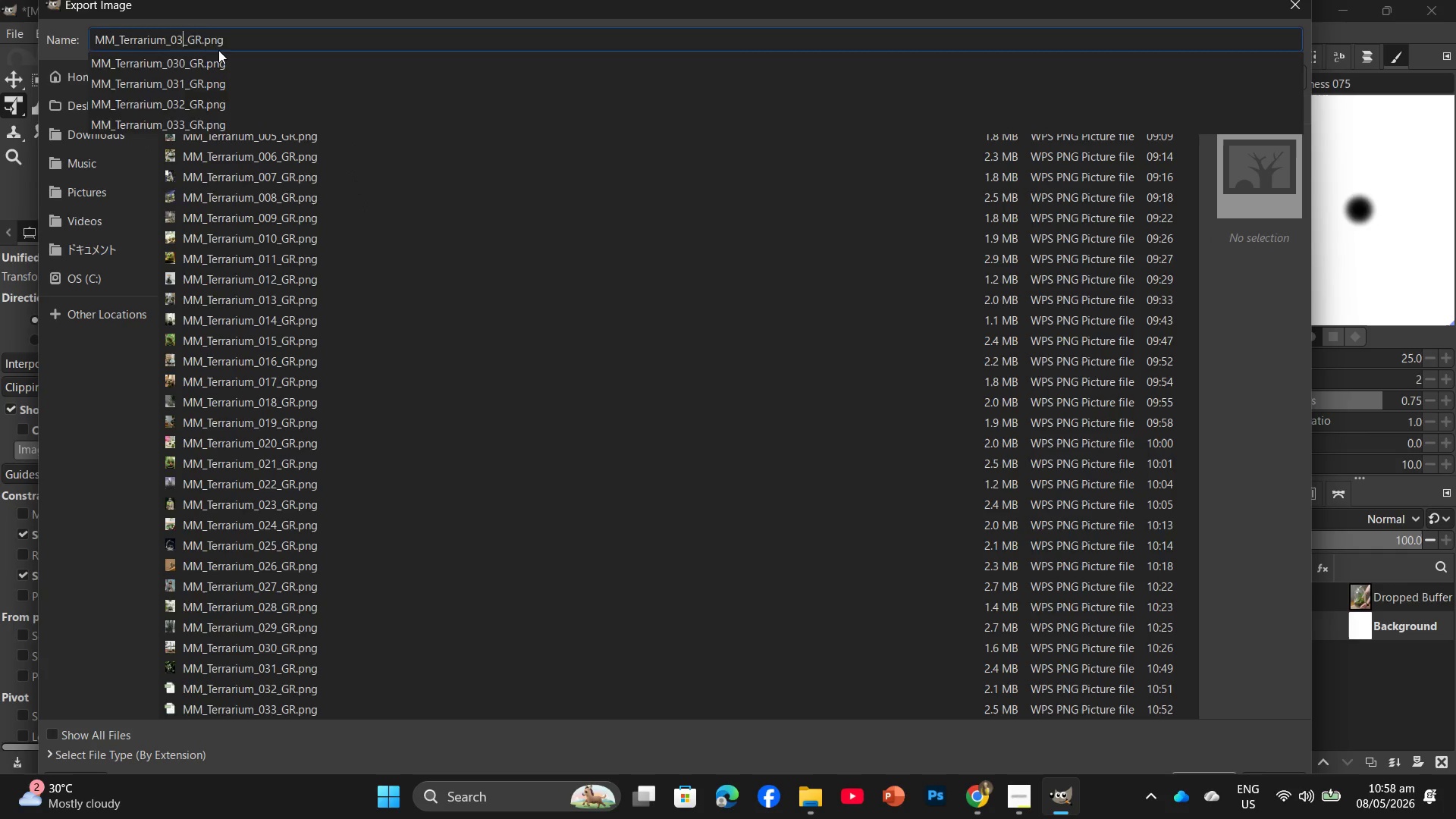 
key(Numpad4)
 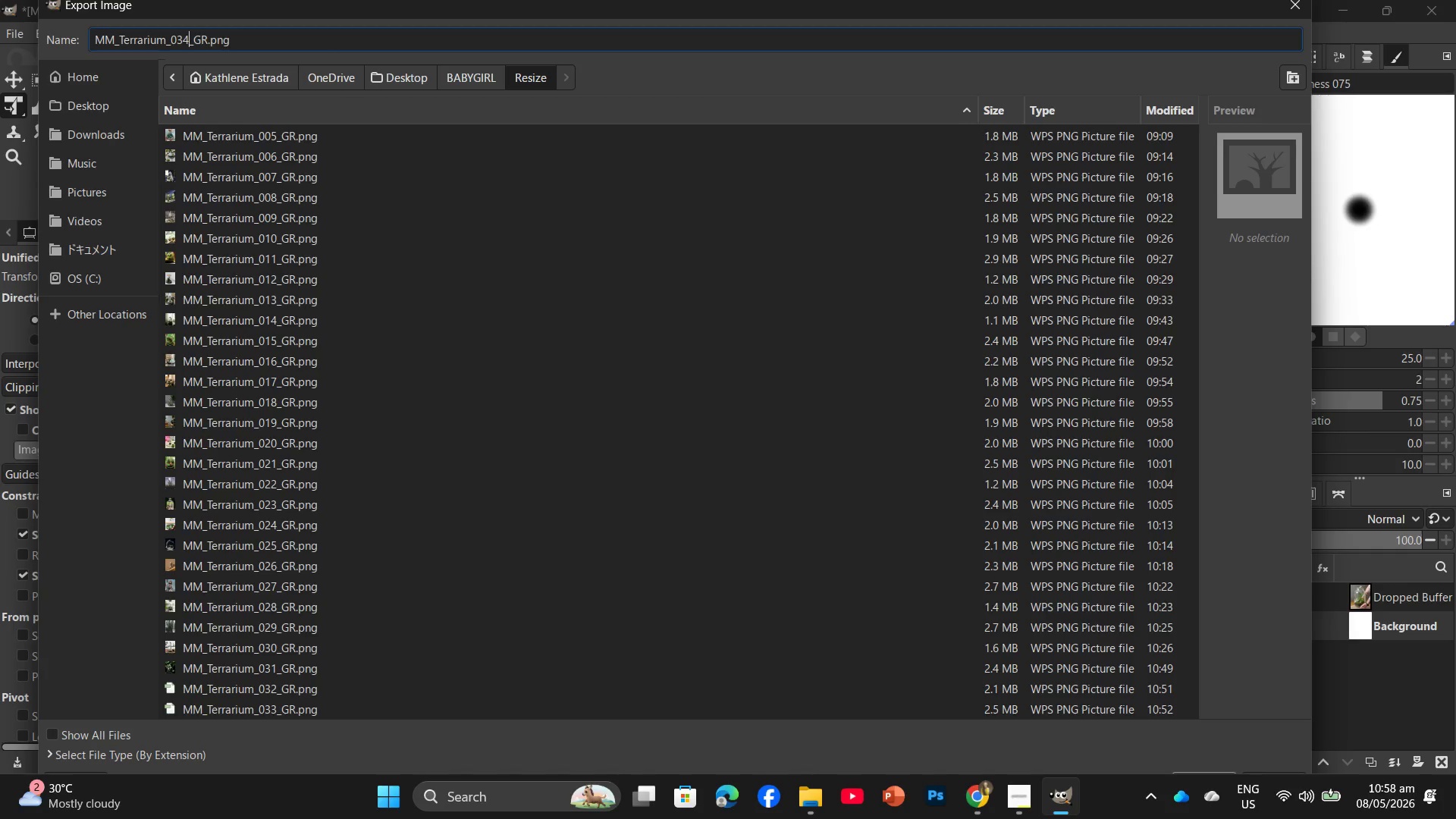 
wait(11.83)
 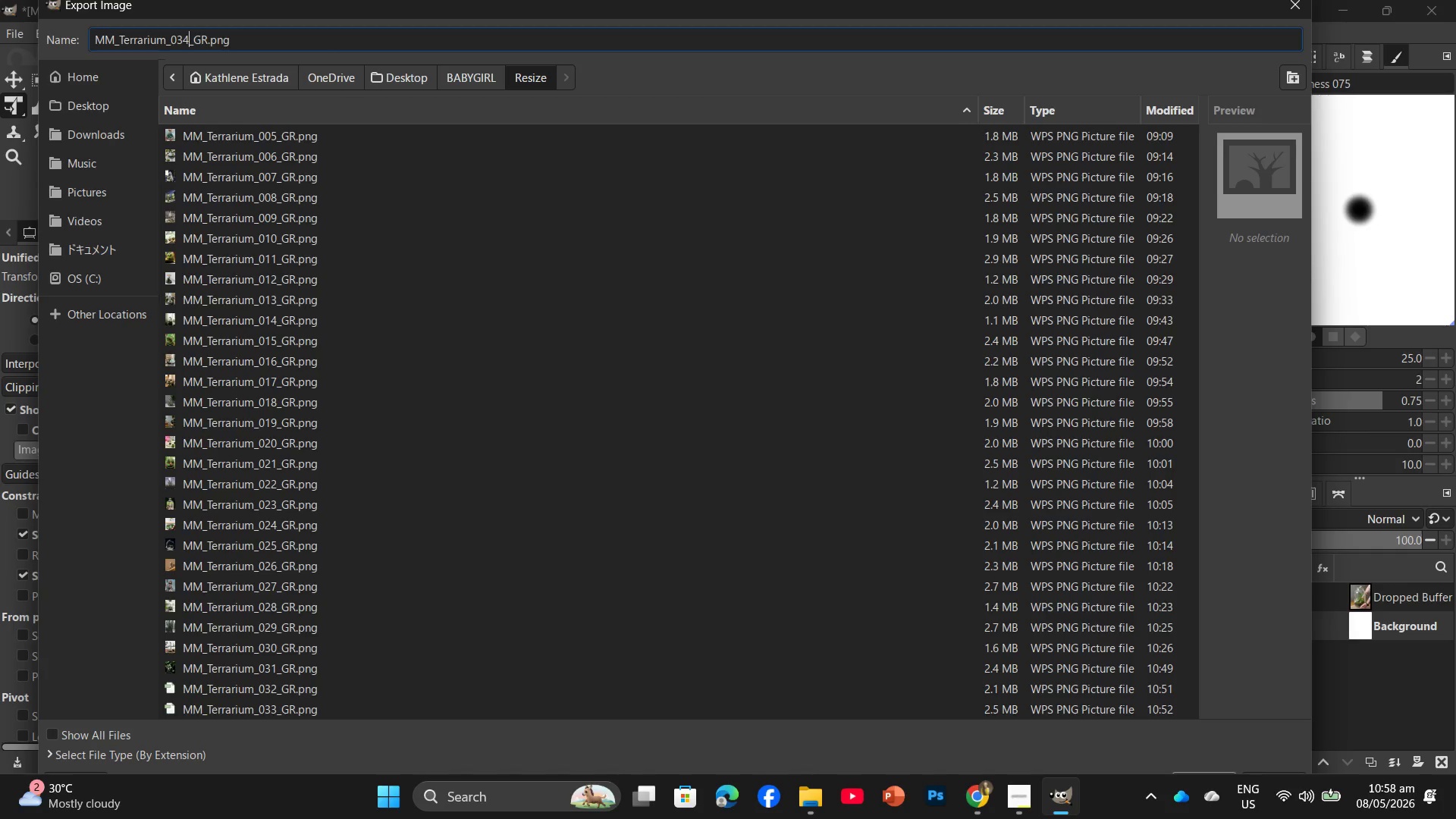 
key(Enter)
 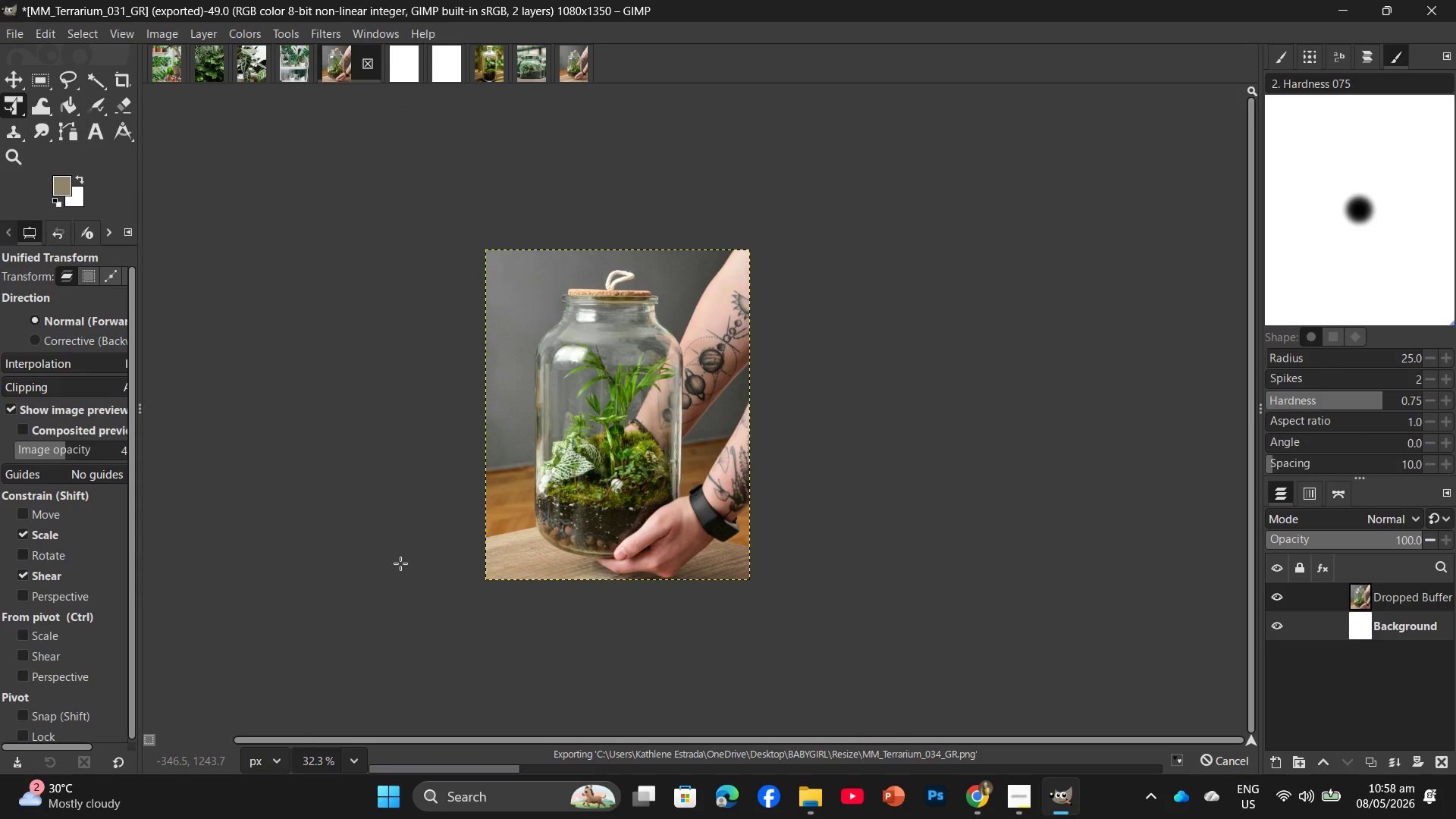 
wait(7.12)
 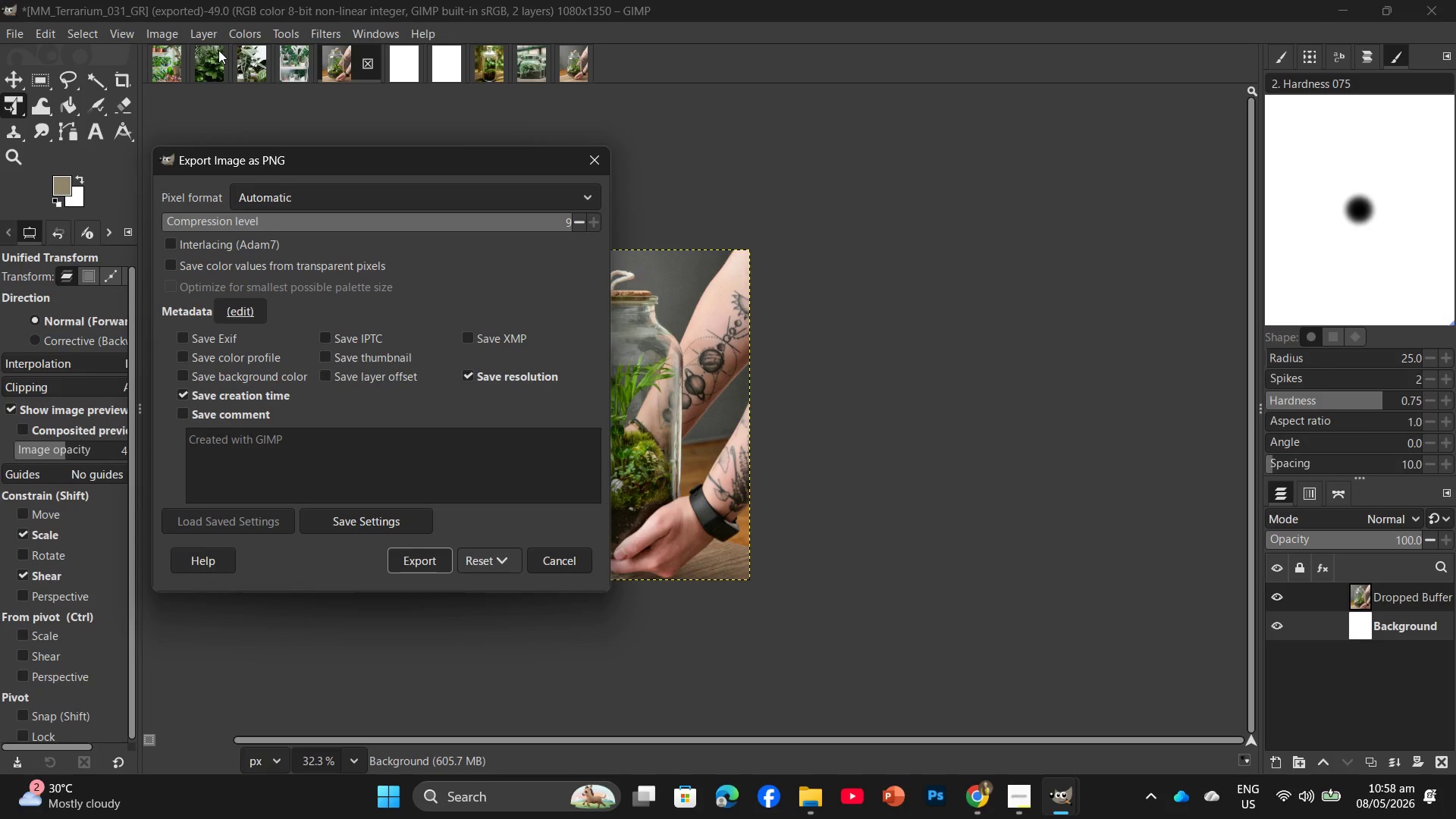 
mouse_move([412, 70])
 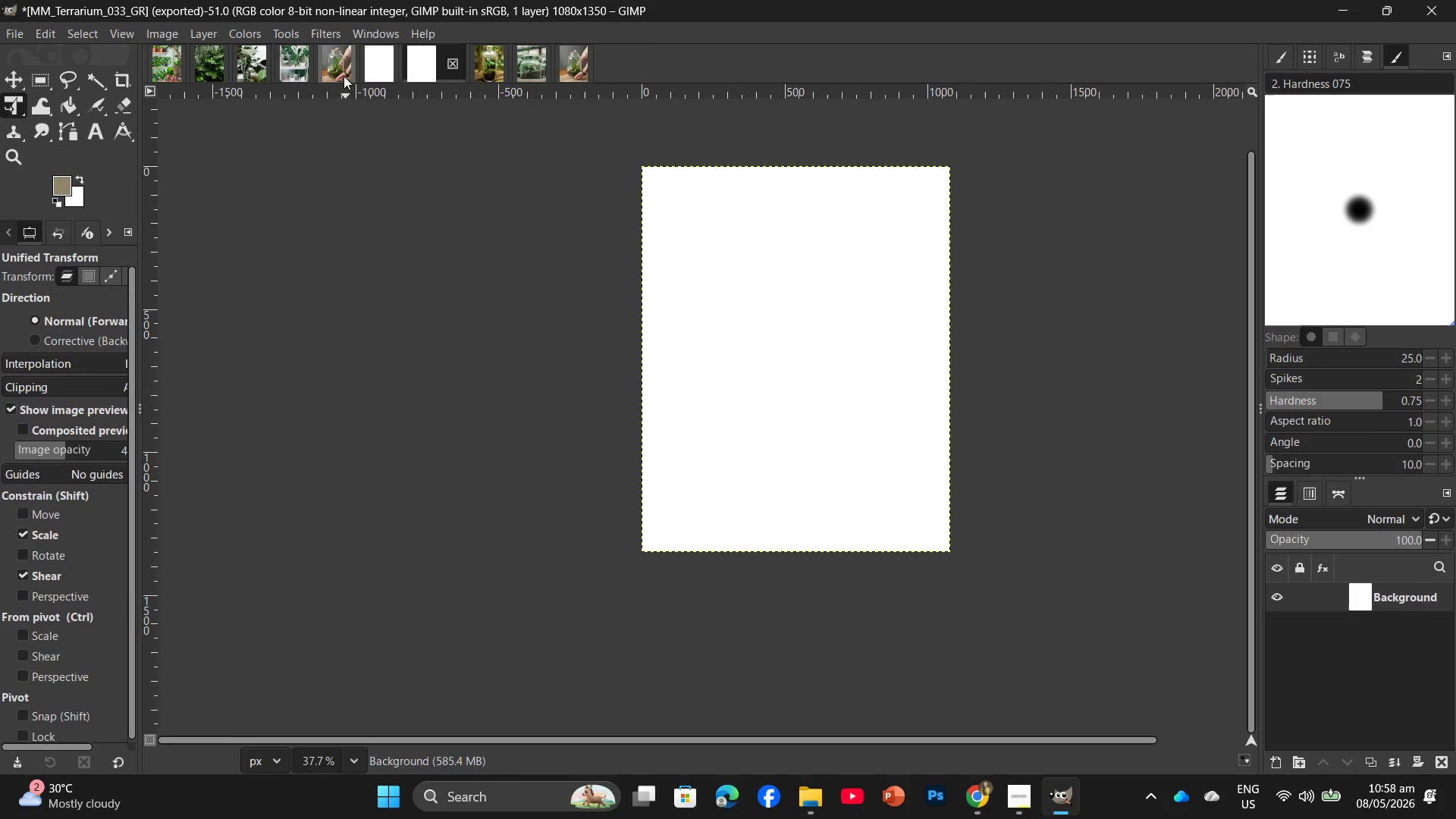 
left_click([344, 76])
 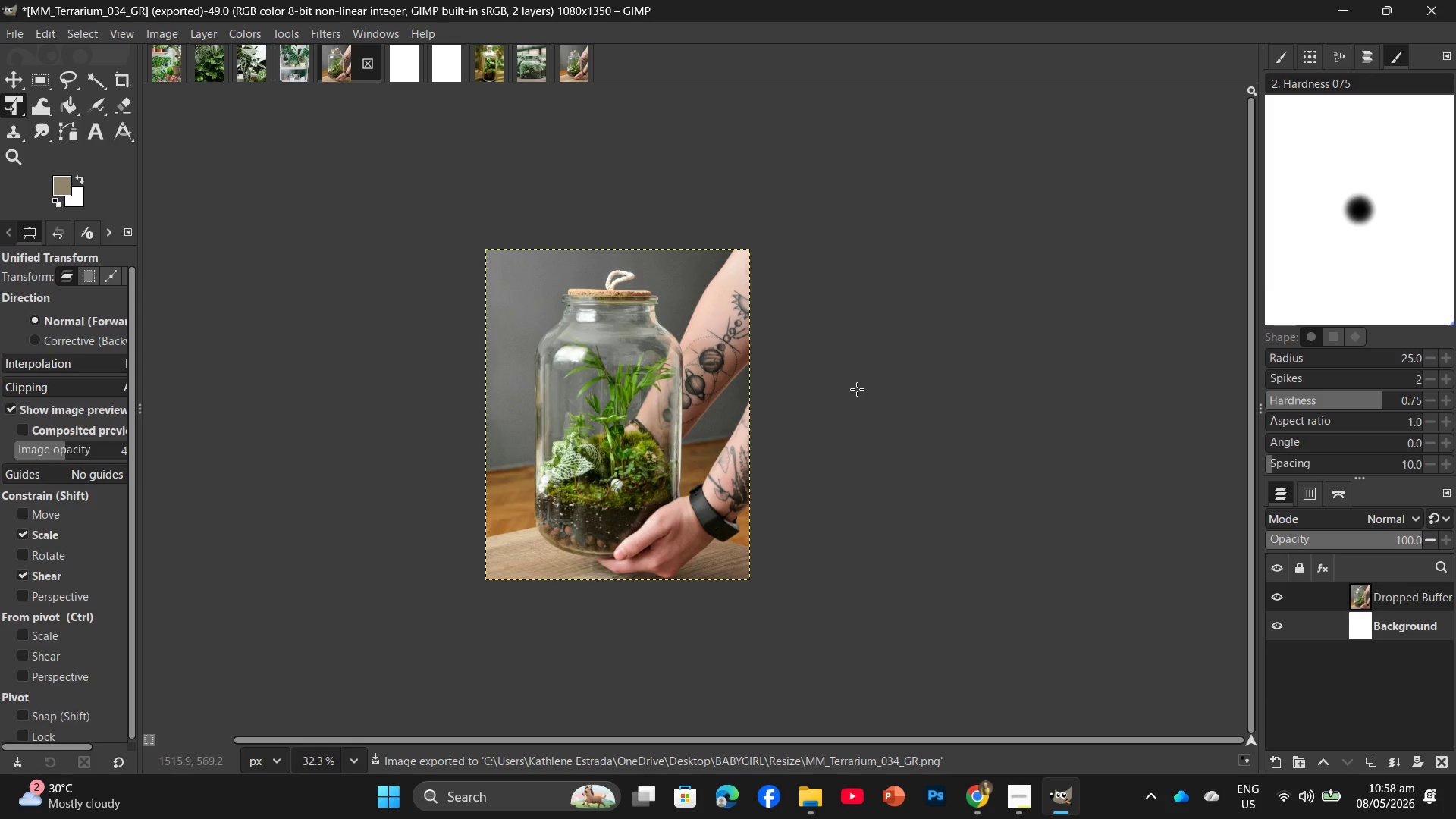 
left_click([857, 389])
 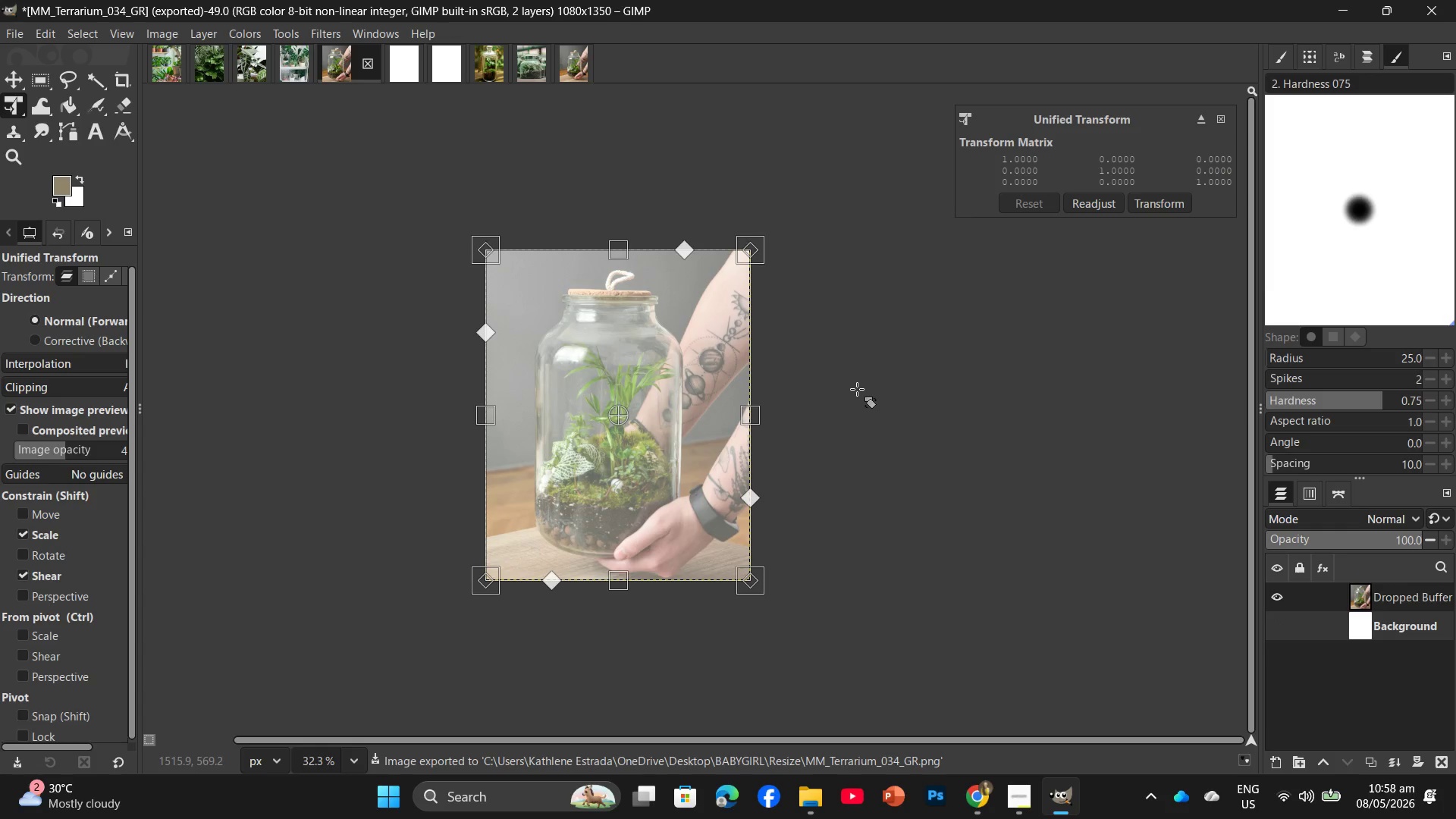 
left_click([857, 389])
 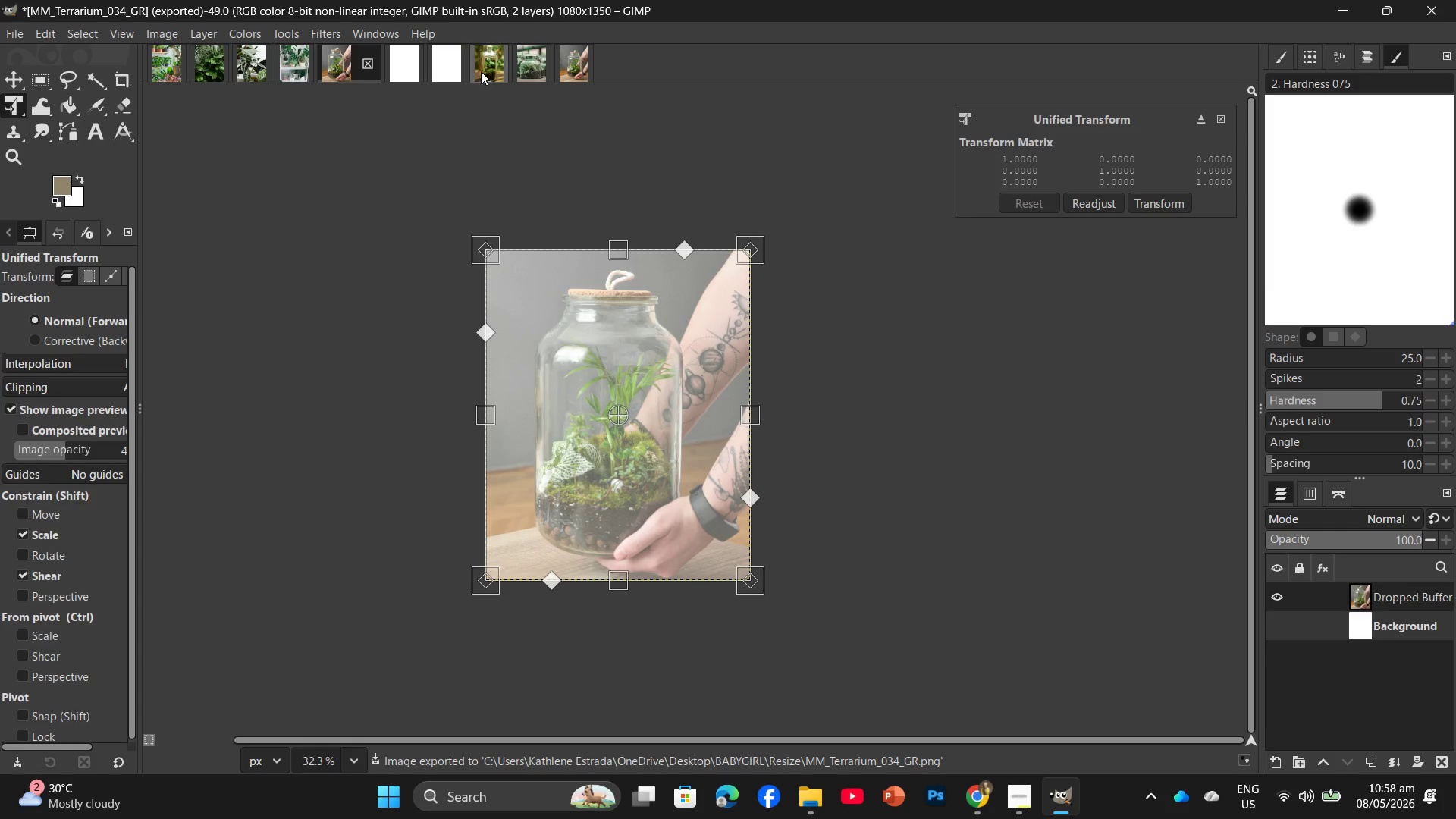 
left_click([498, 74])
 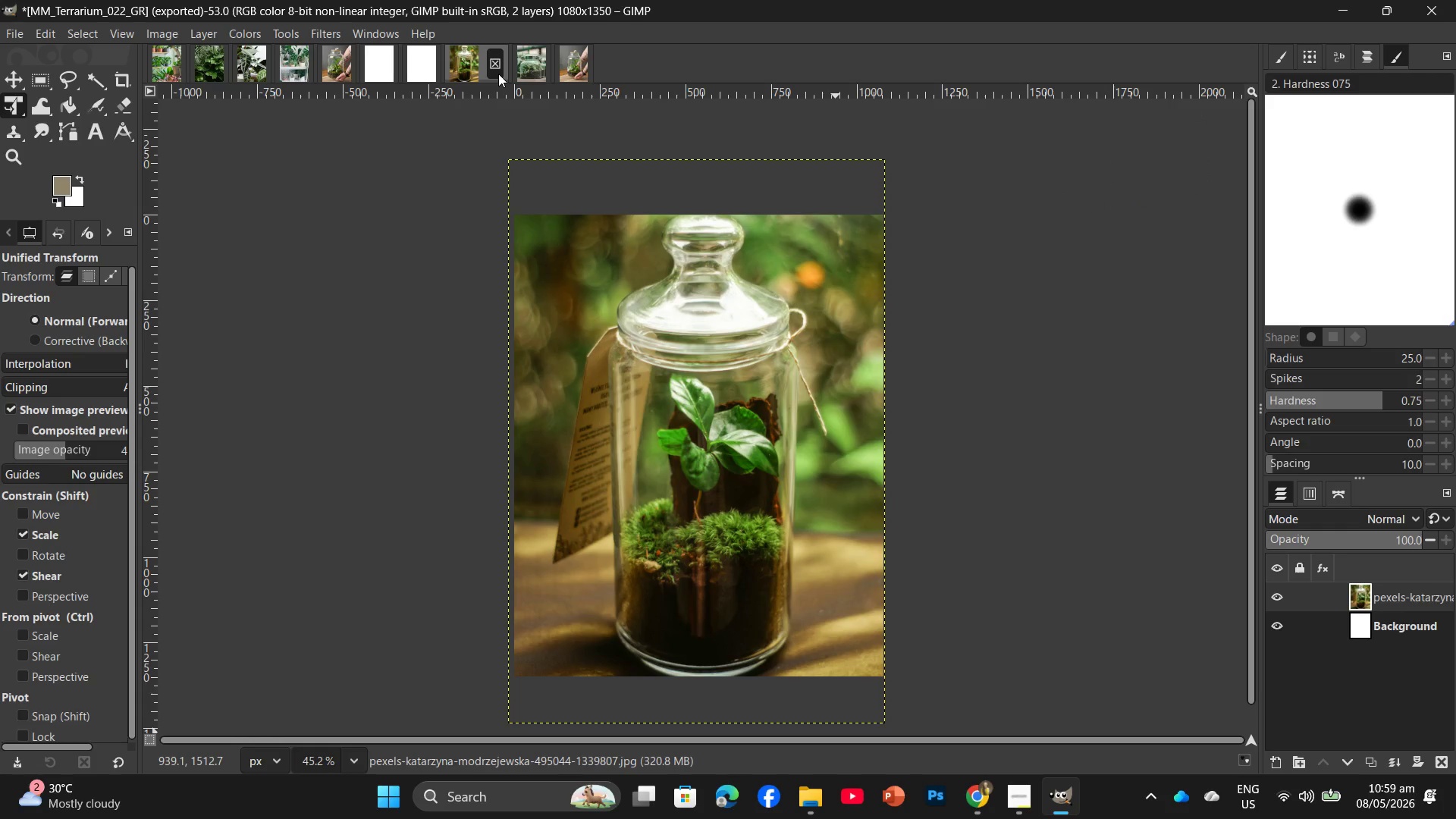 
wait(9.39)
 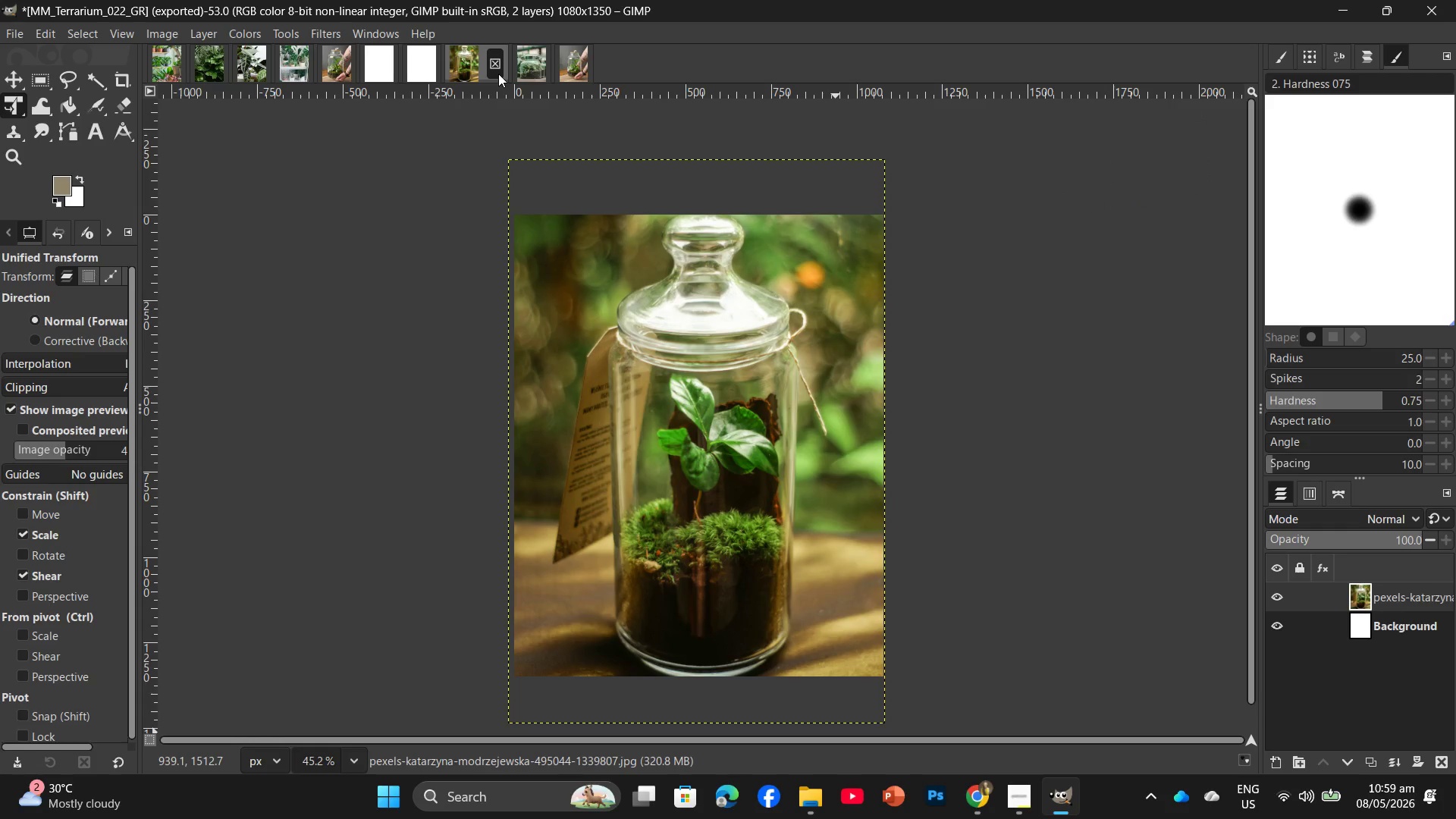 
left_click([335, 59])
 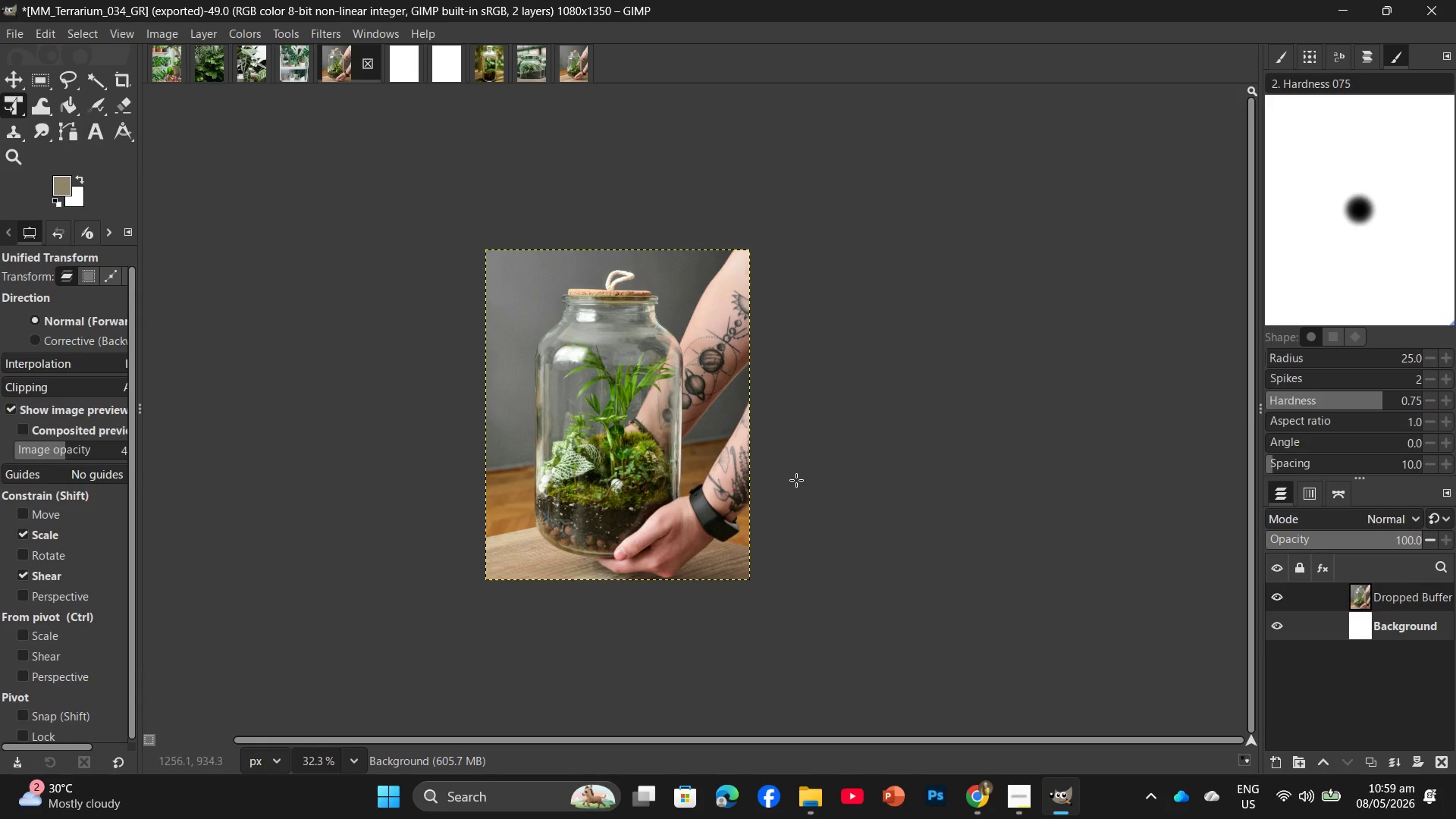 
hold_key(key=ControlLeft, duration=0.45)
scroll: coordinate [796, 480], scroll_direction: up, amount: 2.0
 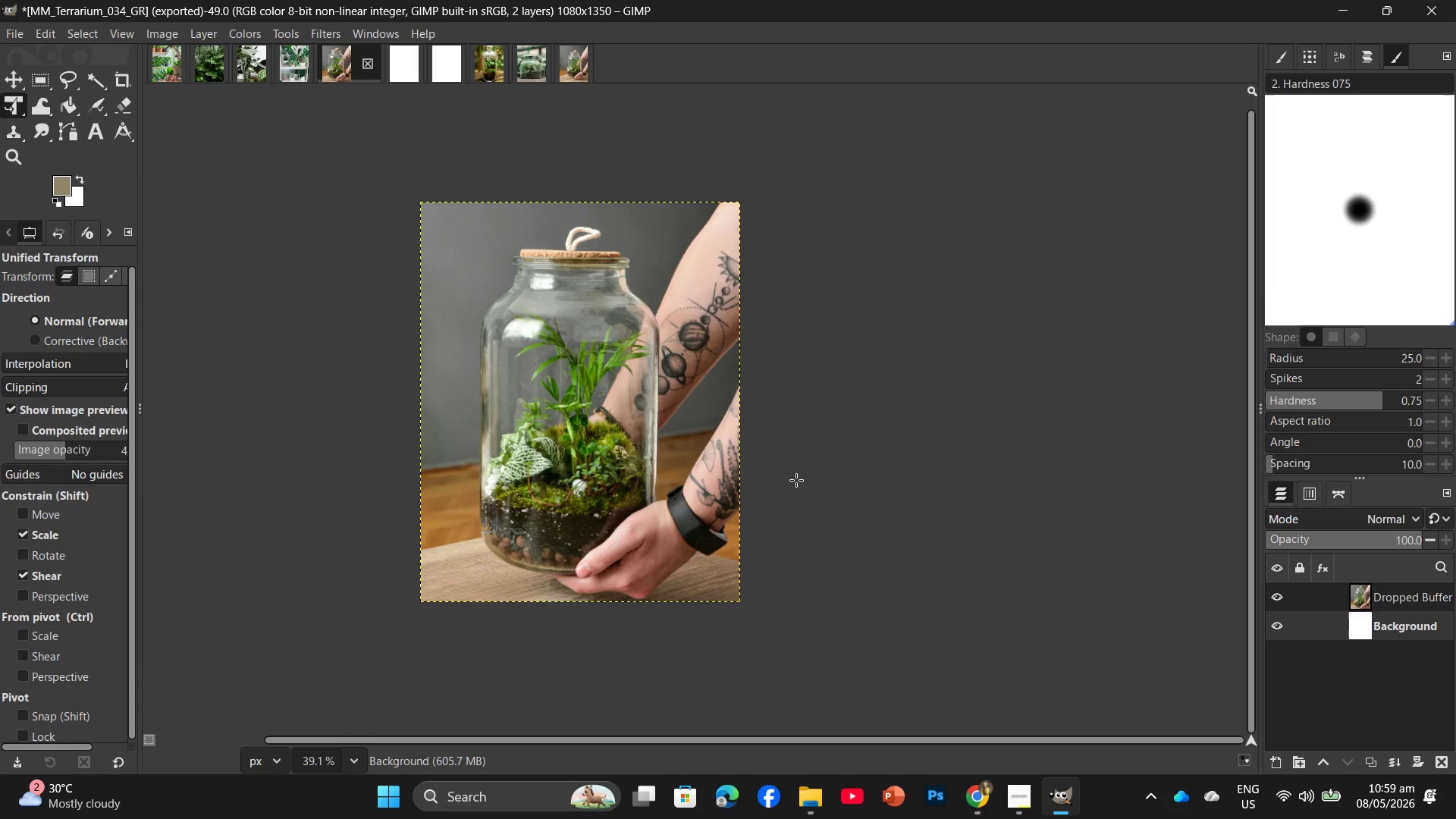 
hold_key(key=ControlLeft, duration=0.31)
scroll: coordinate [796, 480], scroll_direction: up, amount: 2.0
 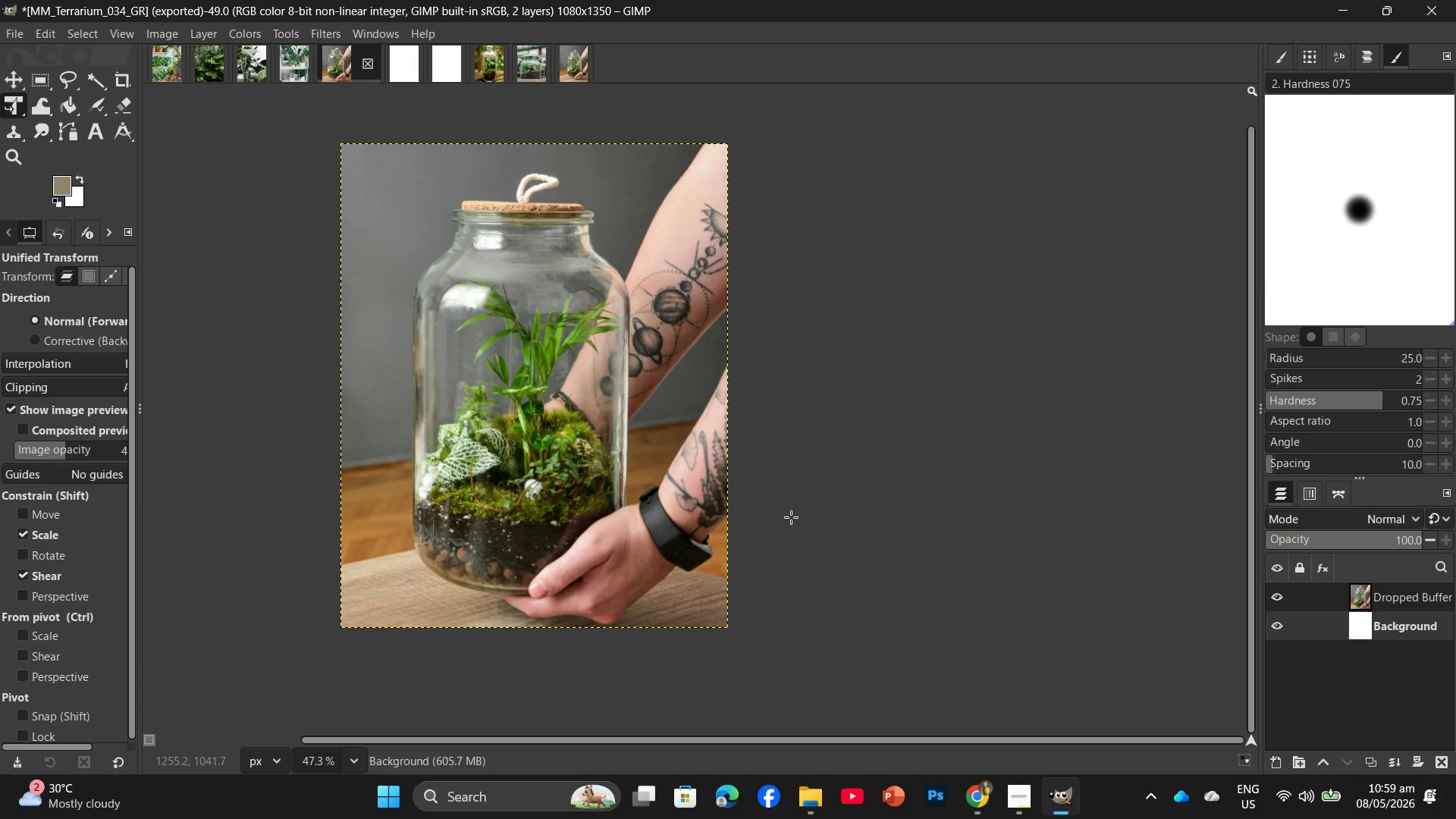 
hold_key(key=Space, duration=0.89)
 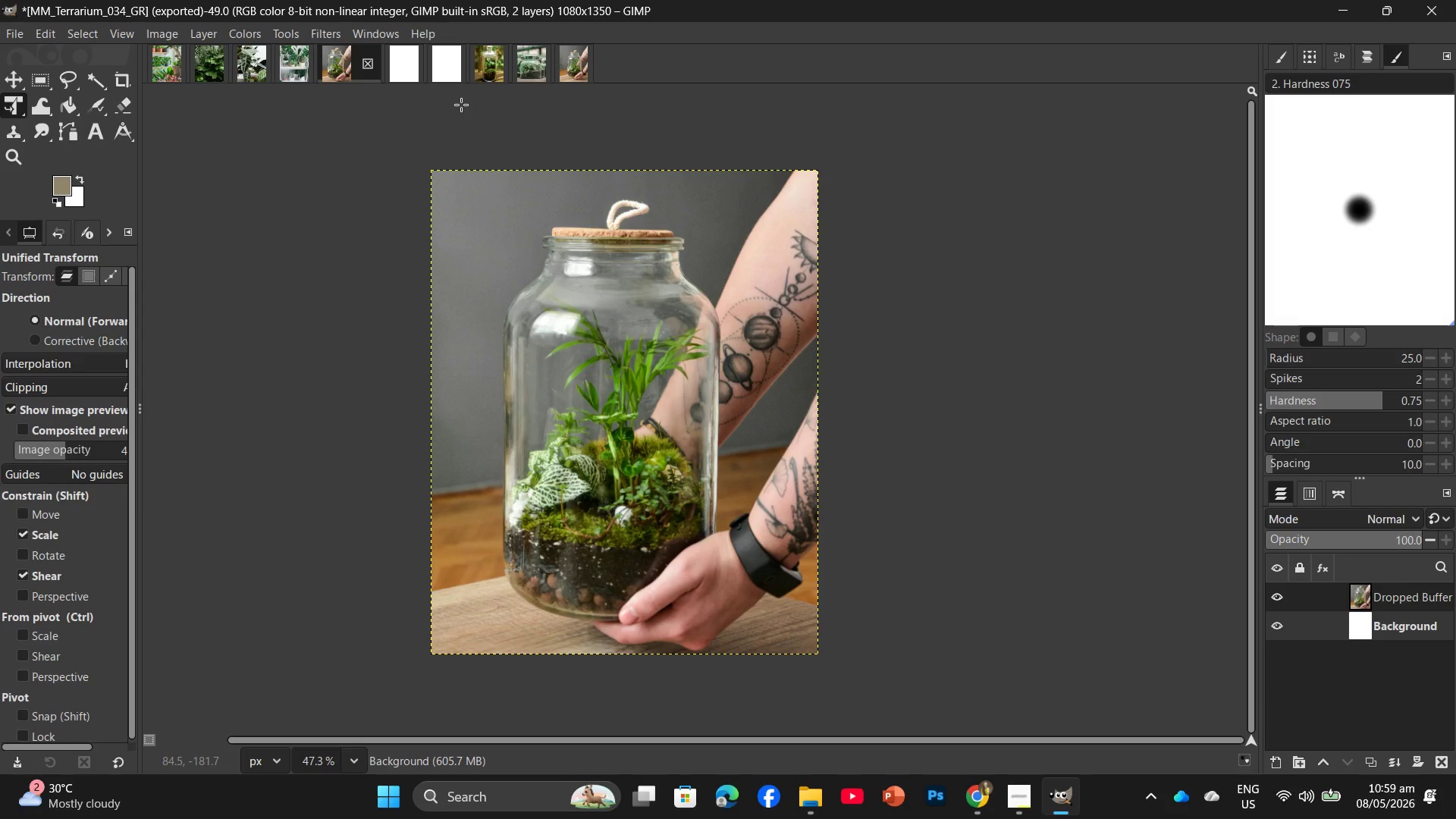 
wait(8.09)
 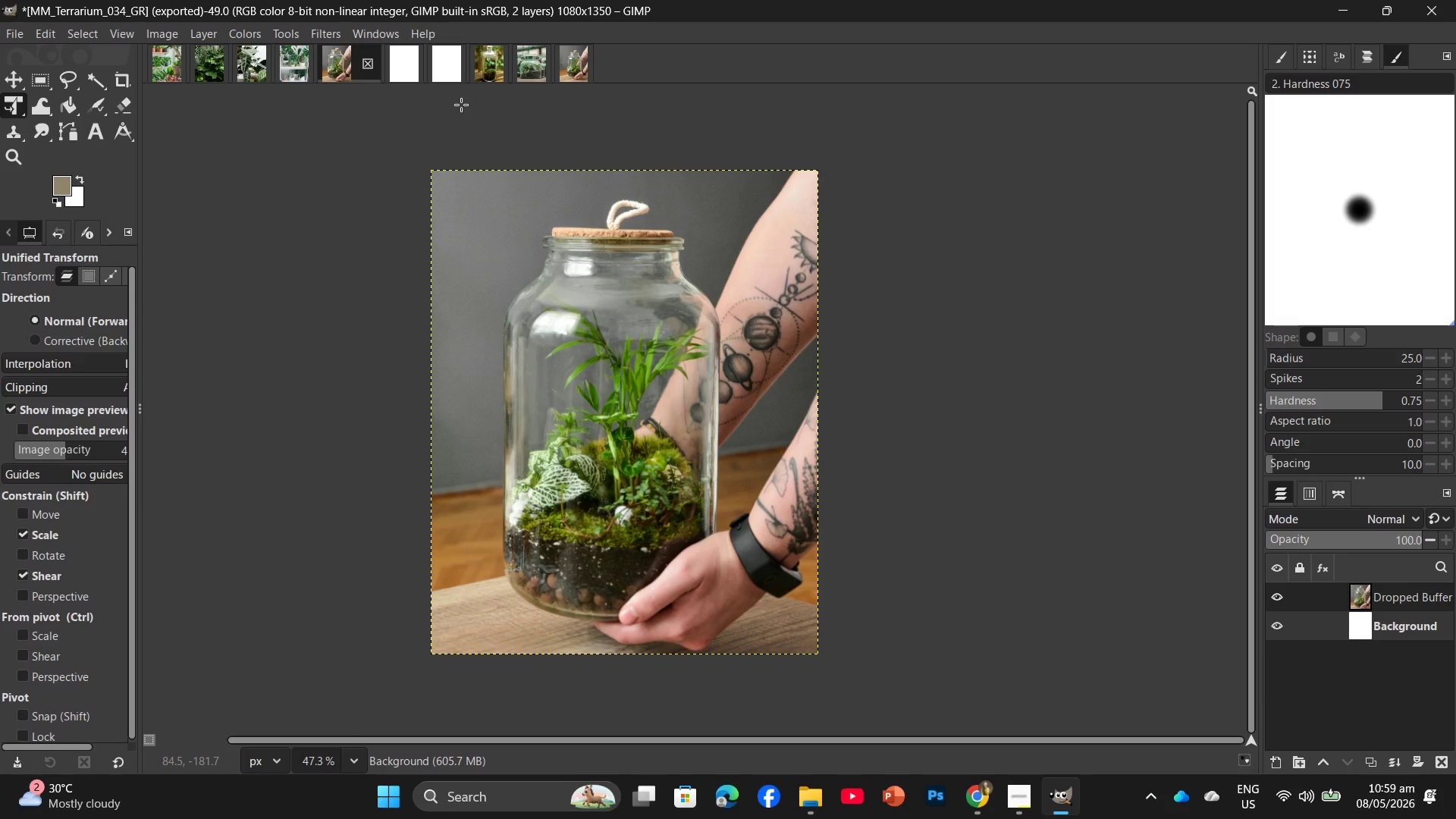 
left_click([416, 71])
 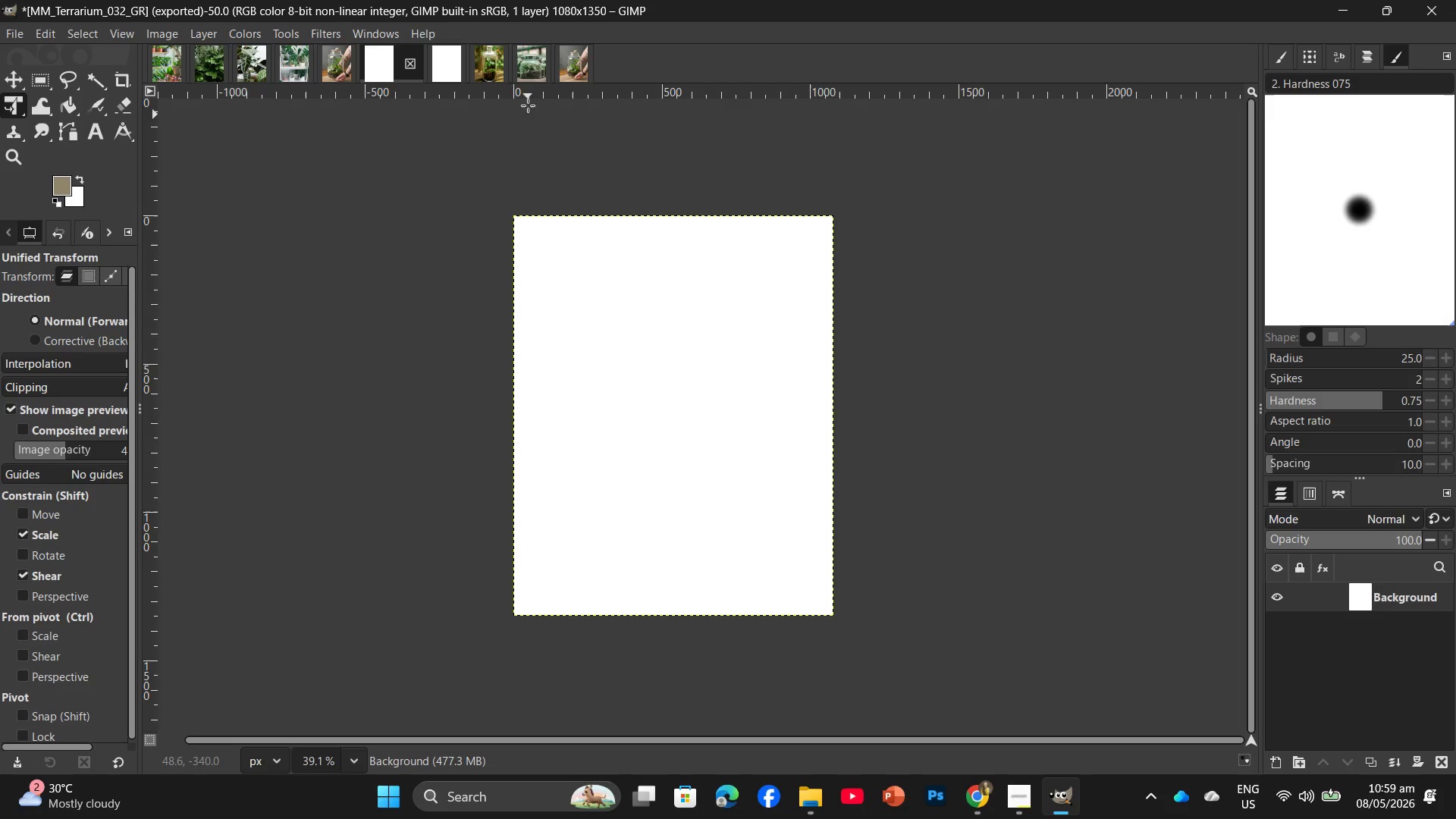 
left_click([584, 71])
 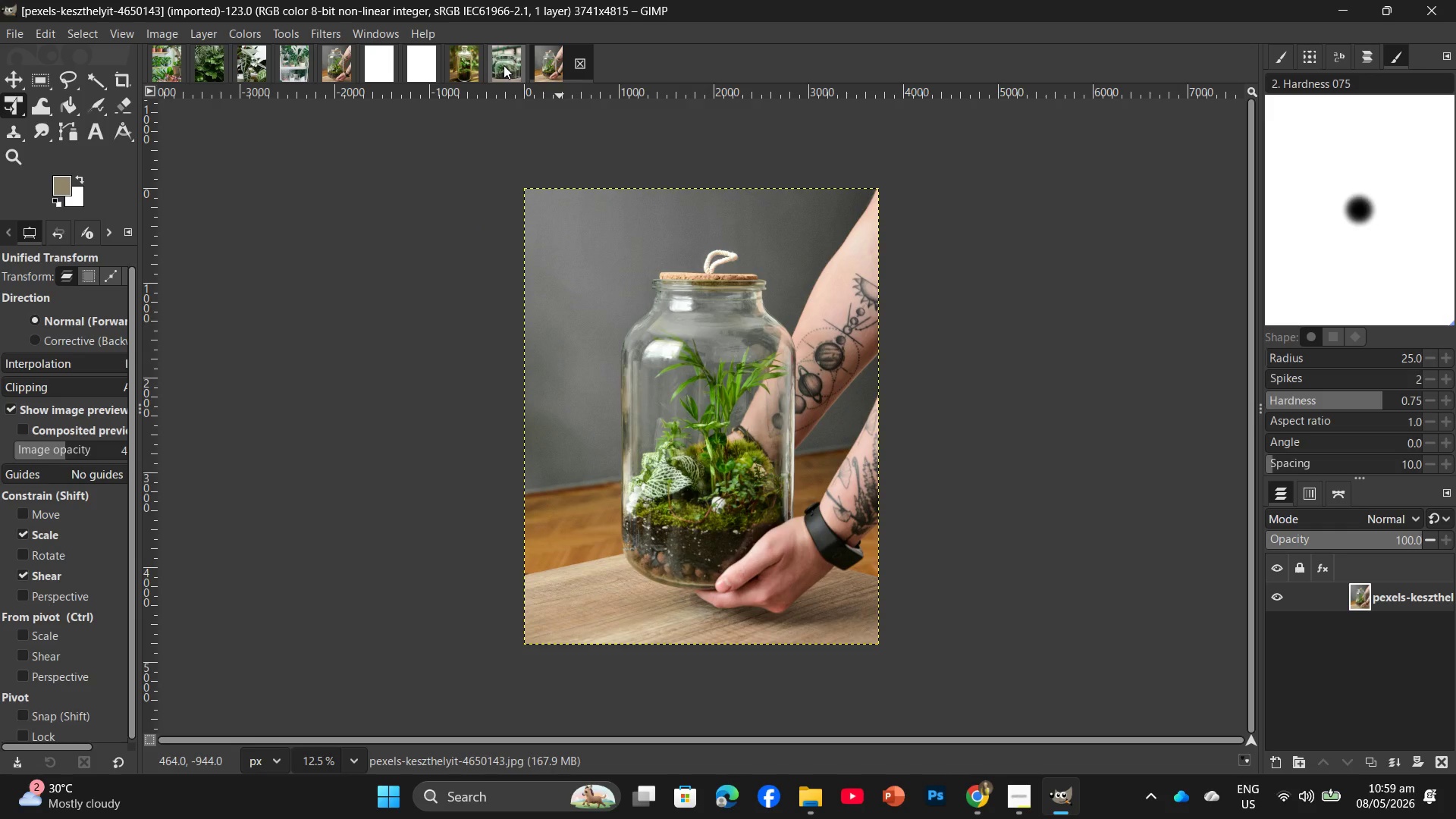 
left_click([504, 65])
 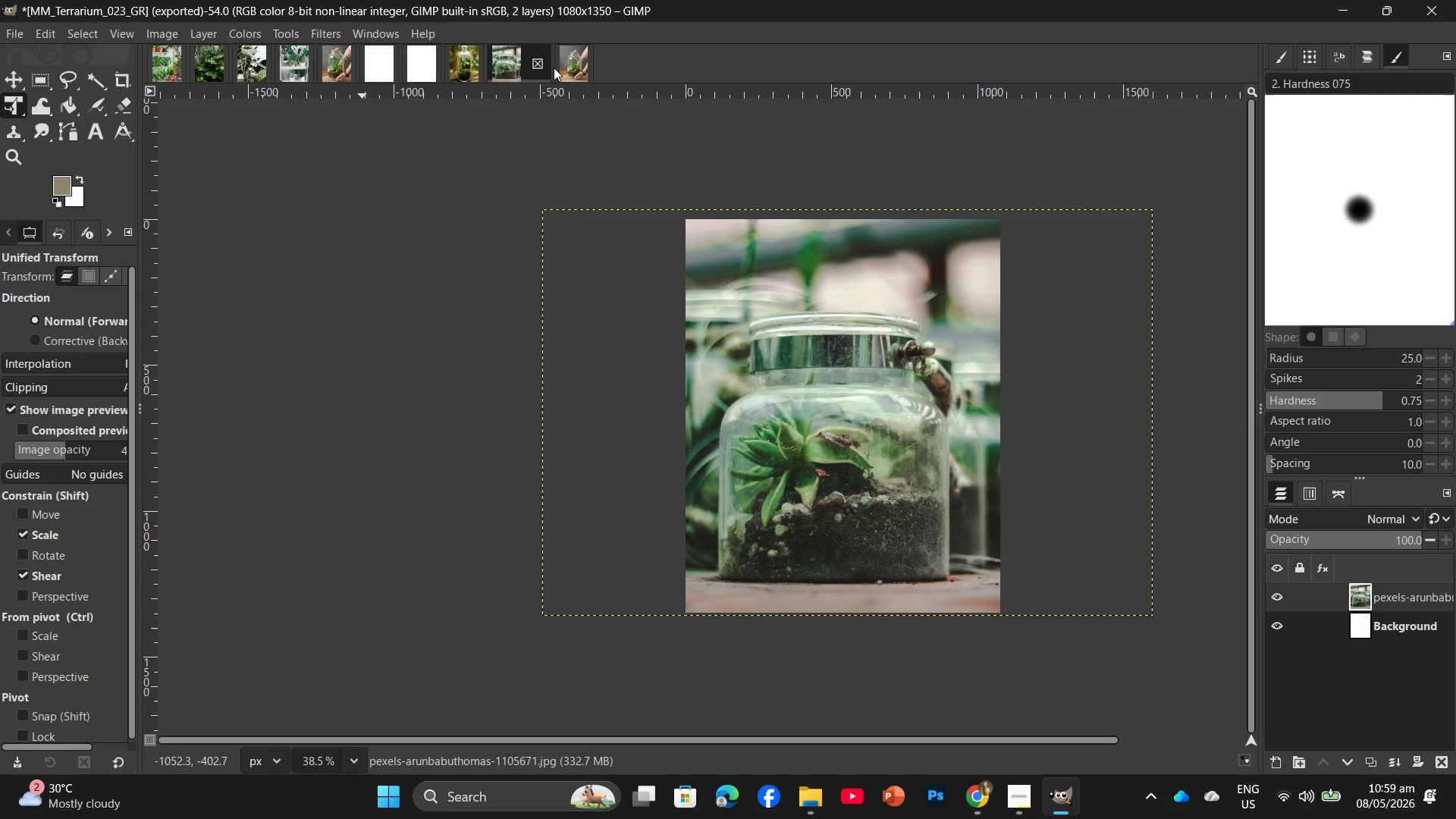 
left_click([563, 66])
 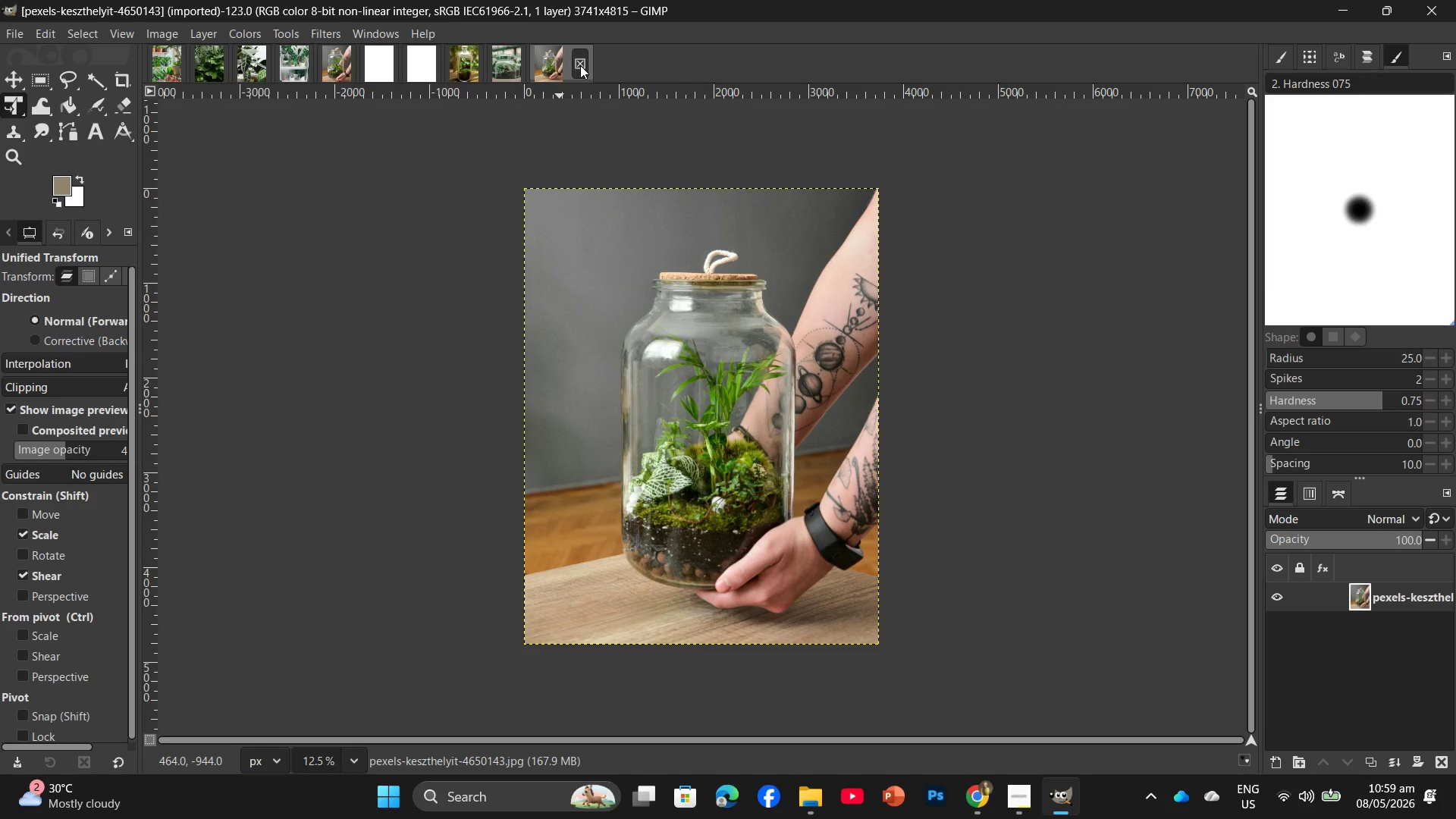 
left_click([580, 65])
 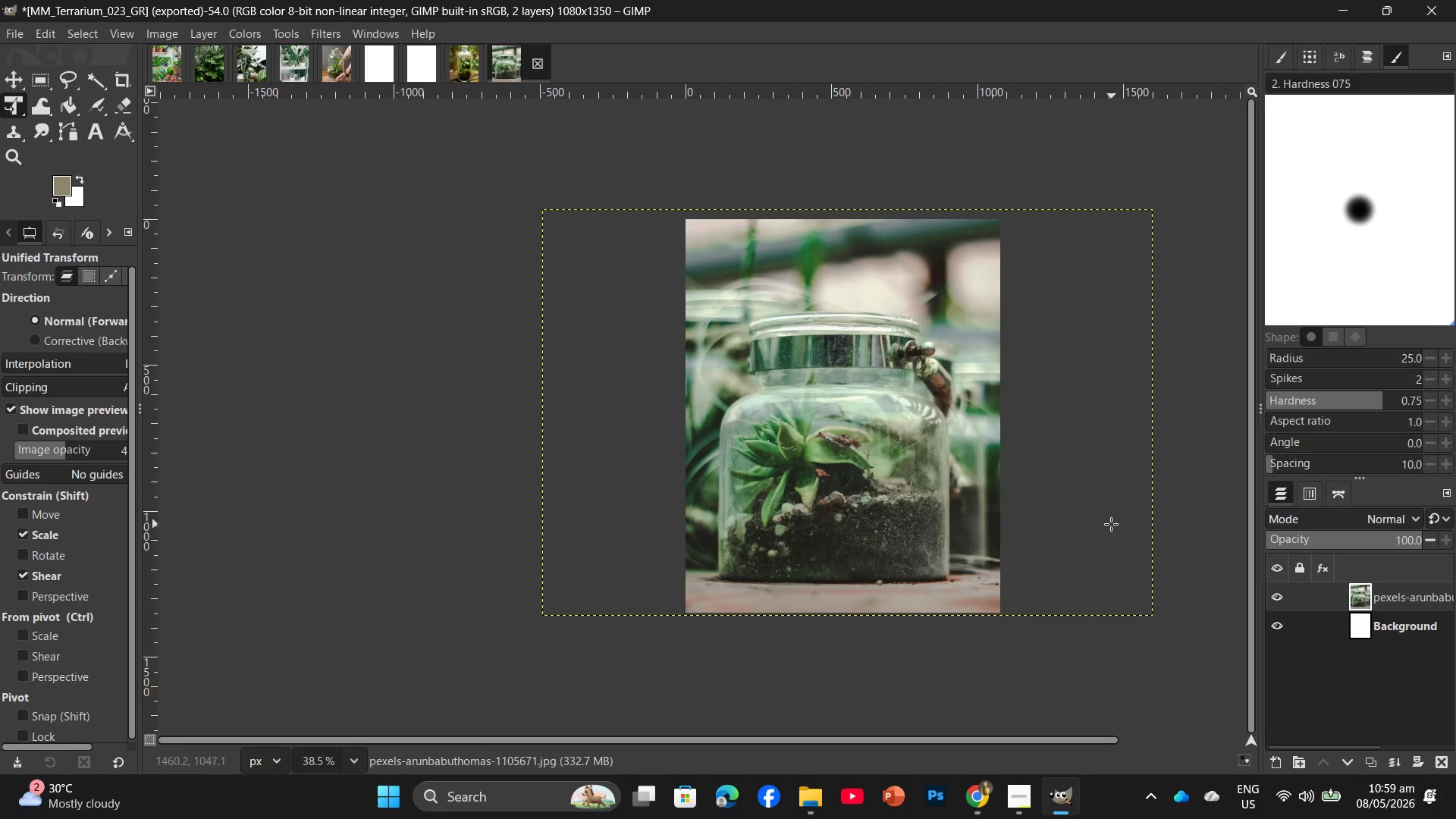 
scroll: coordinate [1109, 521], scroll_direction: down, amount: 2.0
 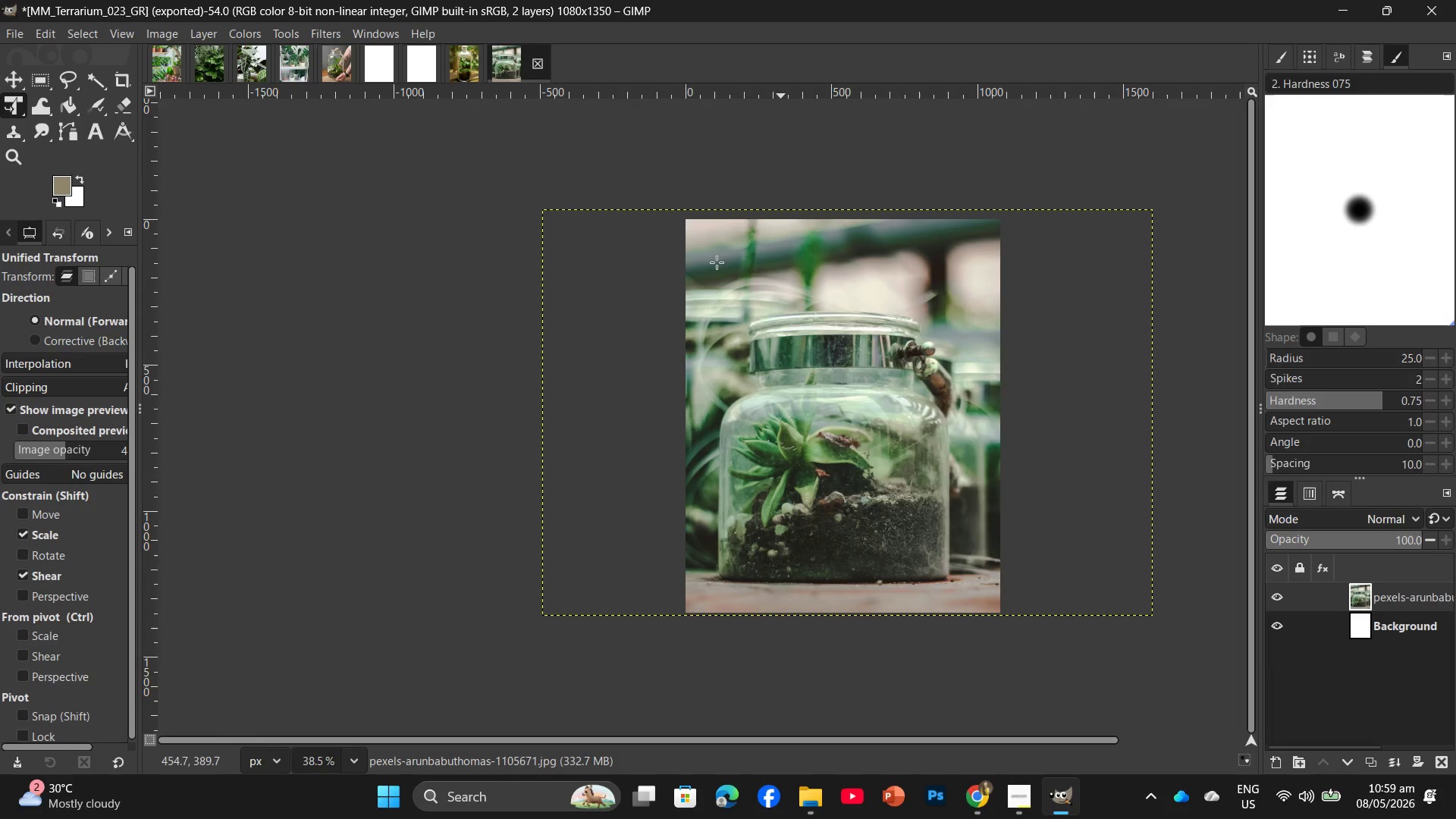 
left_click([445, 57])
 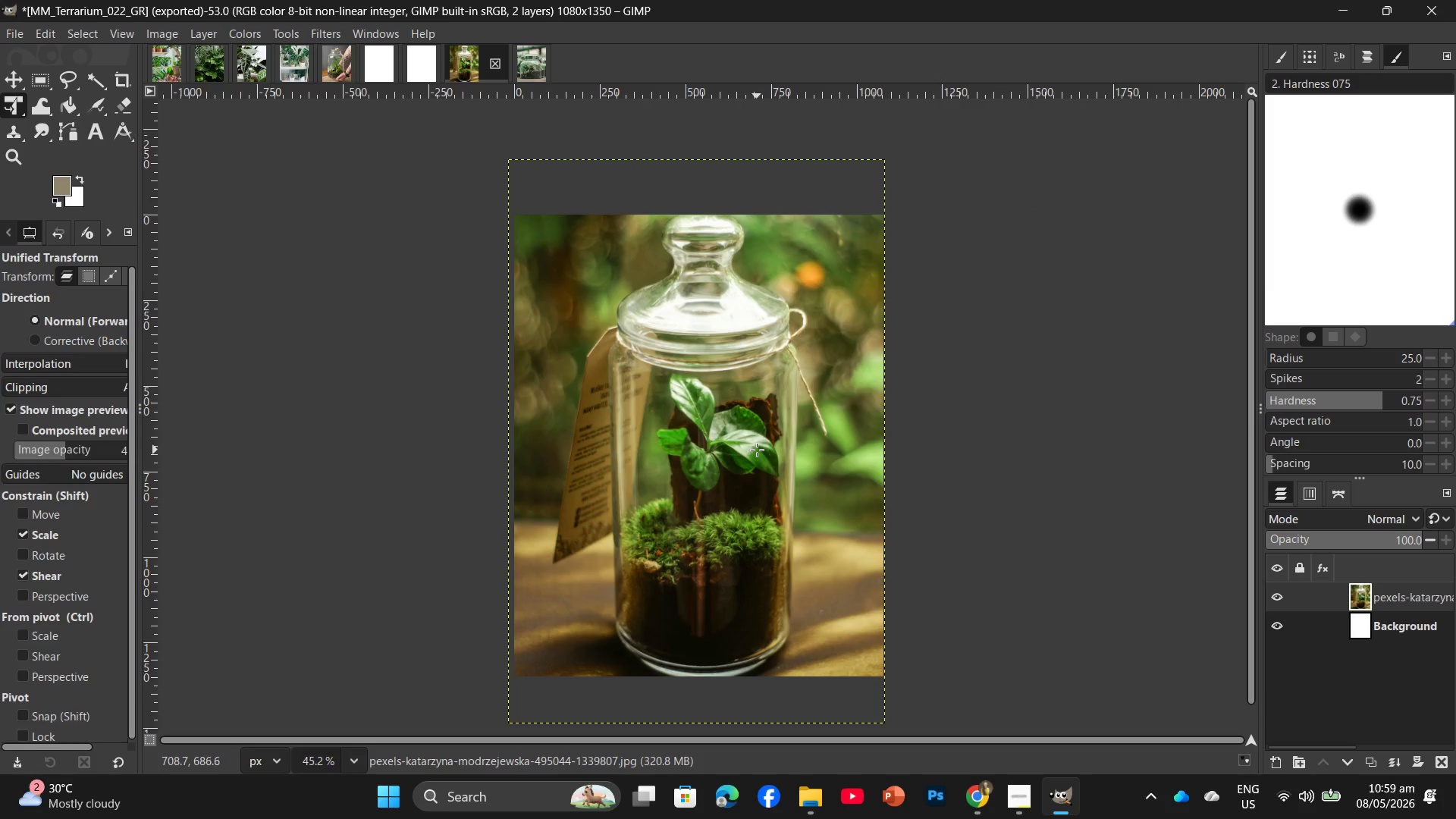 
left_click([413, 70])
 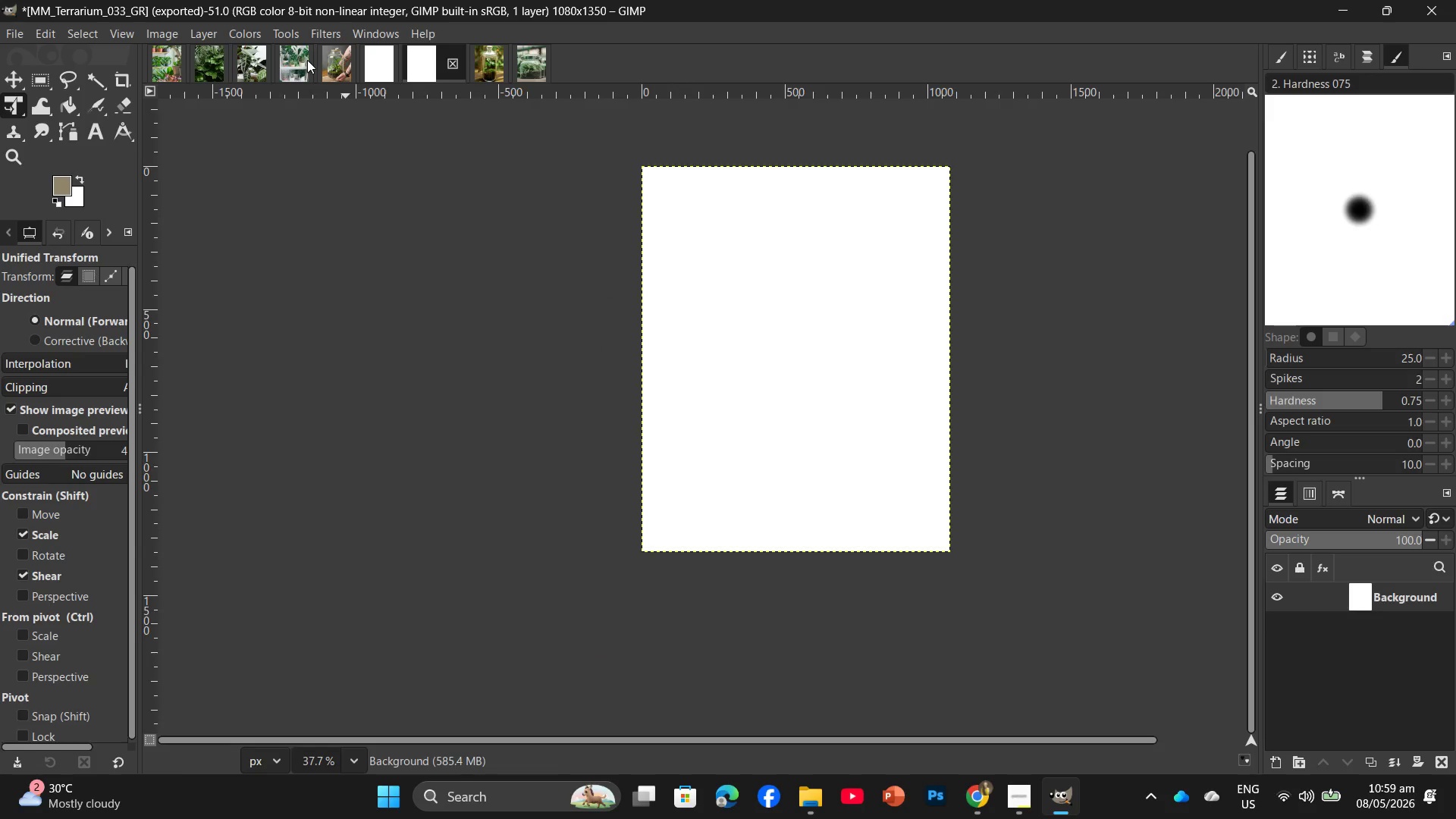 
left_click([307, 60])
 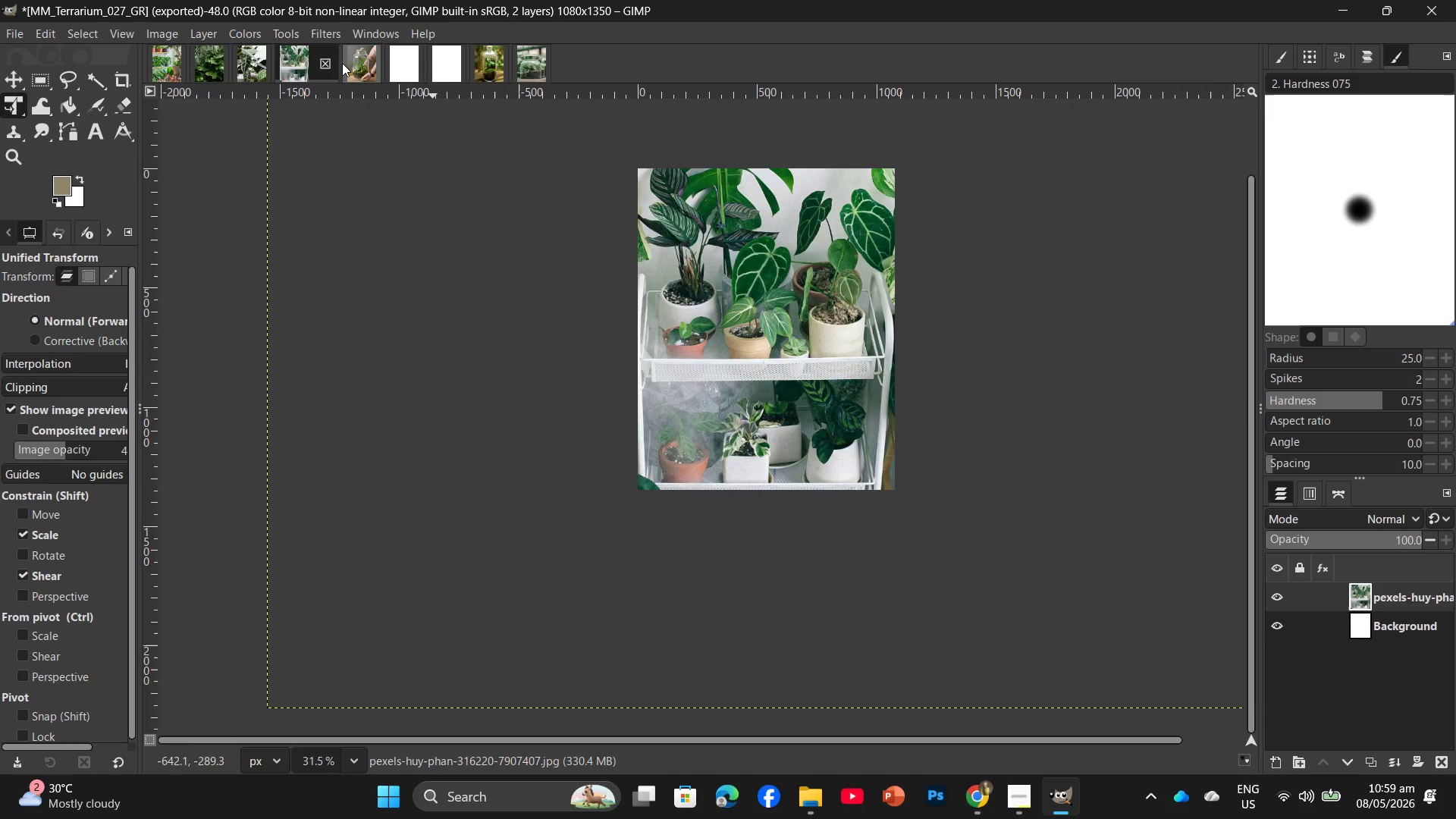 
left_click([342, 63])
 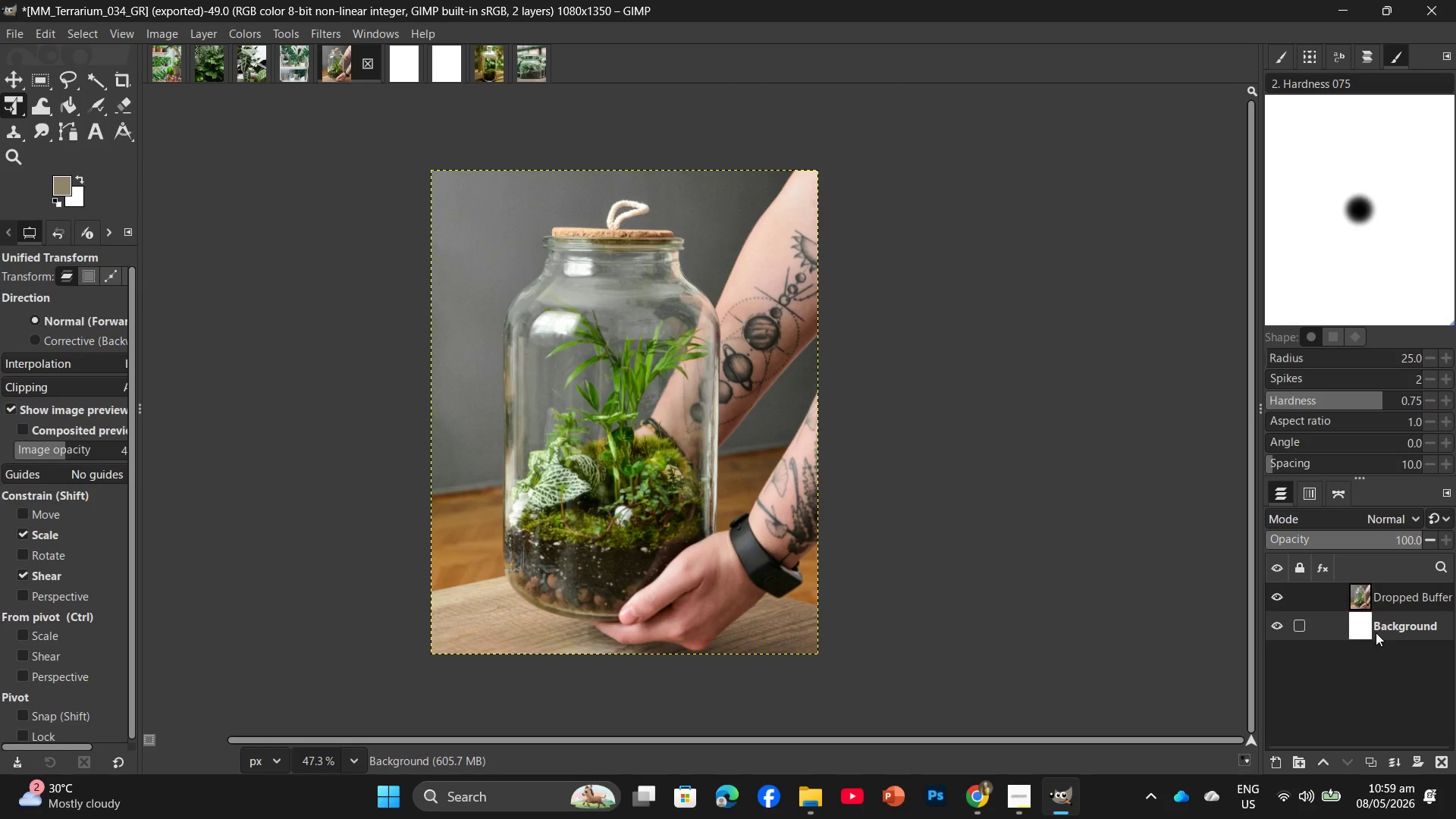 
left_click_drag(start_coordinate=[1383, 595], to_coordinate=[1439, 758])
 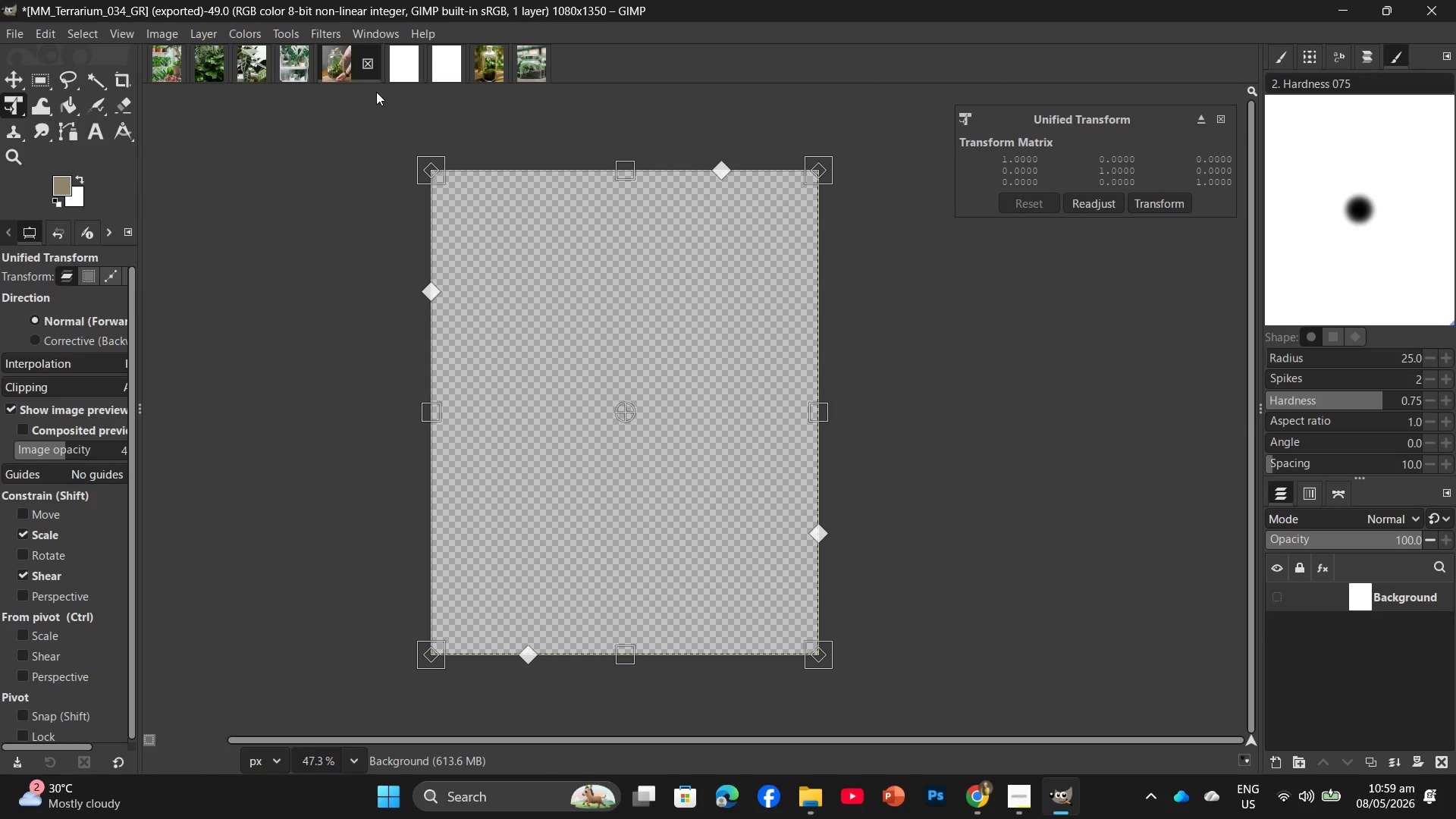 
left_click([326, 170])
 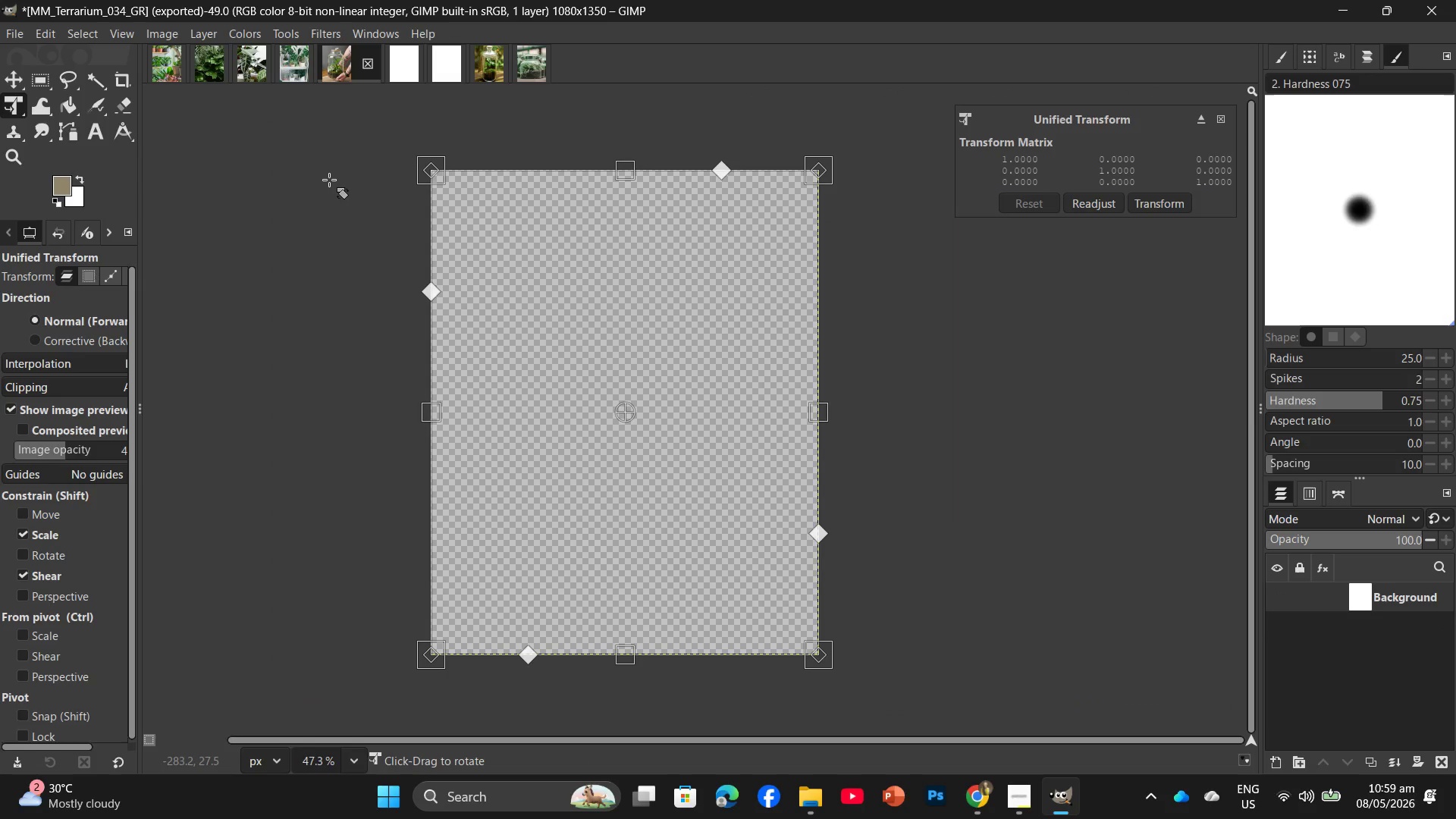 
key(Enter)
 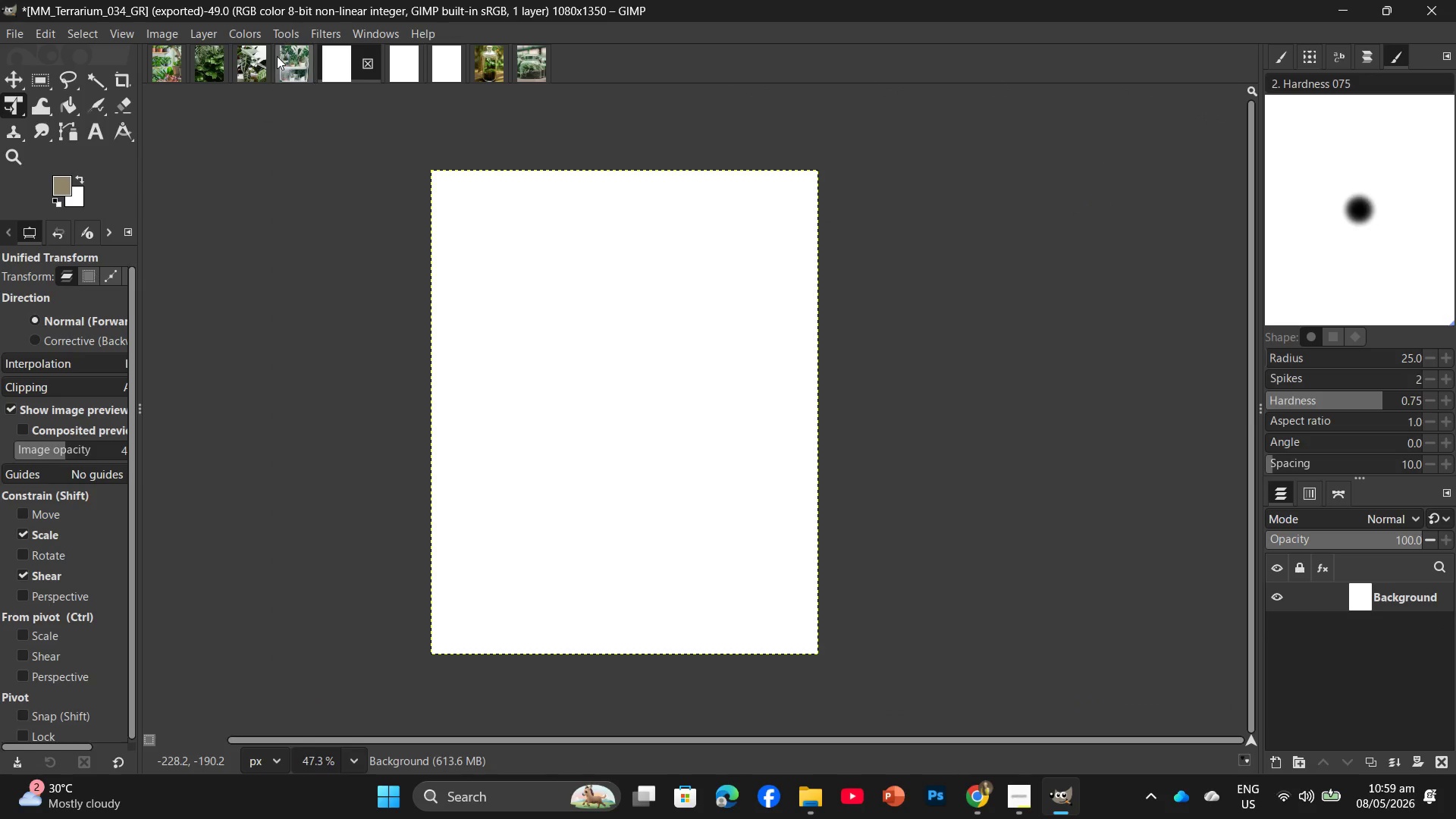 
left_click([277, 56])
 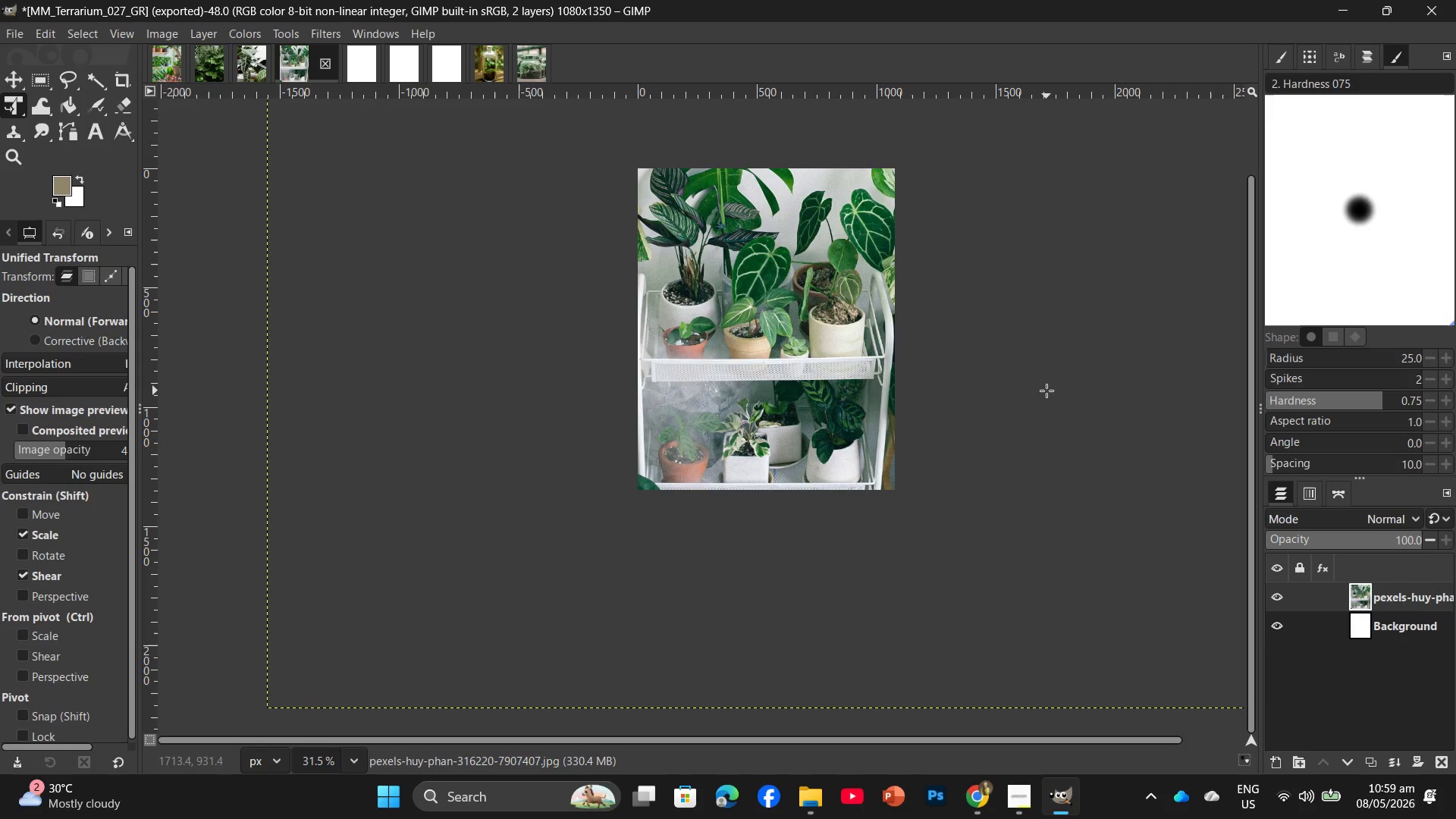 
scroll: coordinate [1021, 406], scroll_direction: up, amount: 2.0
 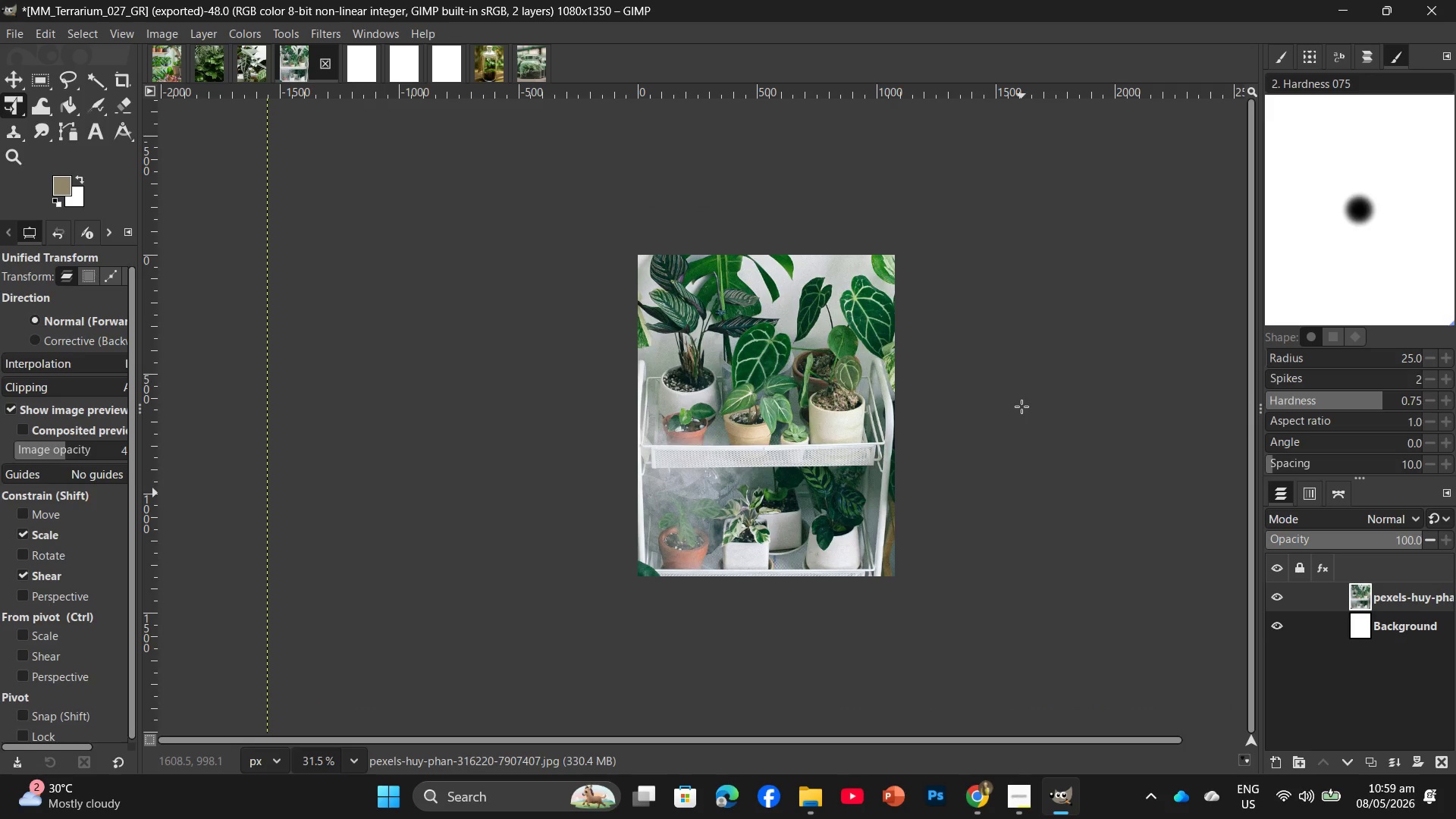 
scroll: coordinate [1021, 406], scroll_direction: down, amount: 1.0
 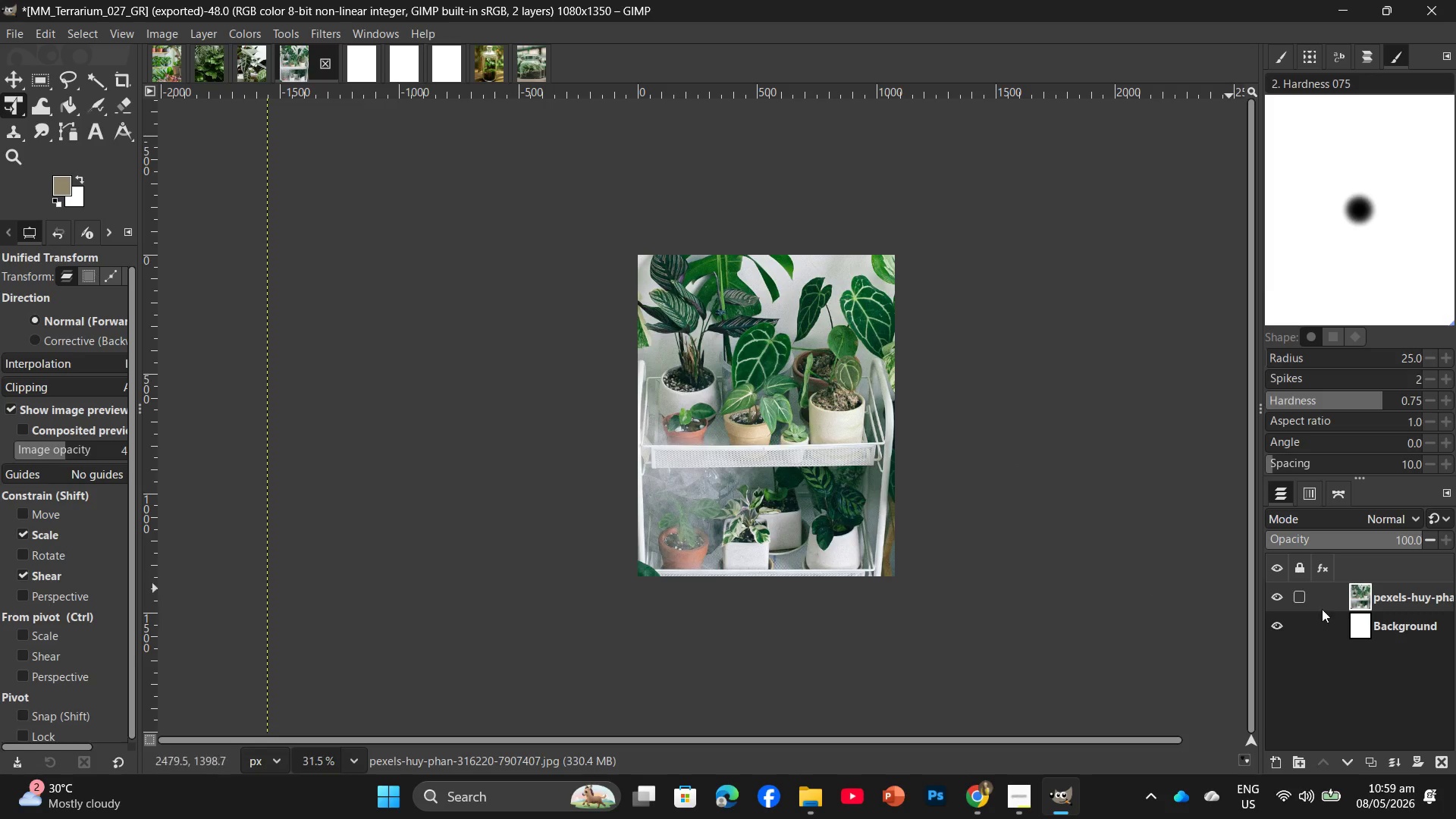 
left_click([1404, 602])
 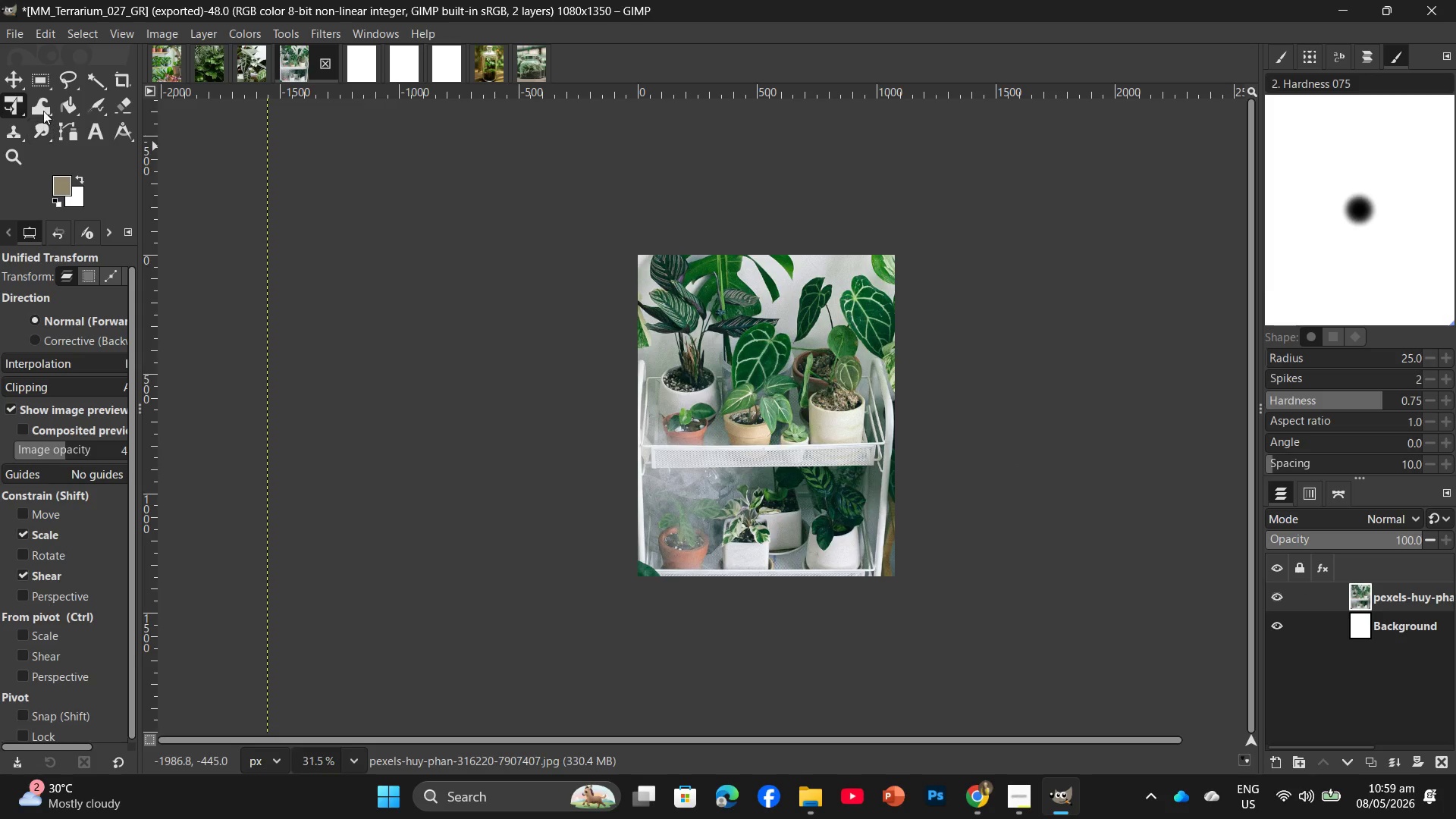 
left_click([9, 101])
 